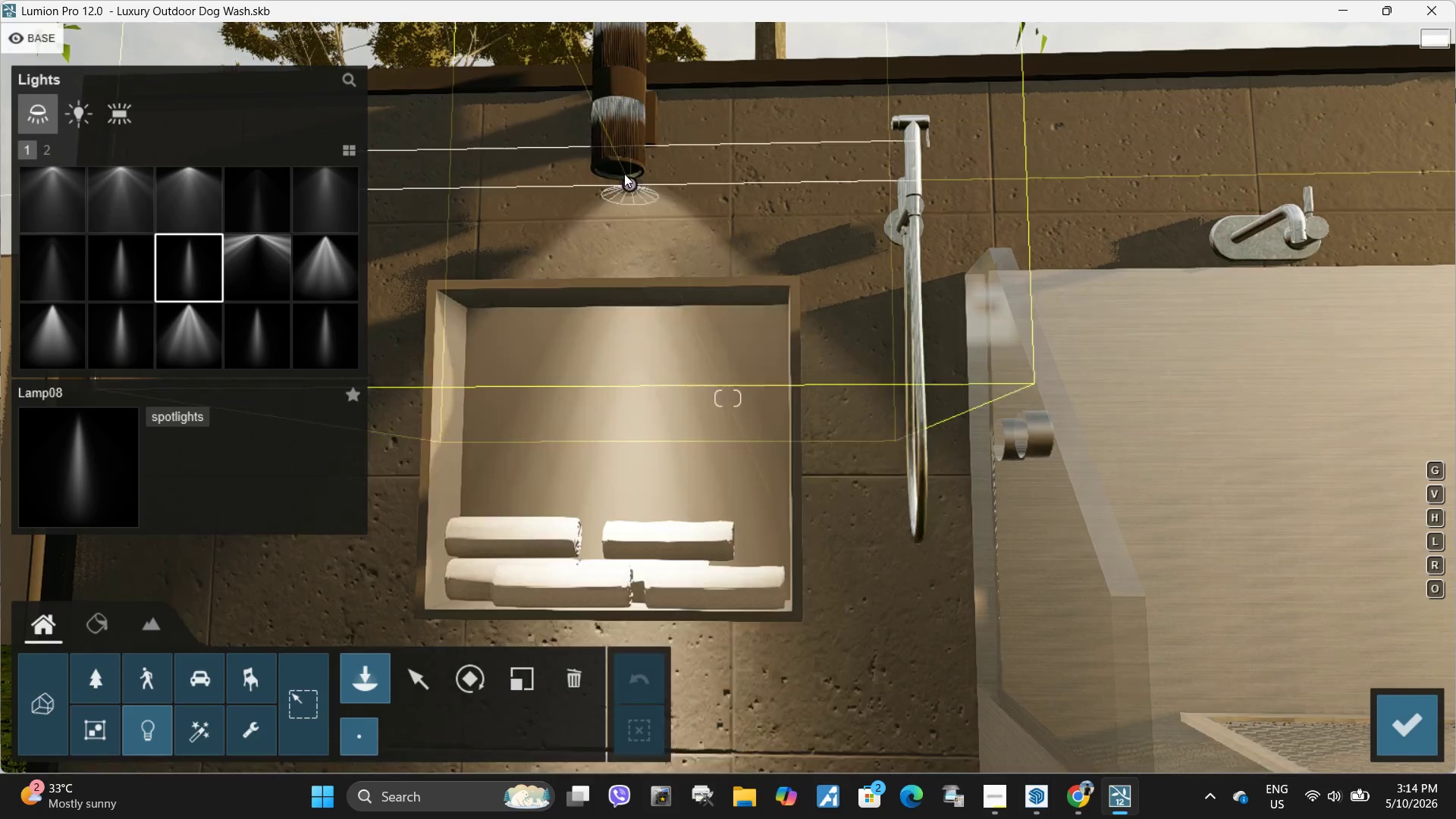 
left_click([620, 165])
 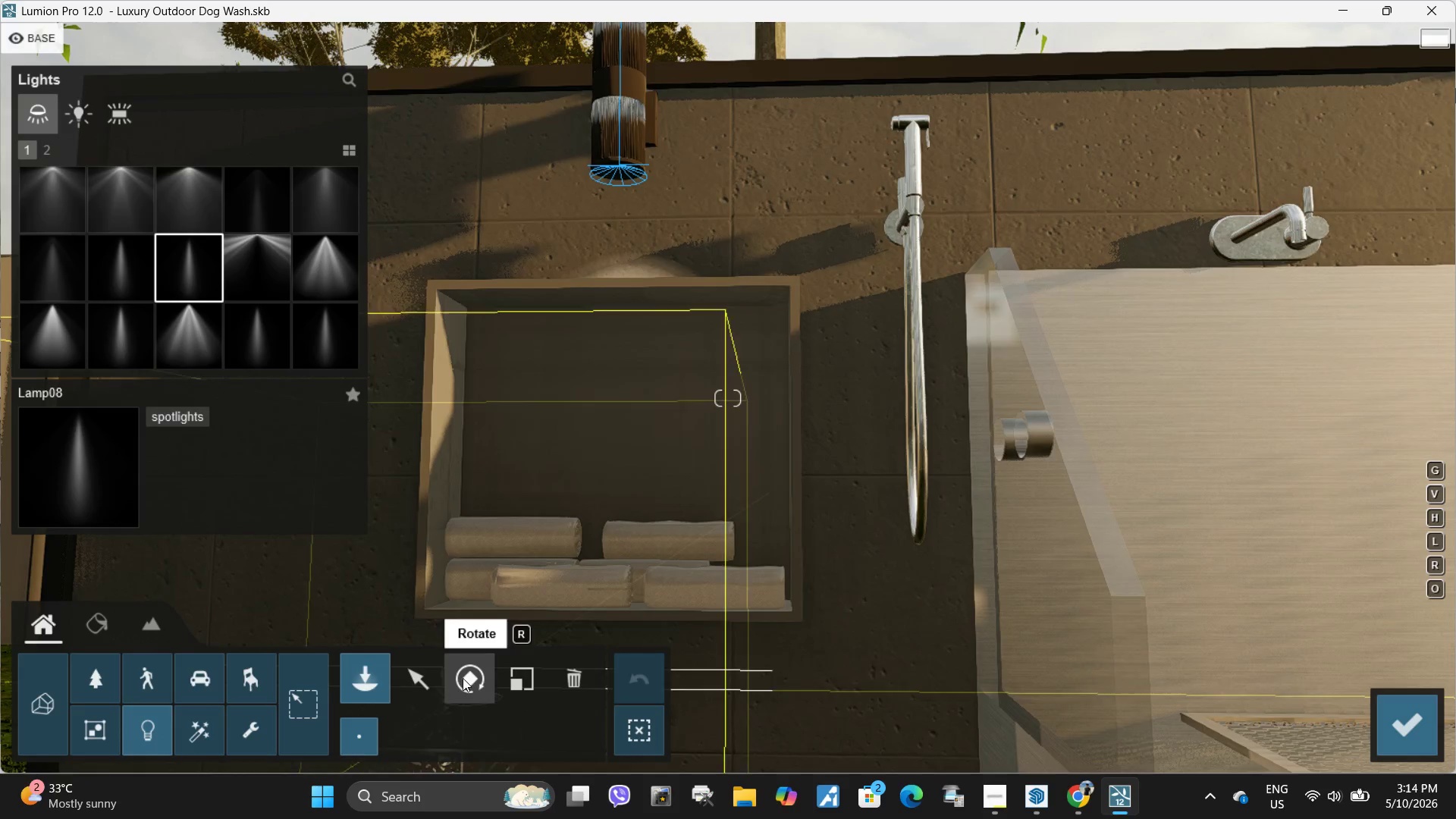 
left_click([408, 671])
 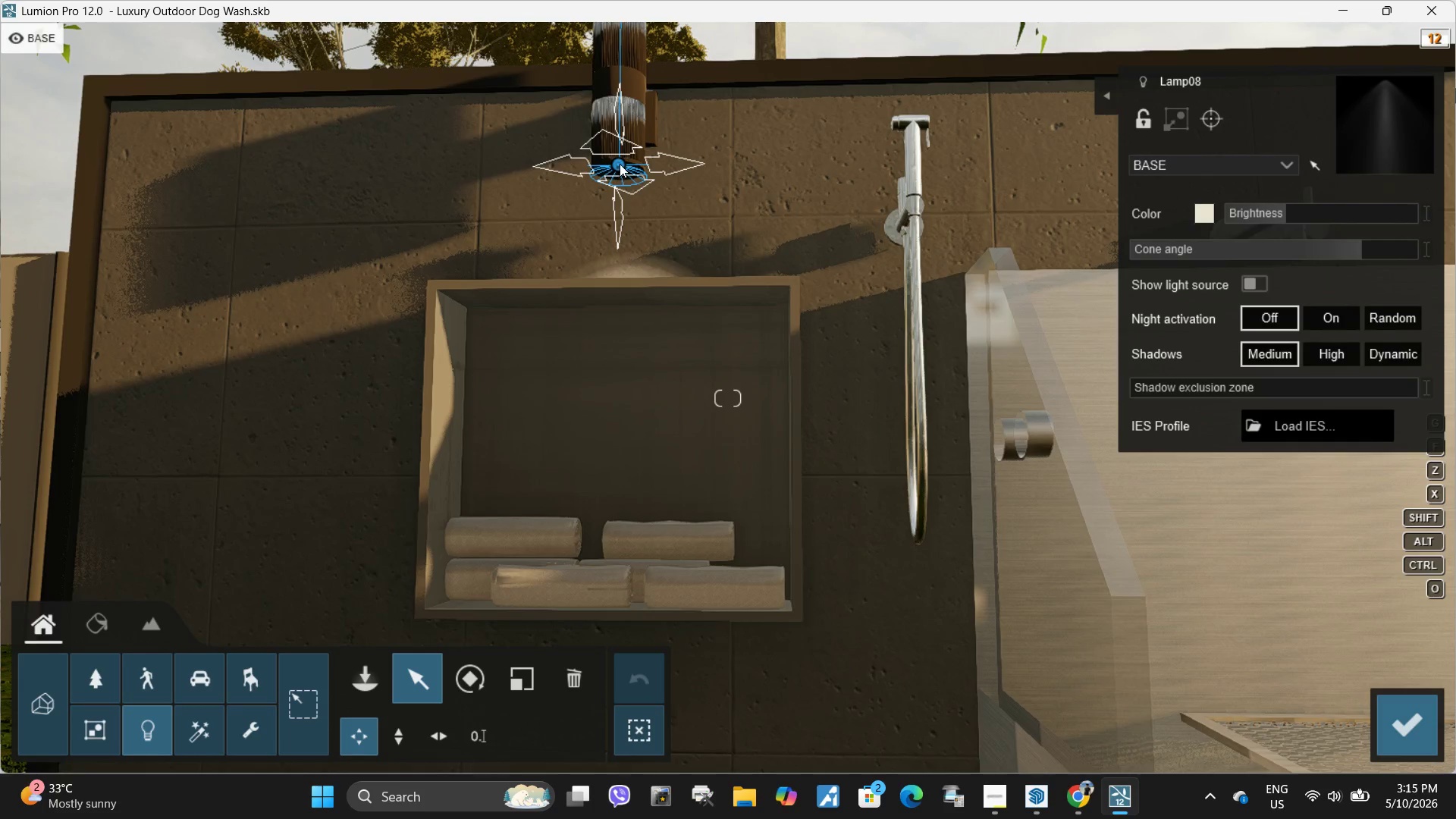 
left_click([620, 164])
 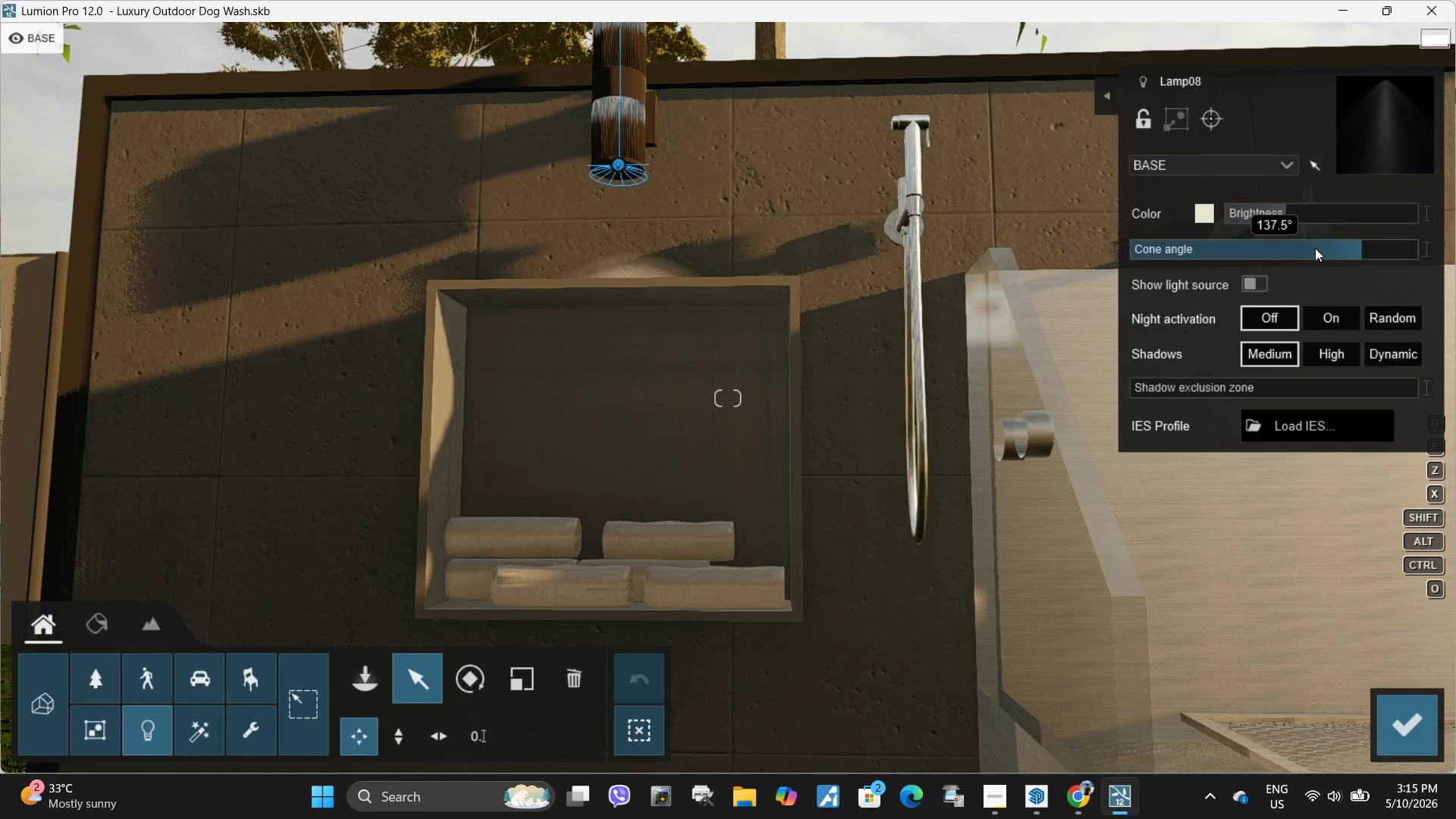 
left_click_drag(start_coordinate=[1346, 249], to_coordinate=[1455, 265])
 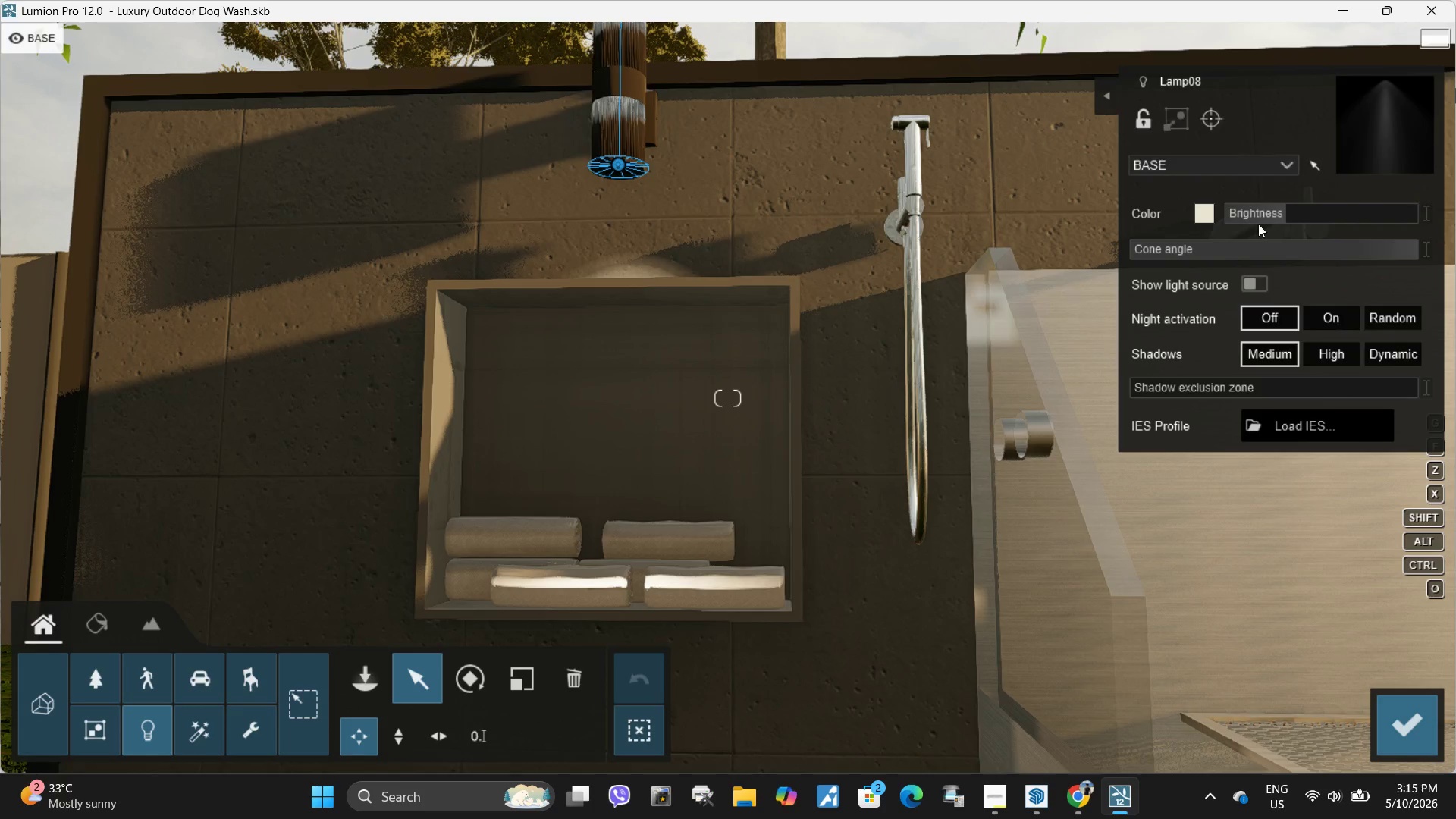 
left_click_drag(start_coordinate=[1277, 212], to_coordinate=[1265, 221])
 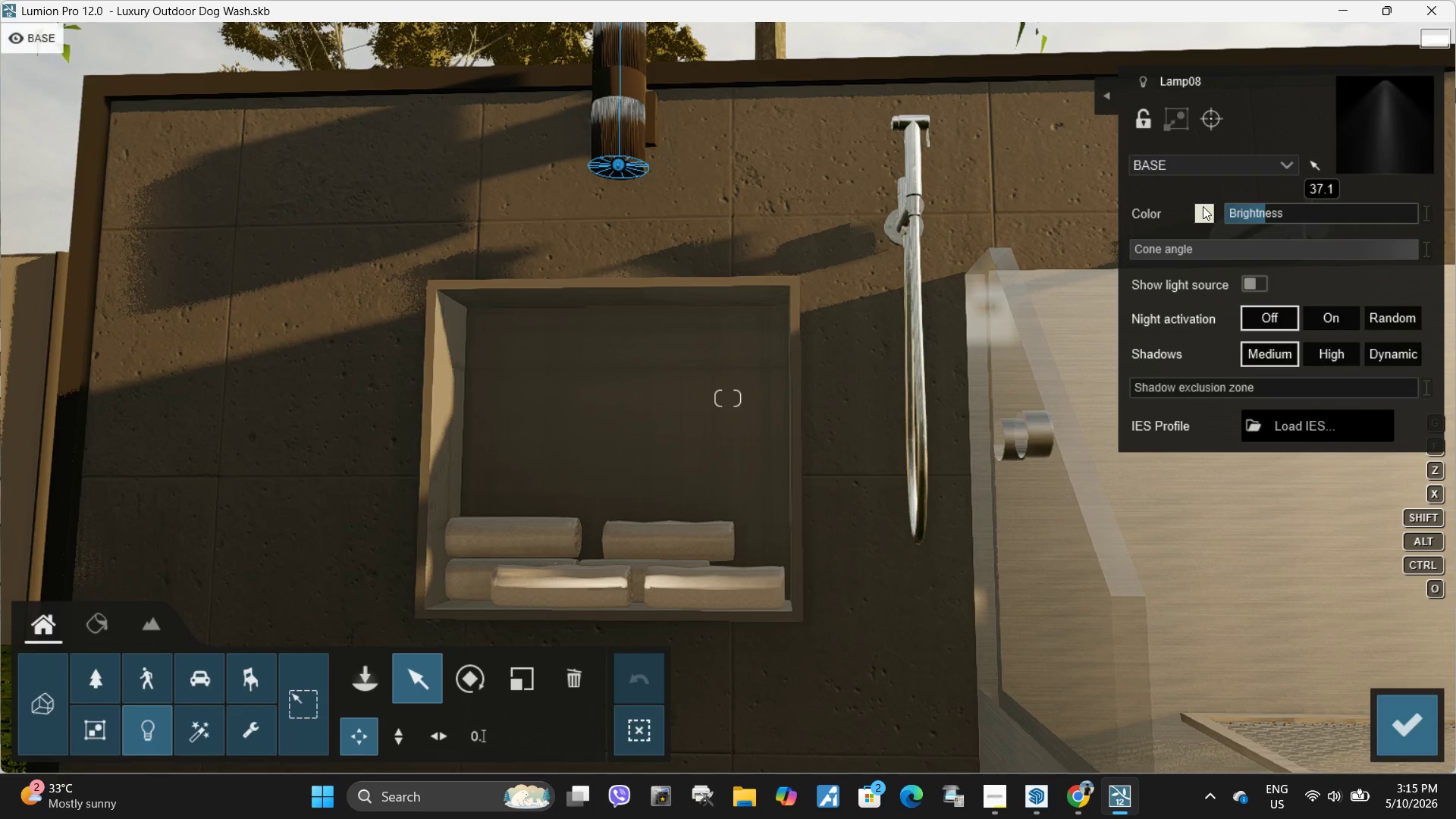 
left_click([1203, 206])
 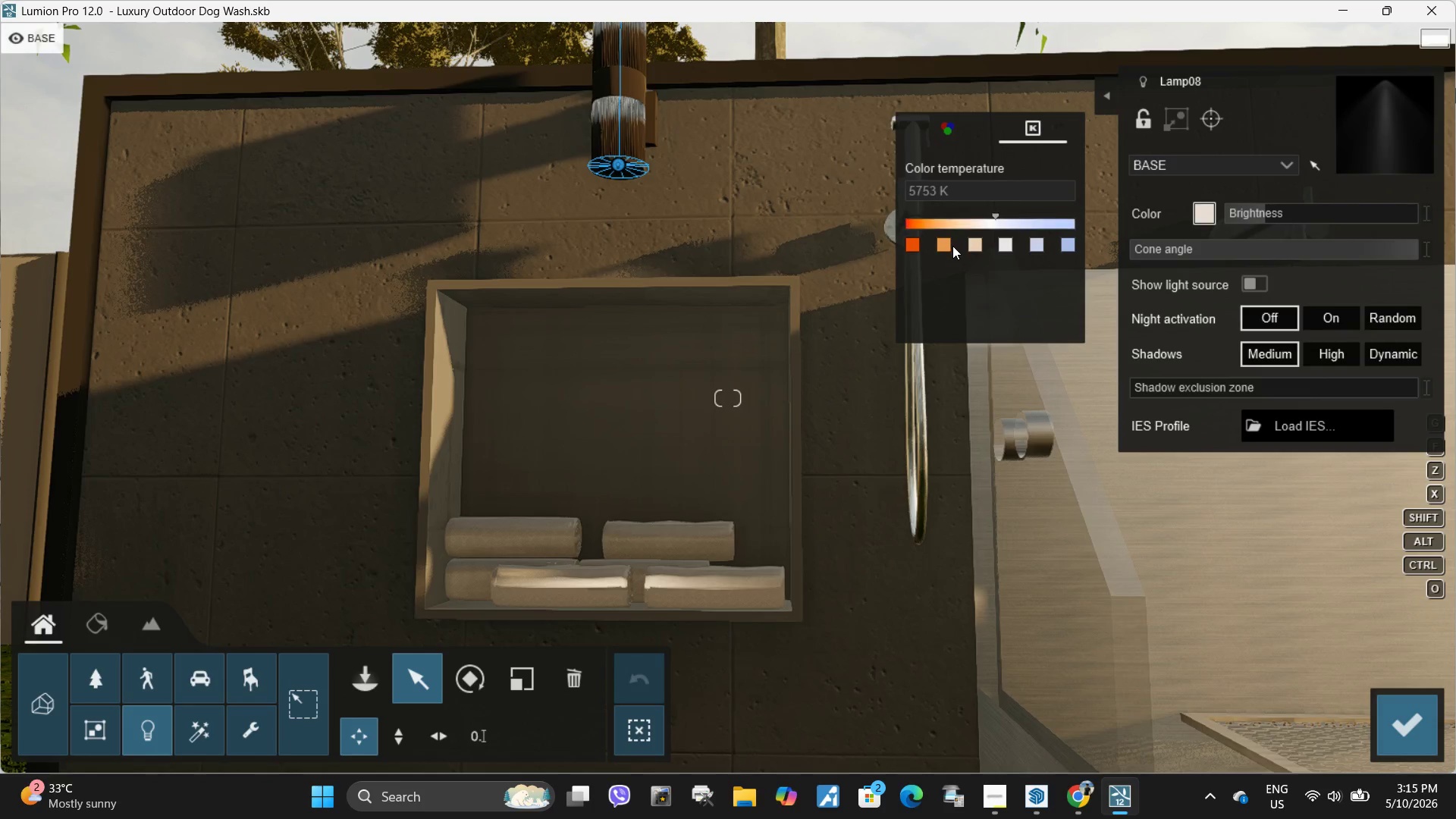 
left_click([953, 247])
 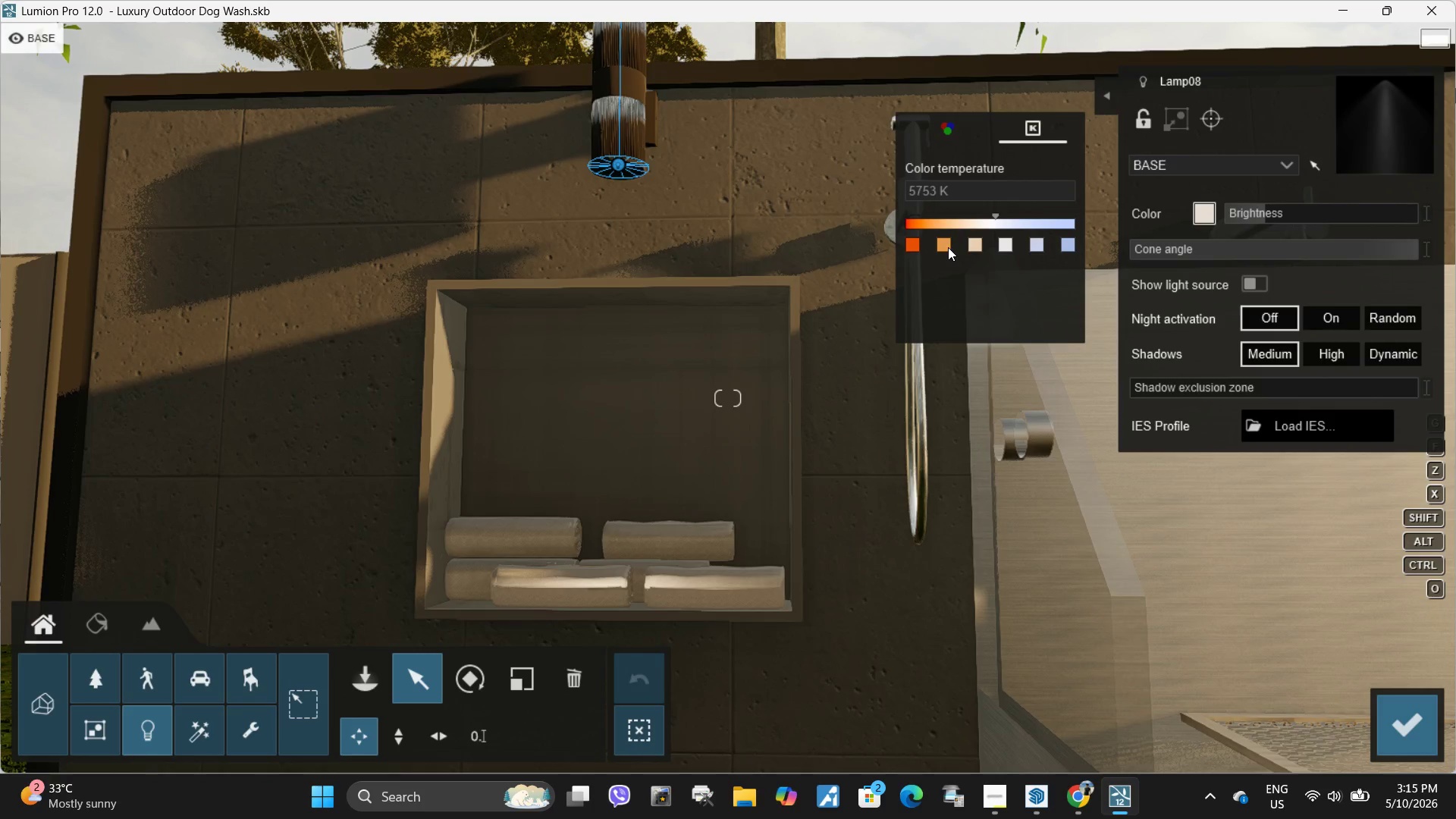 
left_click([948, 247])
 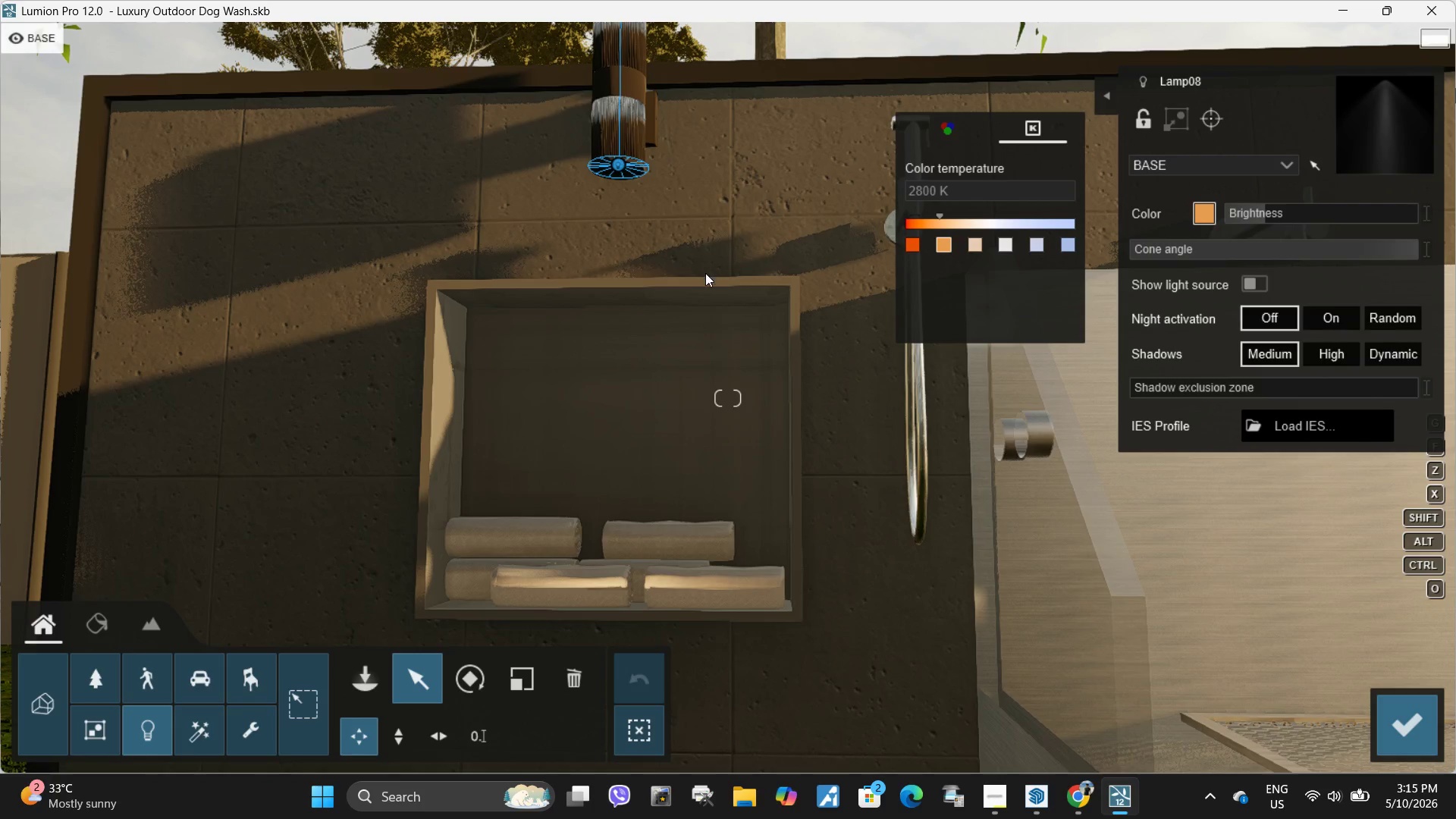 
type(QSS)
 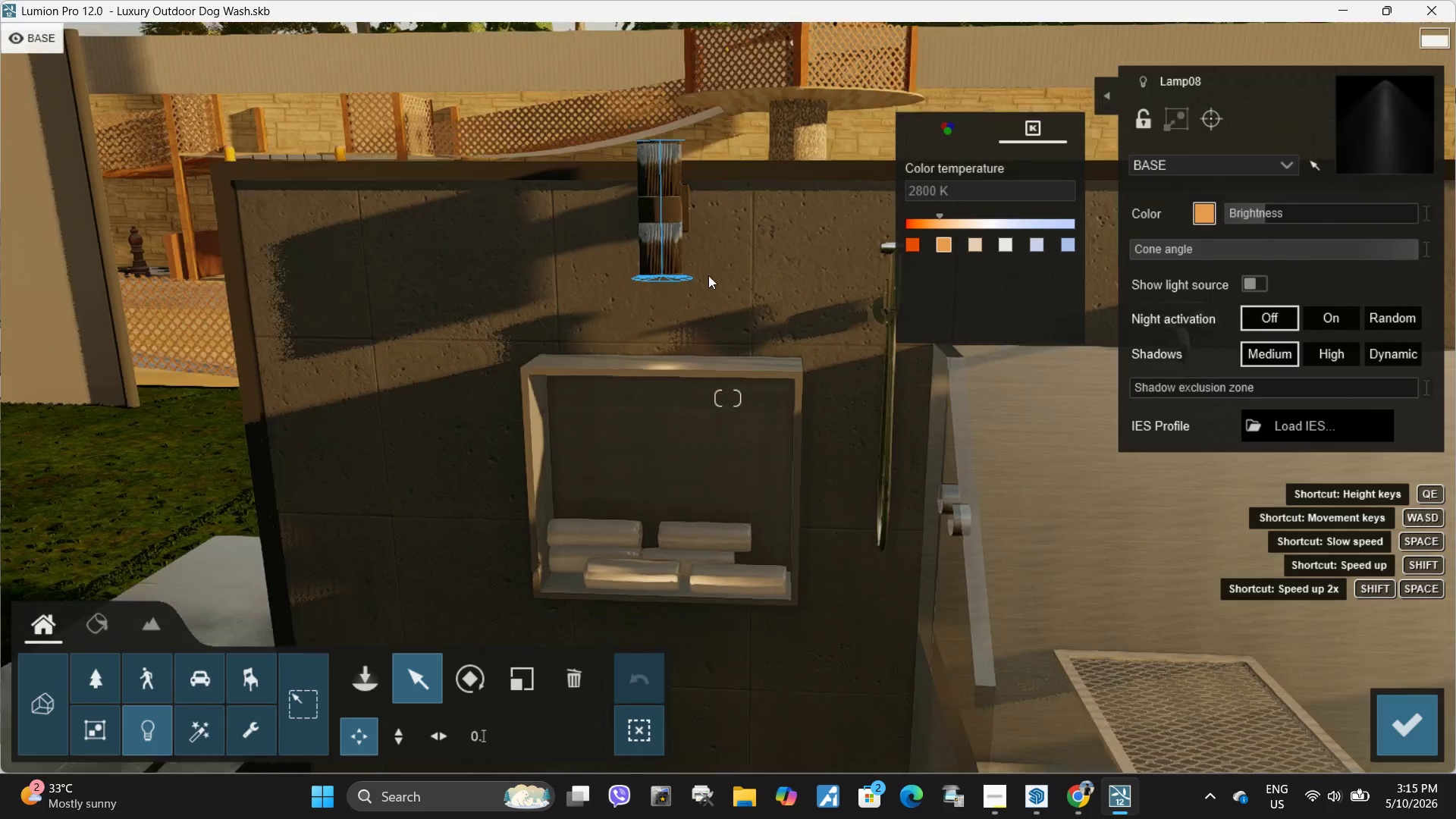 
right_click([705, 273])
 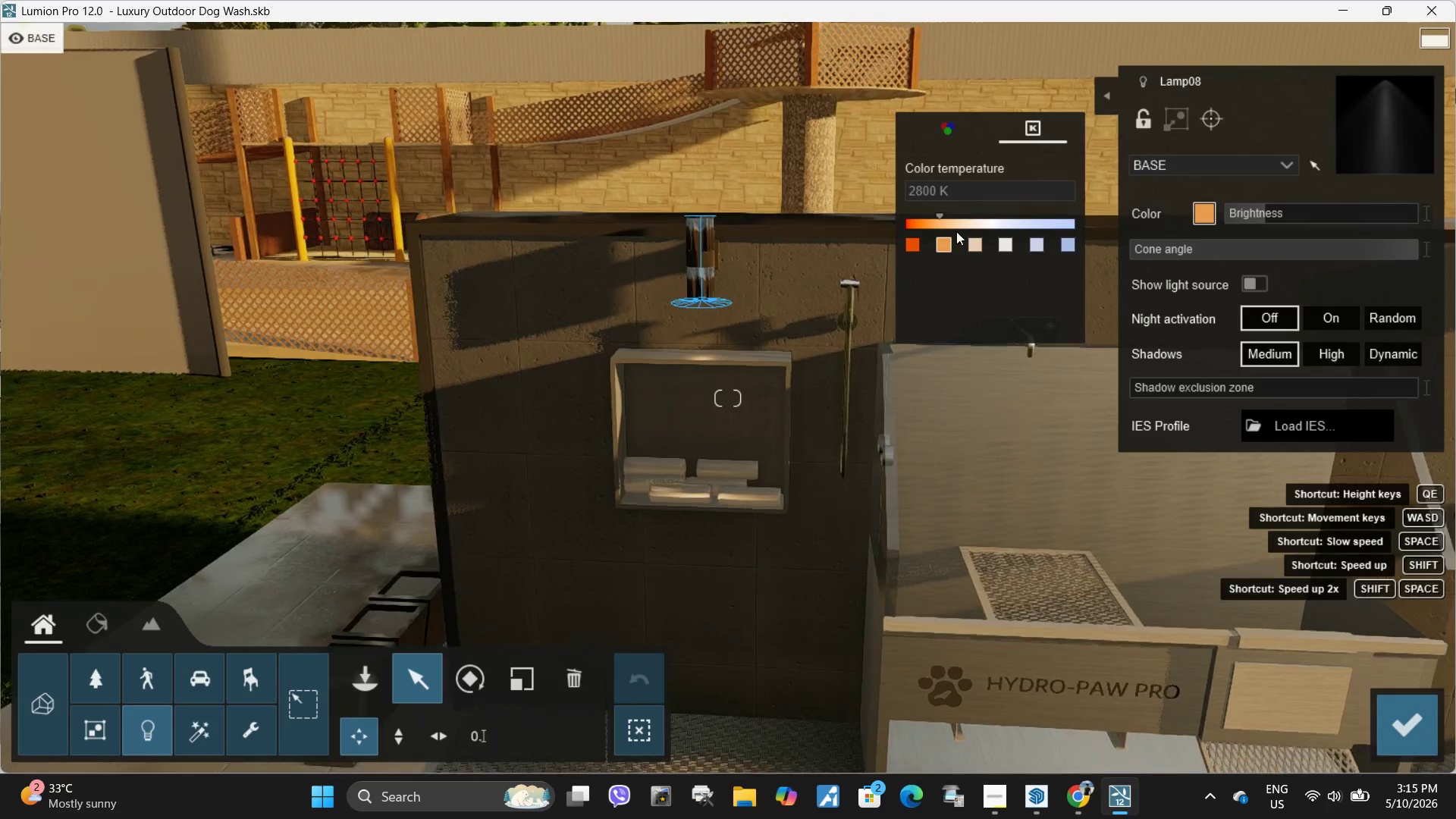 
type(ED)
 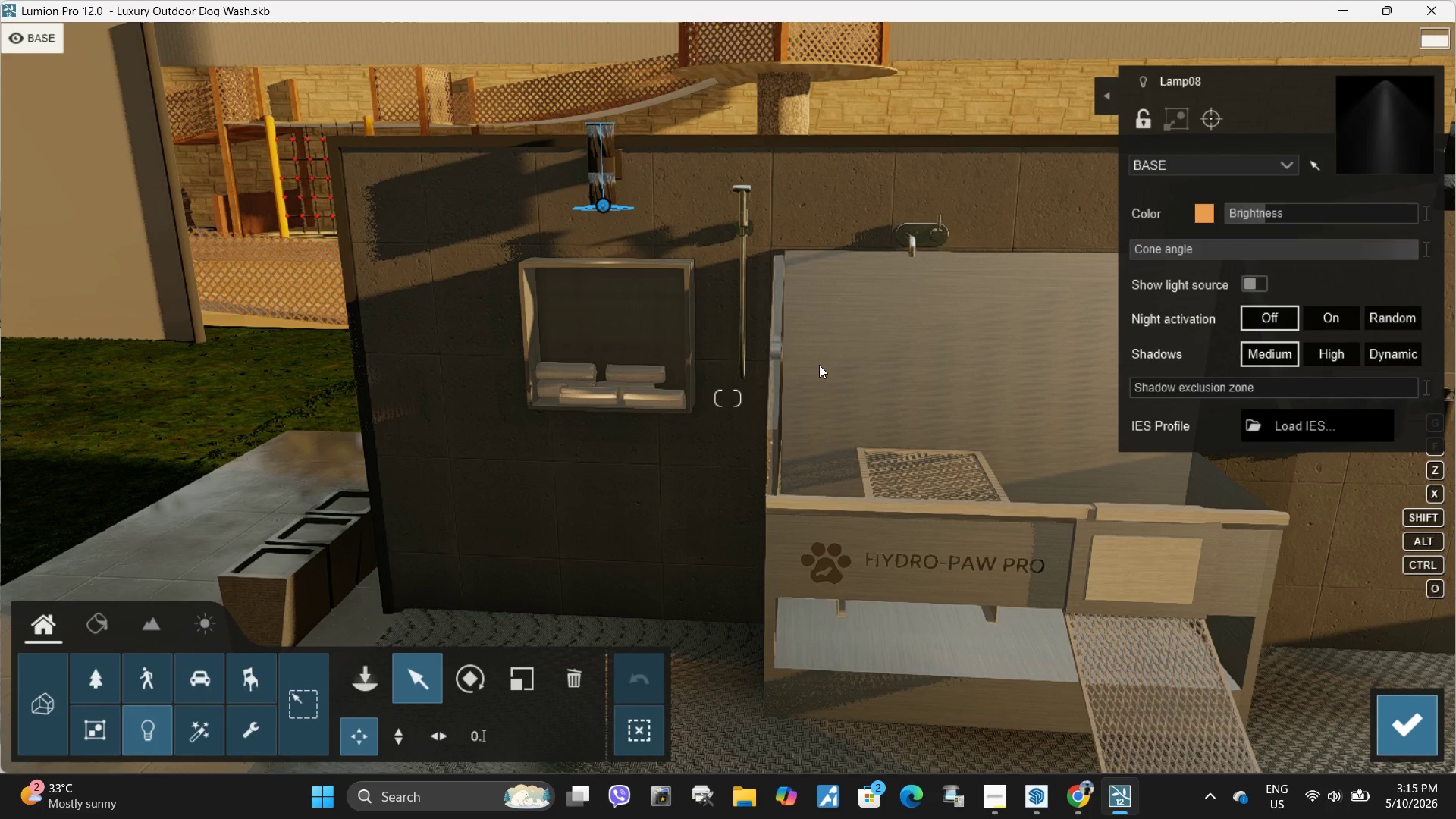 
wait(5.42)
 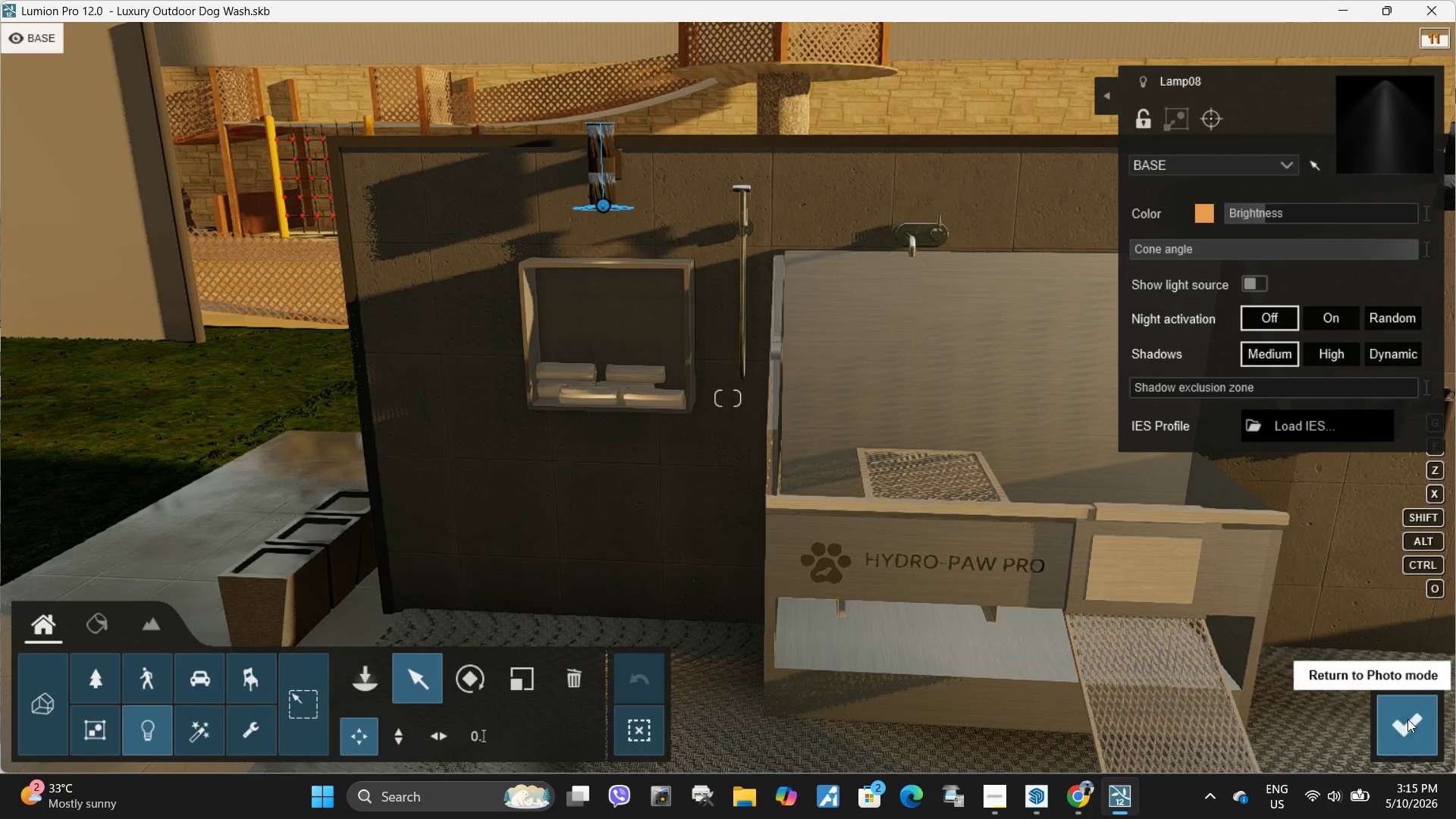 
left_click([168, 639])
 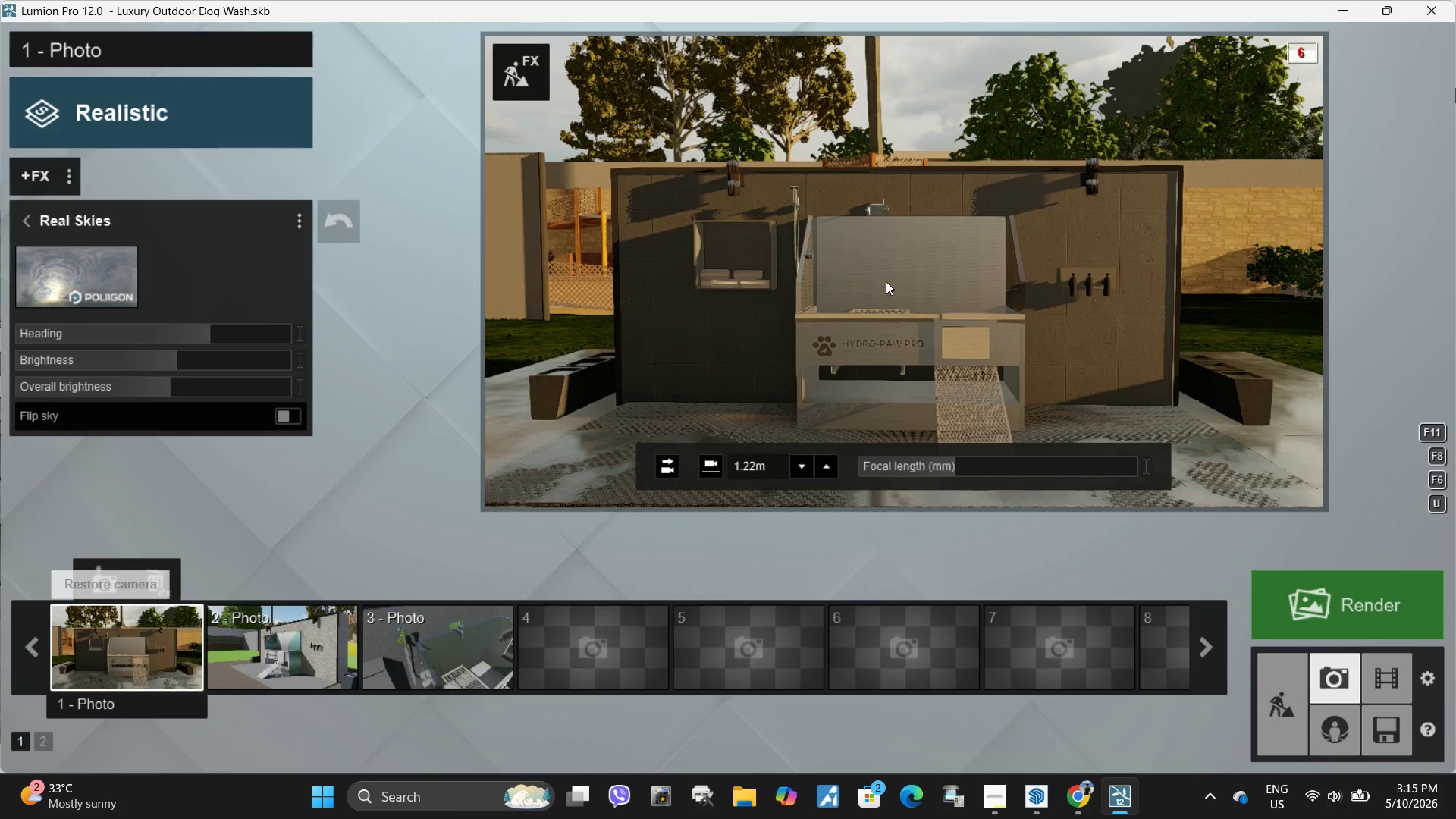 
left_click([875, 276])
 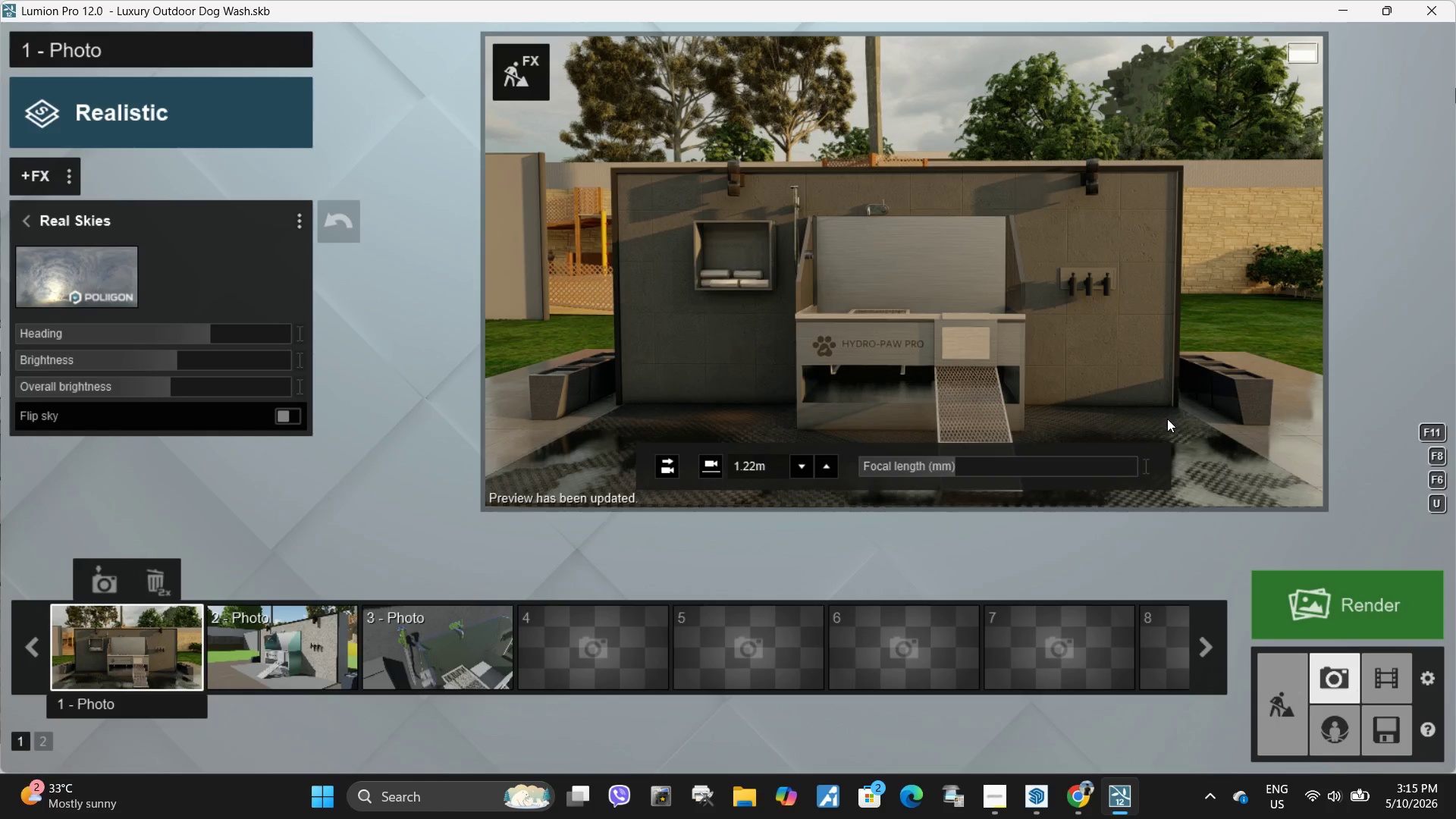 
wait(7.64)
 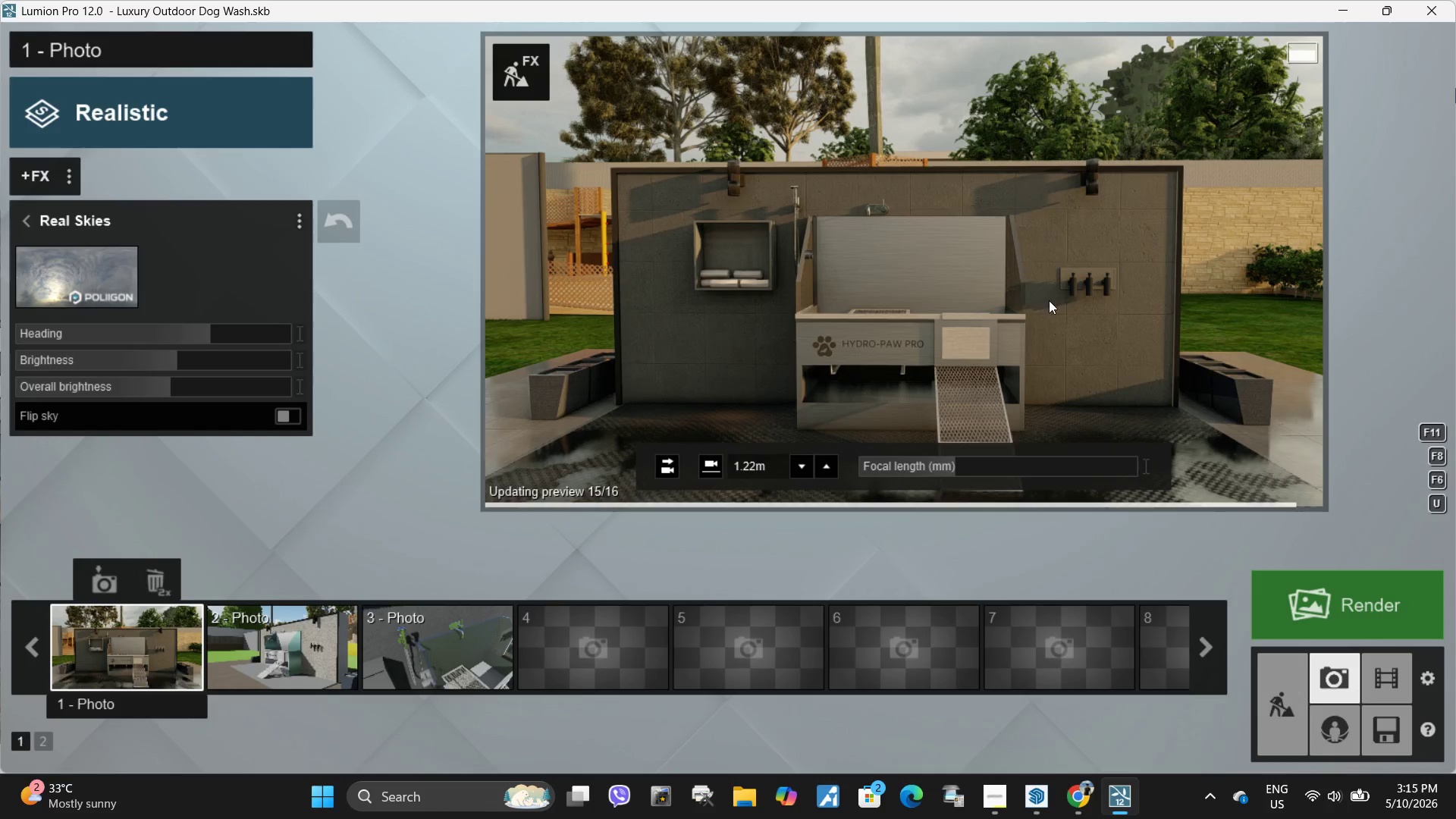 
left_click([527, 81])
 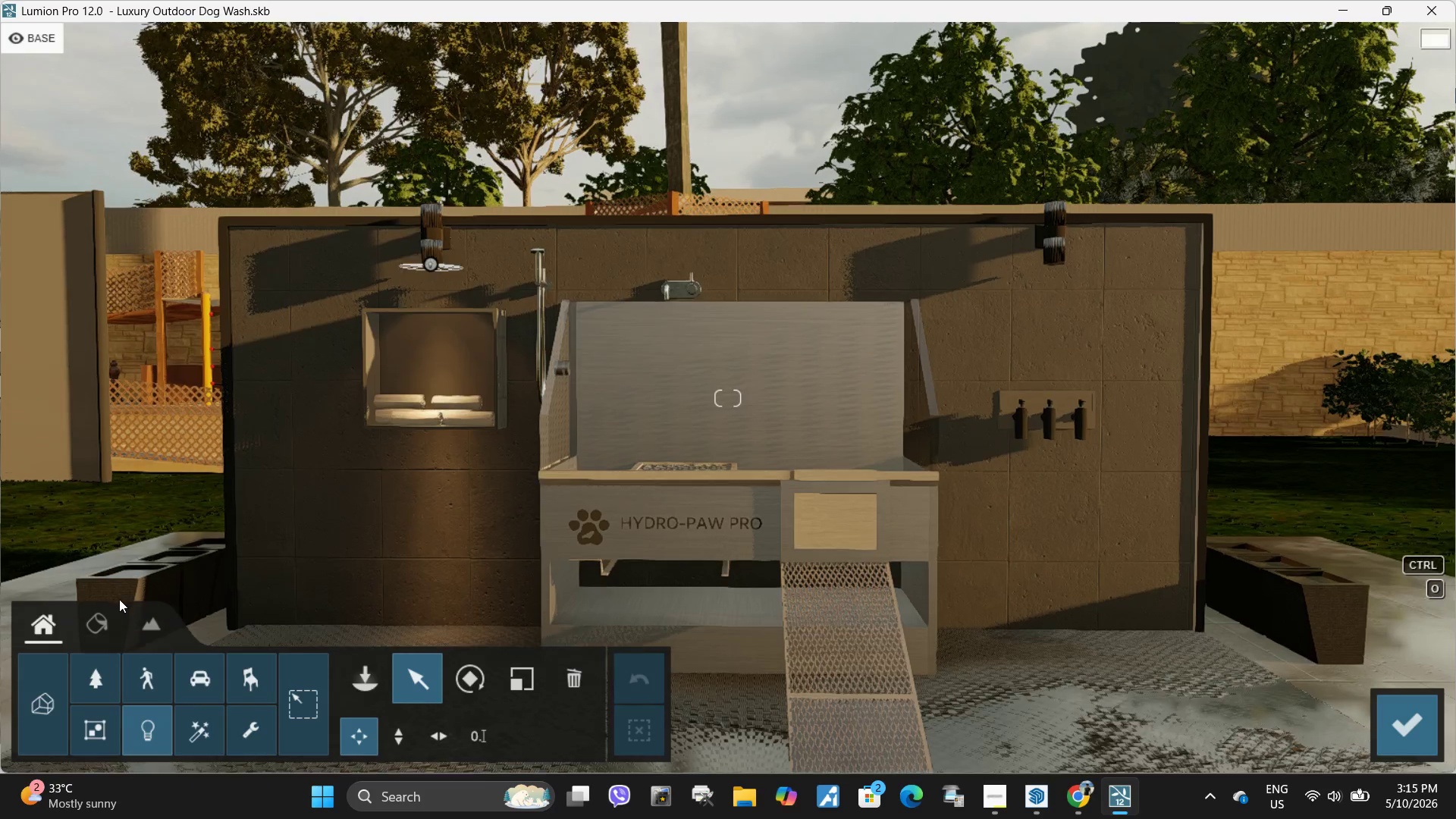 
left_click([104, 626])
 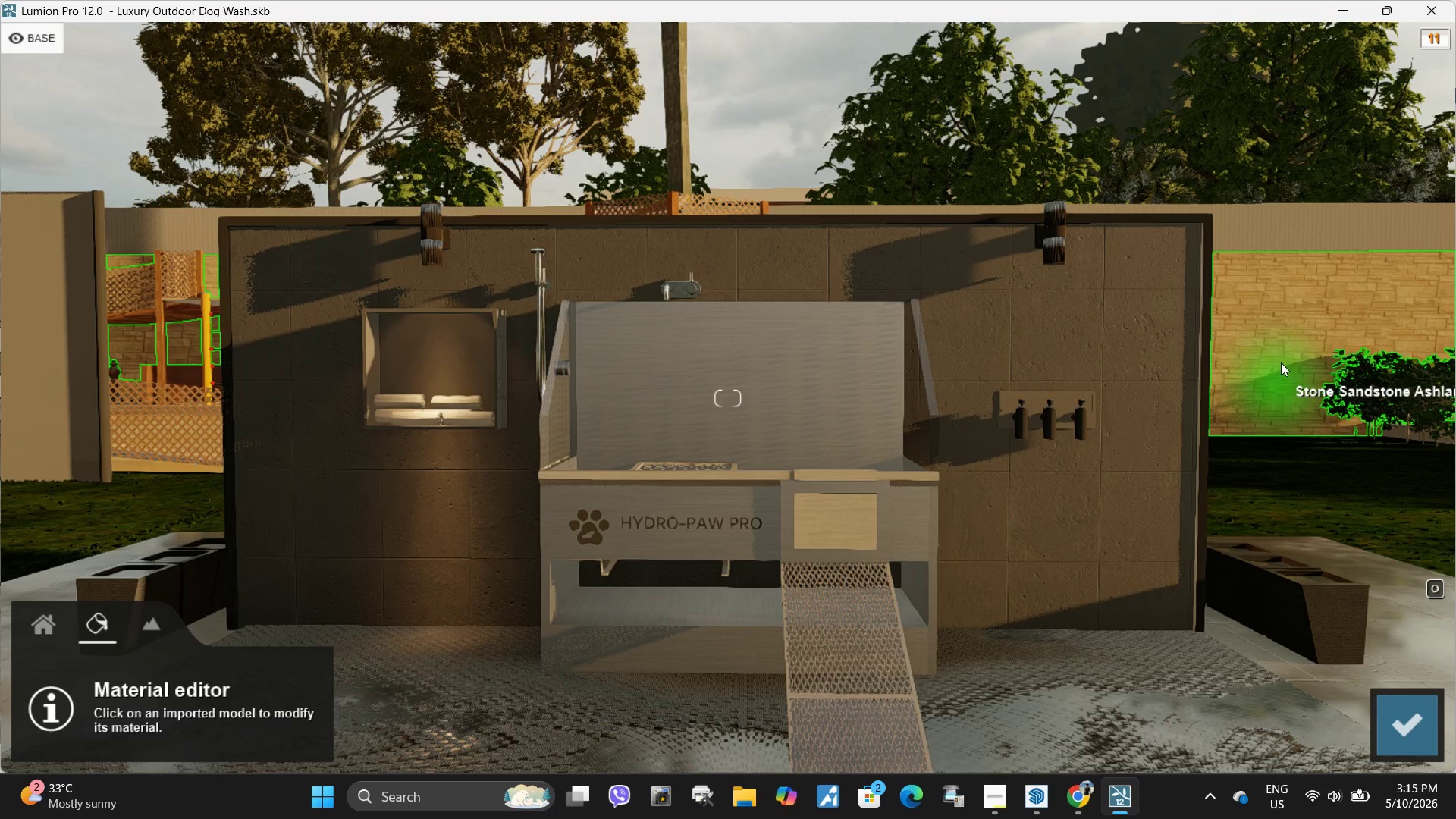 
left_click([1288, 340])
 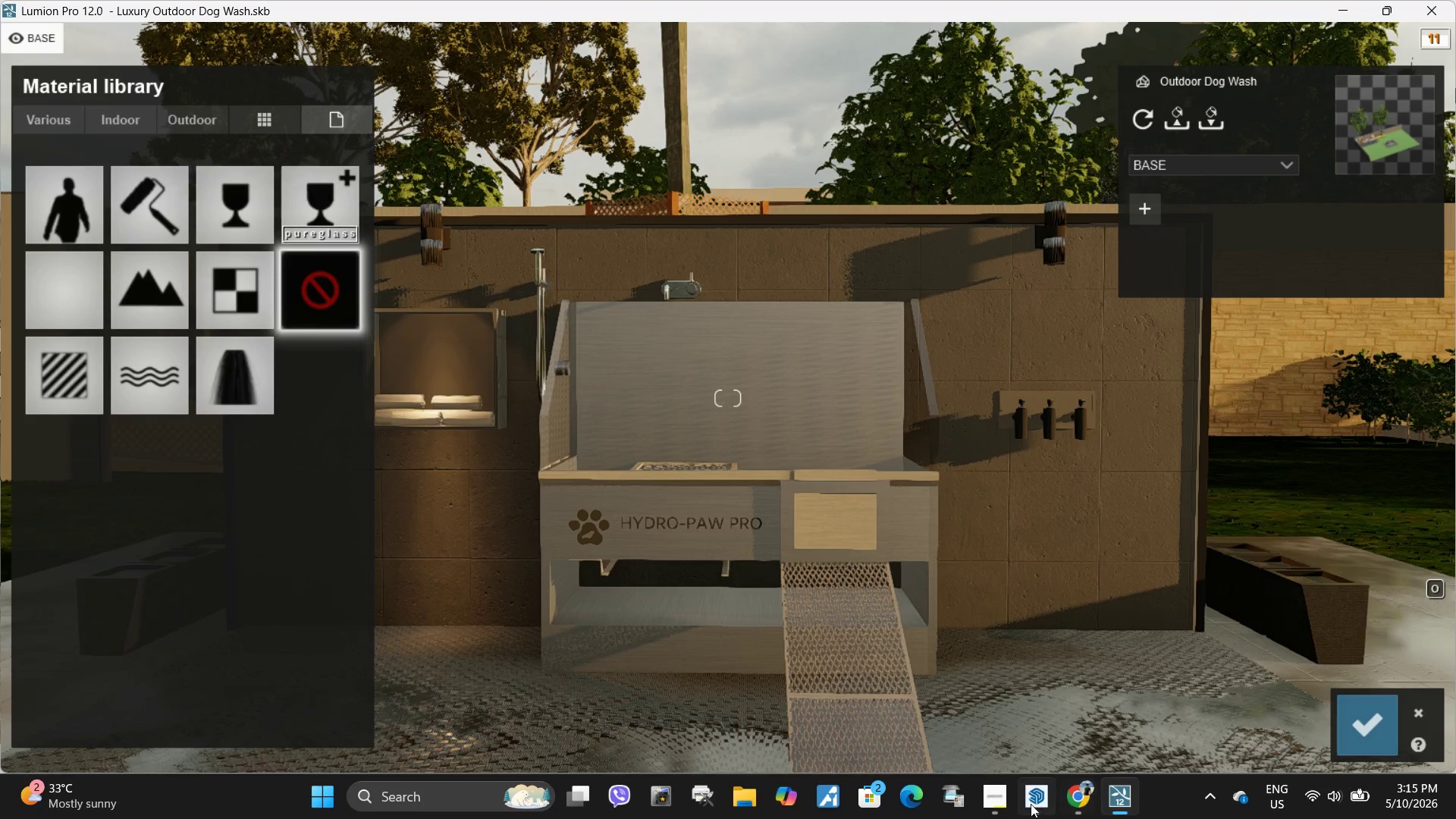 
left_click([1031, 804])
 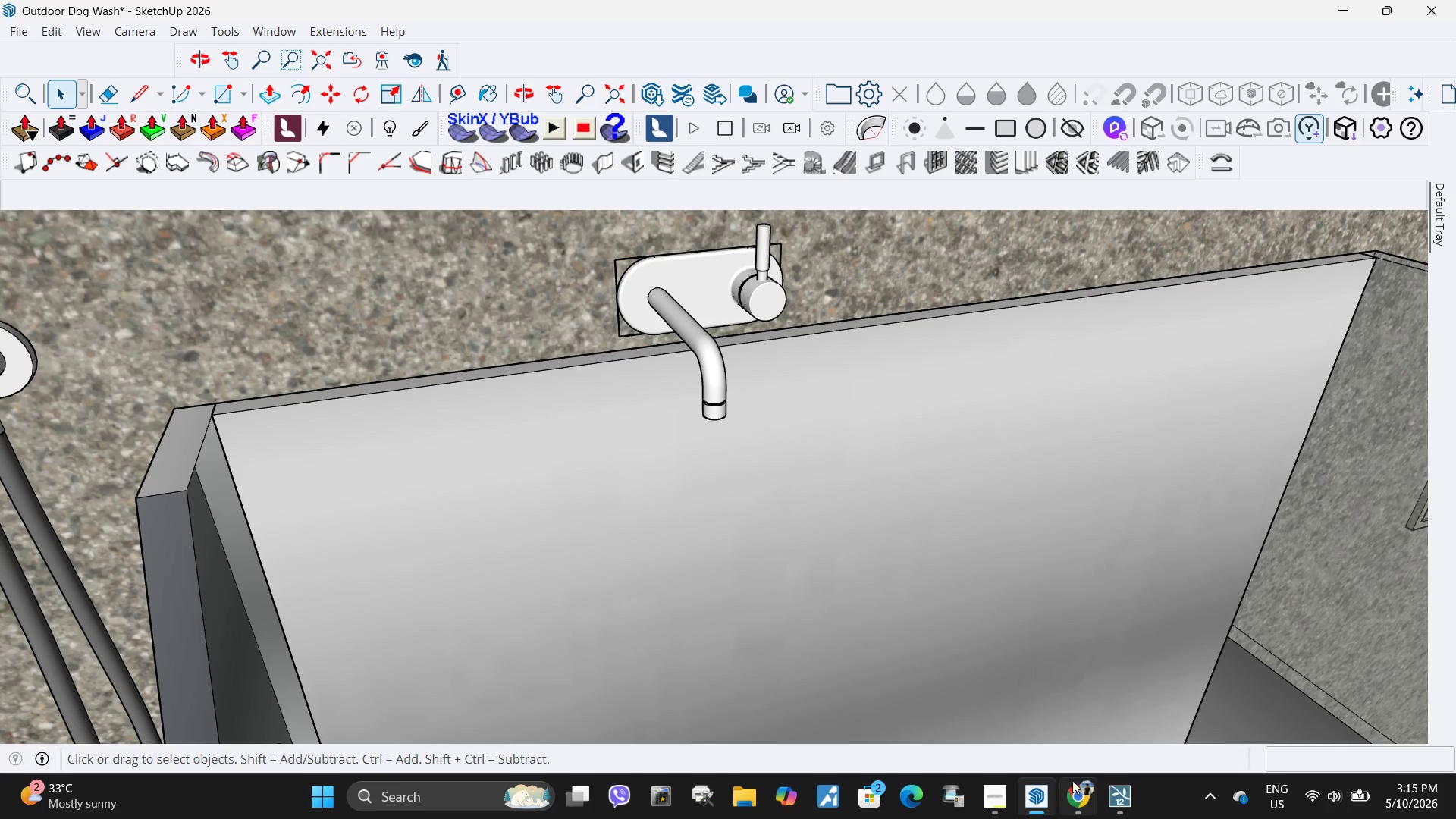 
left_click([1125, 805])
 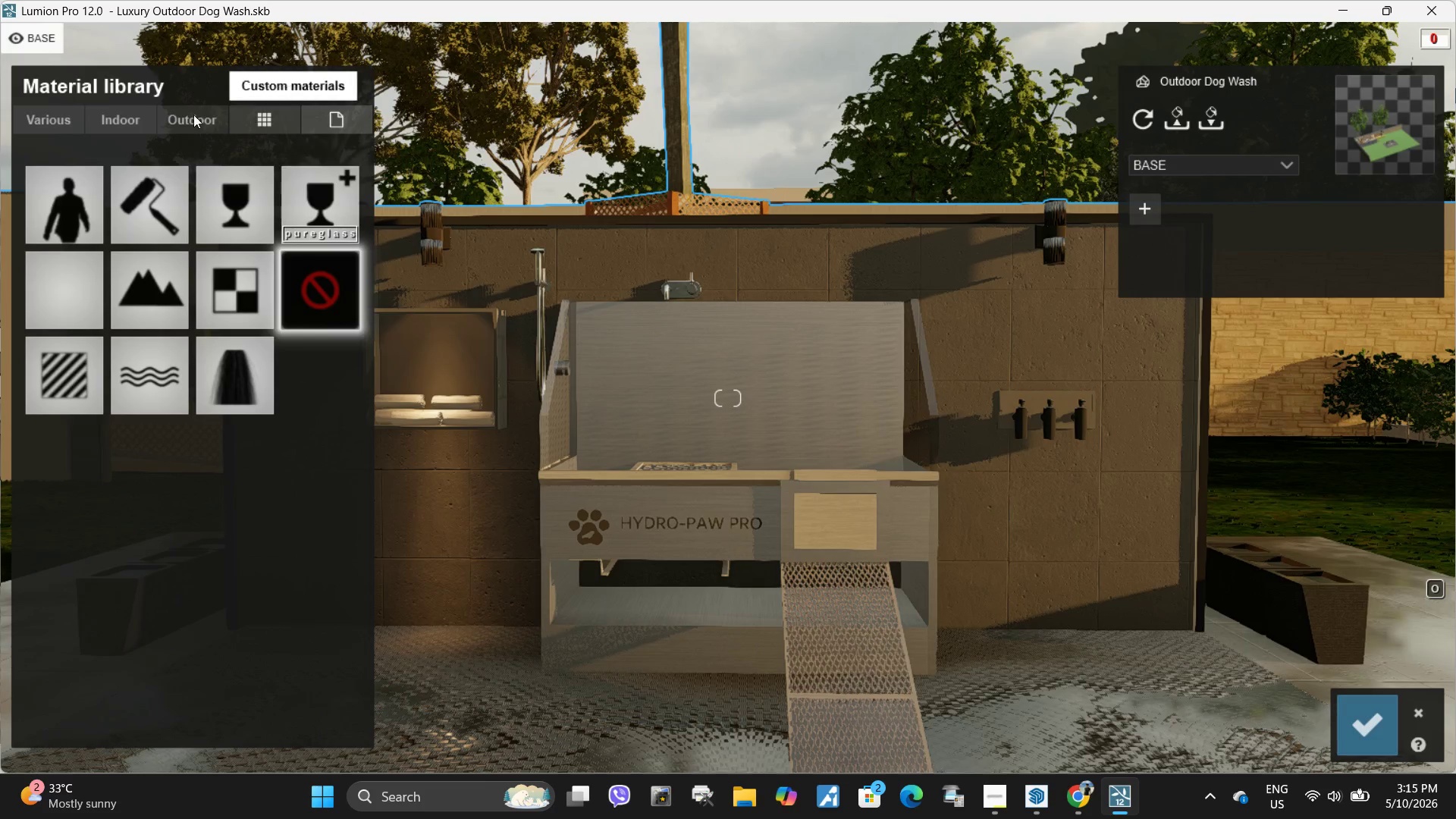 
left_click([193, 115])
 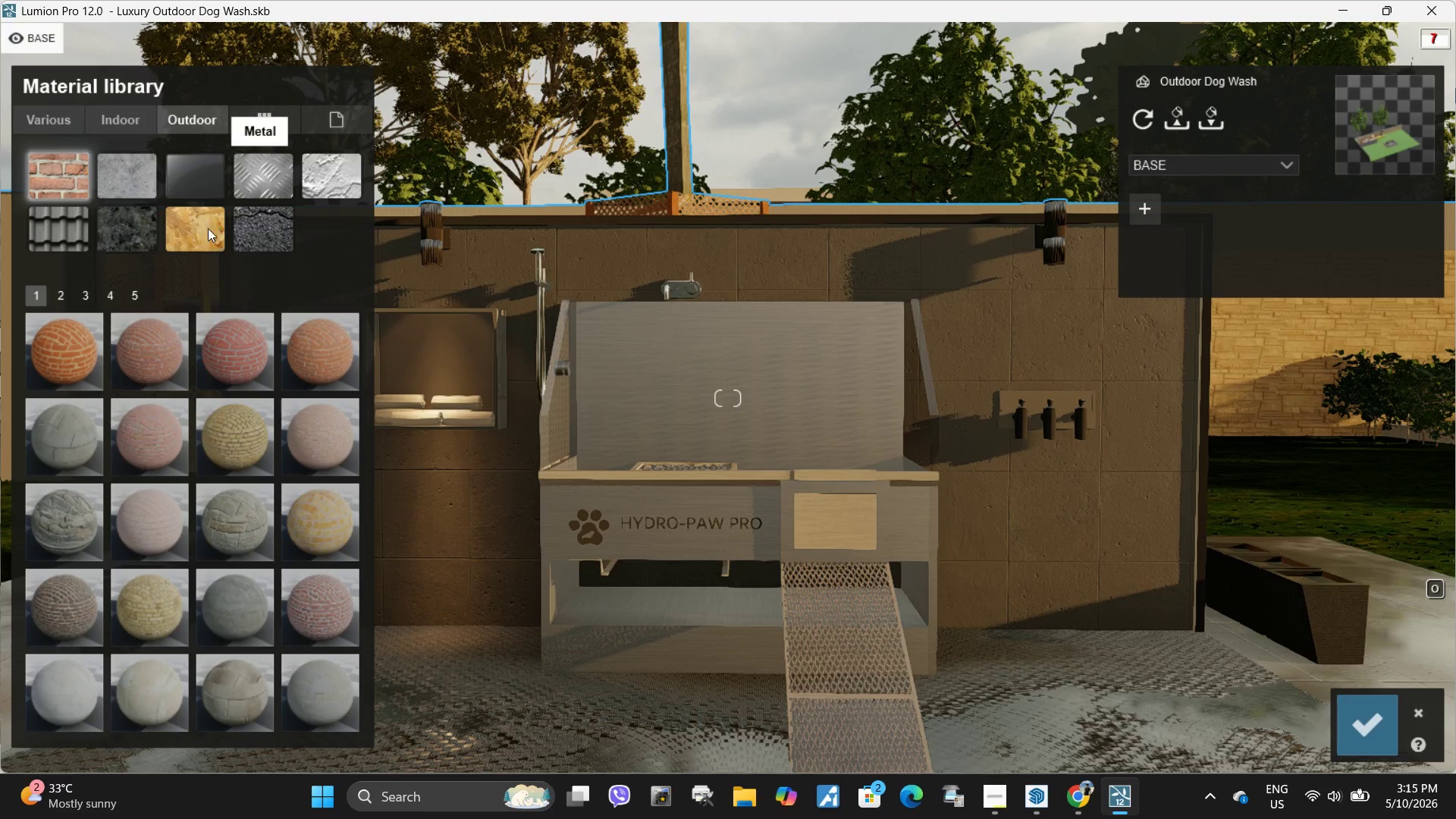 
left_click([197, 229])
 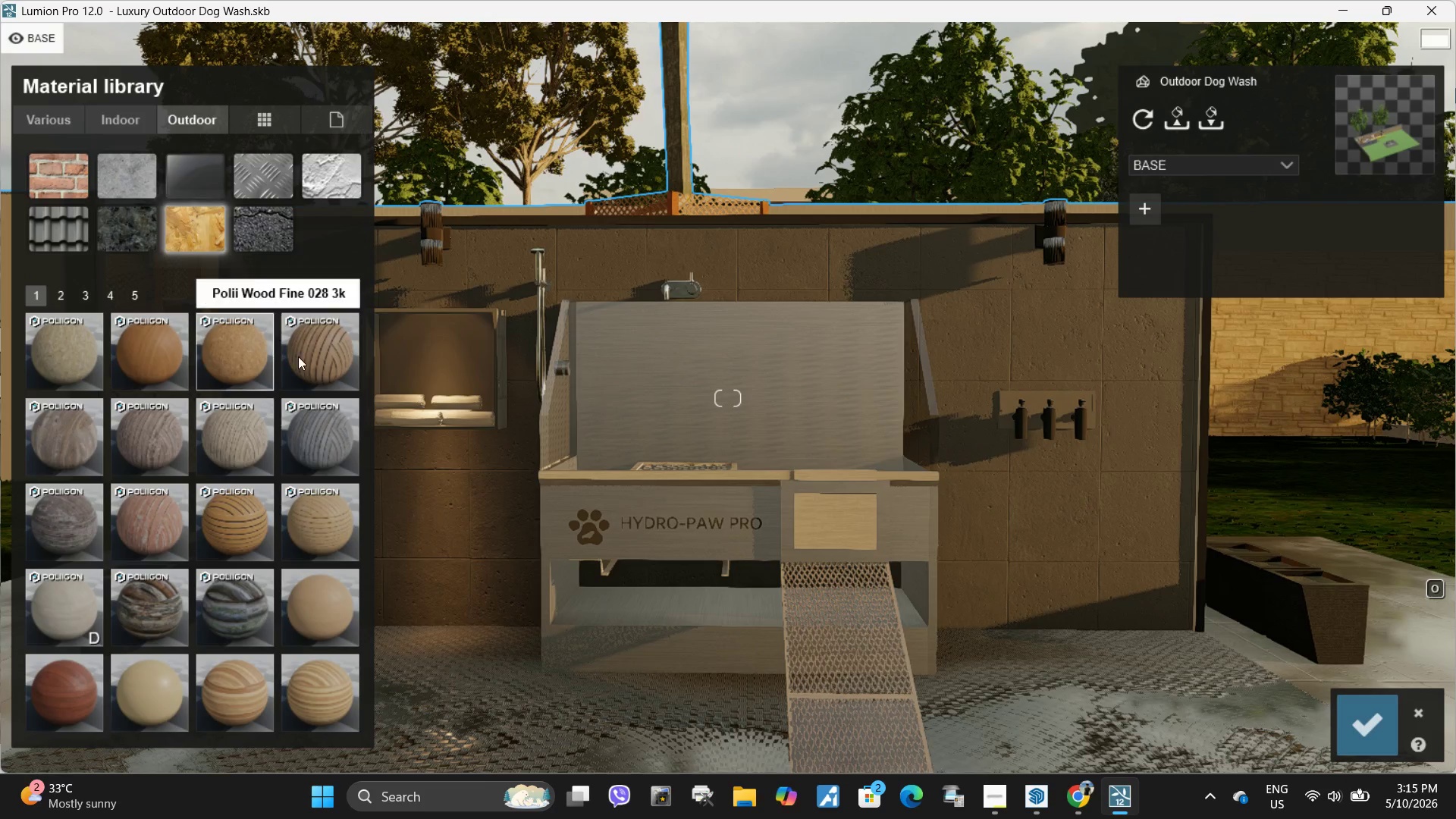 
left_click([298, 356])
 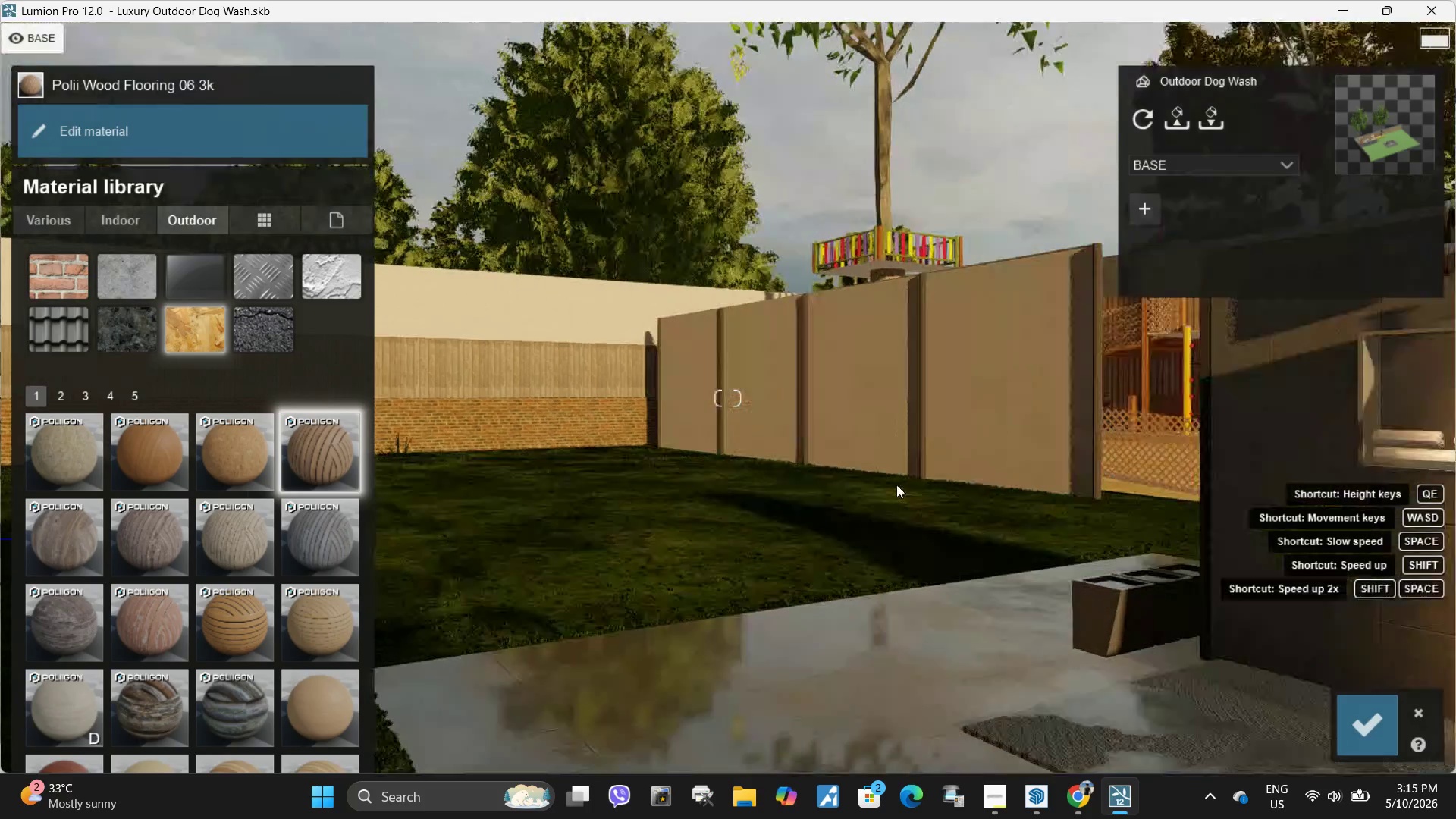 
wait(5.56)
 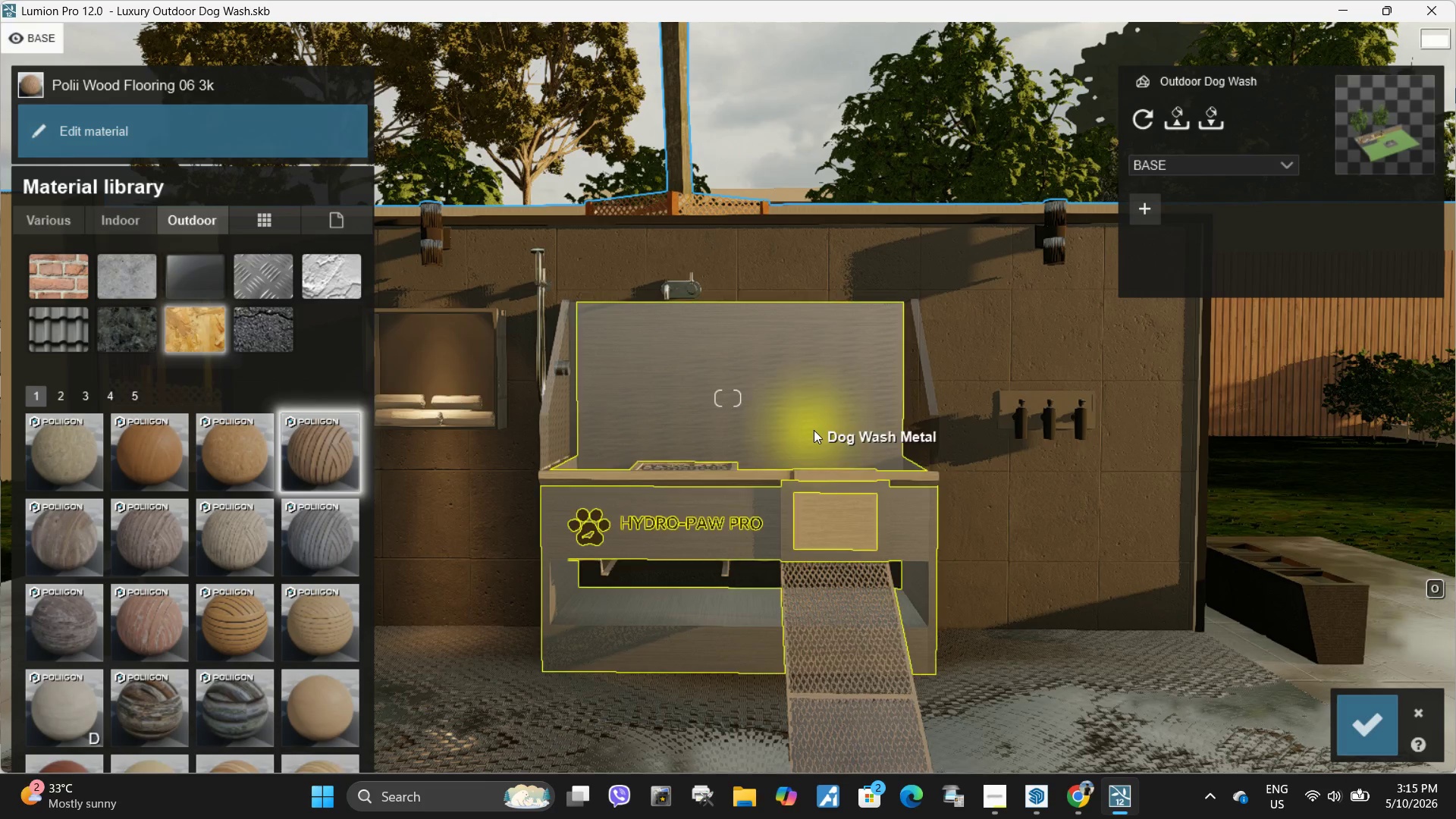 
left_click([480, 372])
 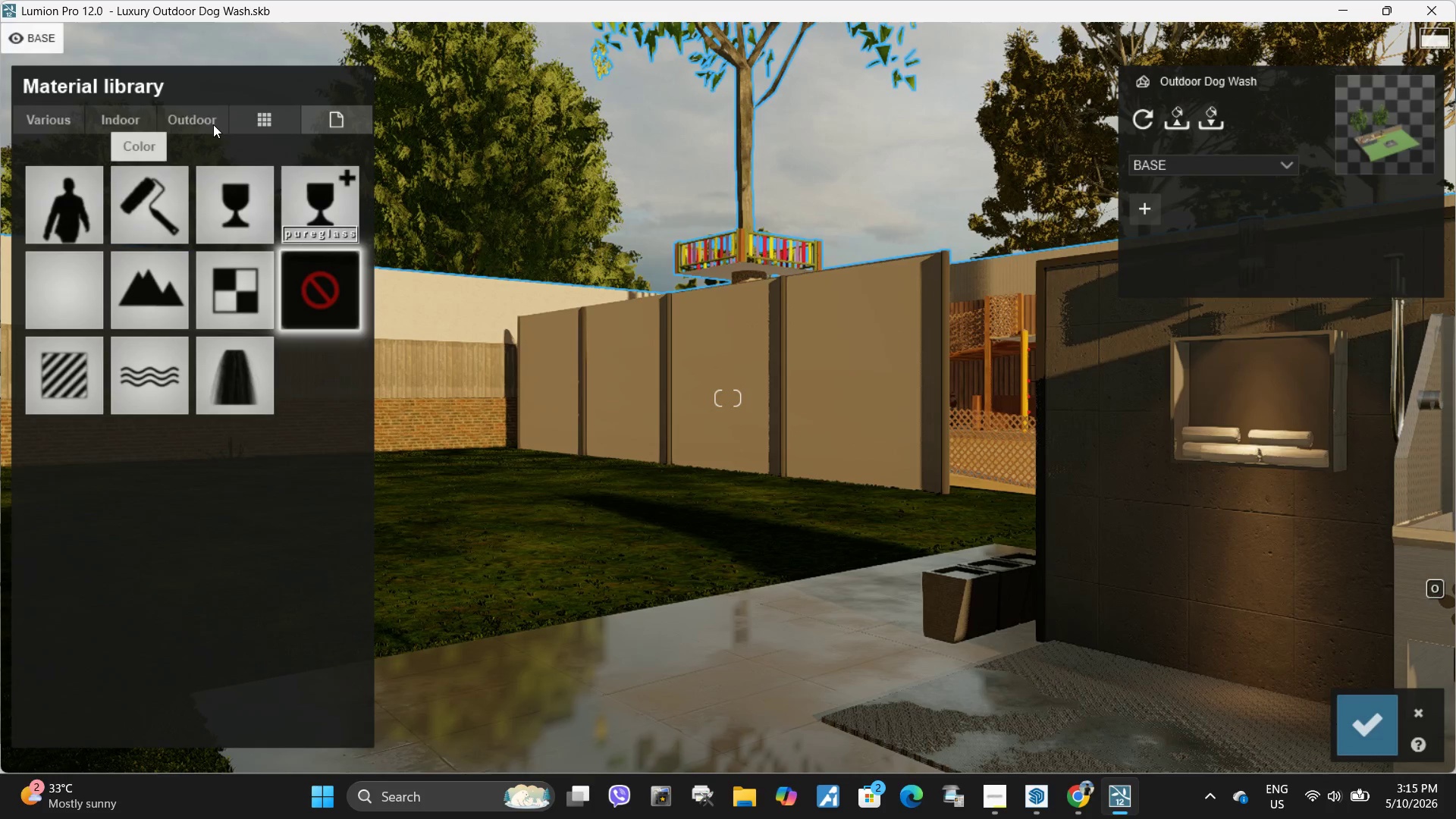 
left_click([215, 121])
 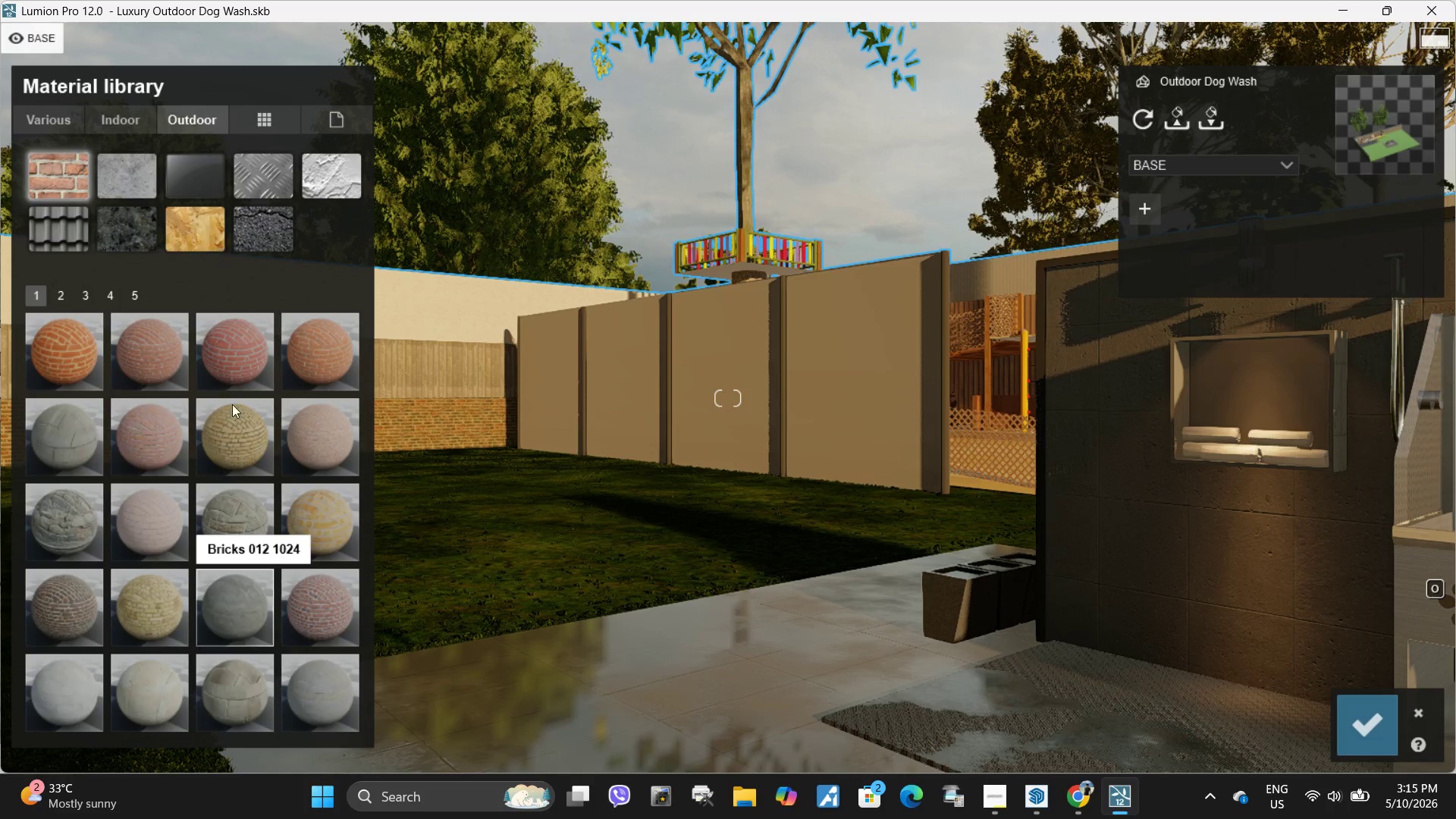 
left_click([136, 300])
 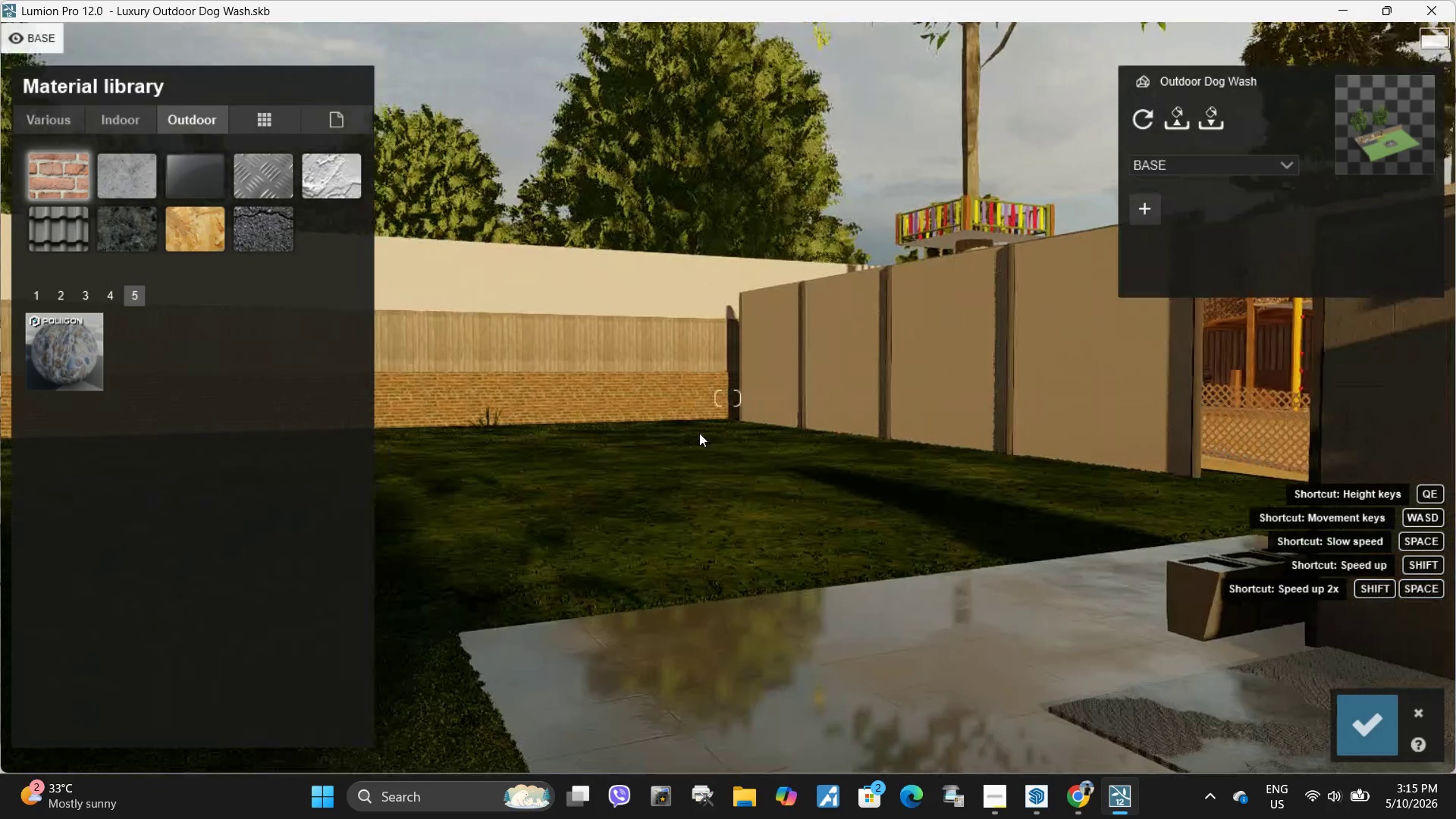 
left_click([629, 397])
 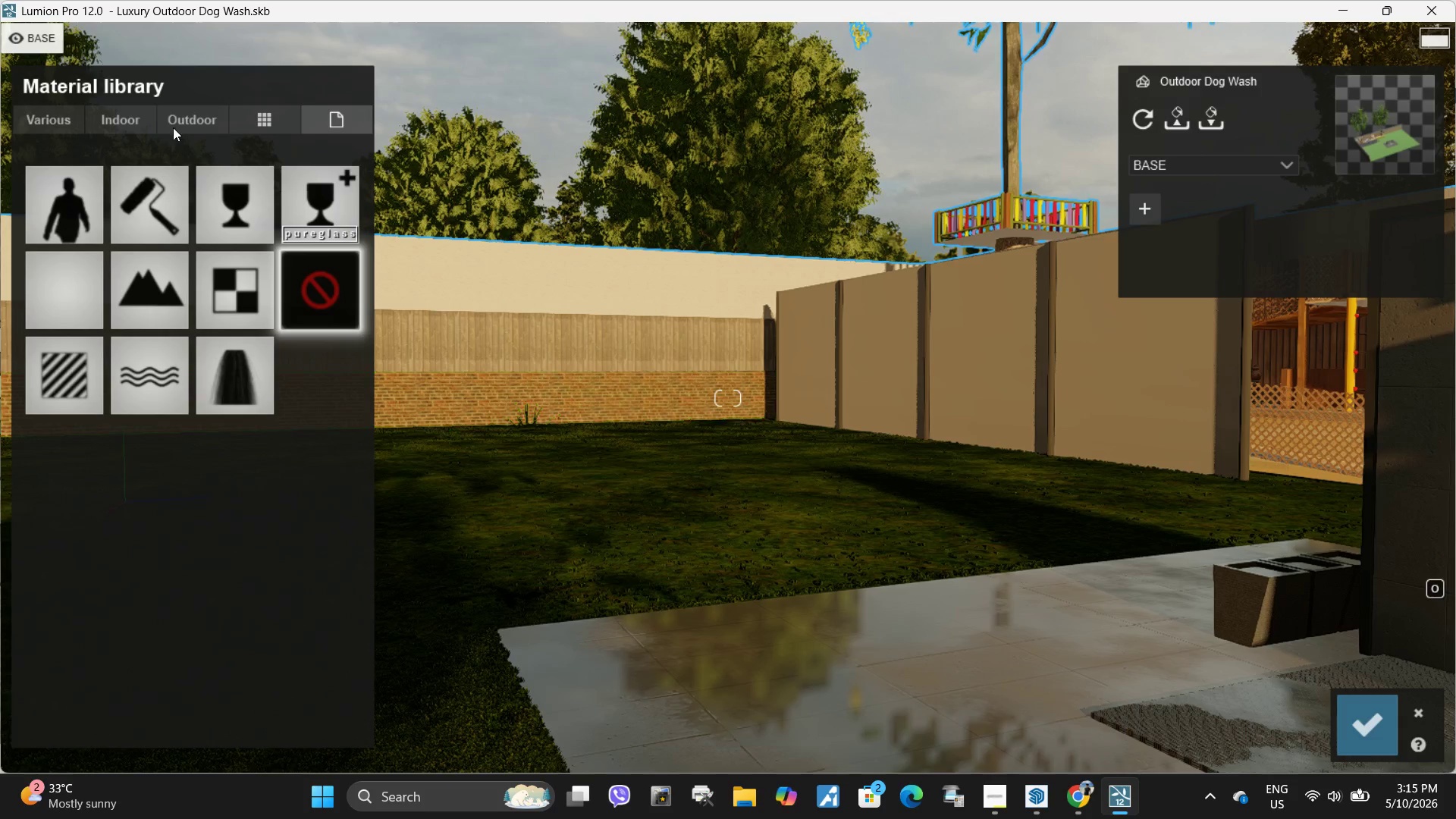 
left_click([190, 108])
 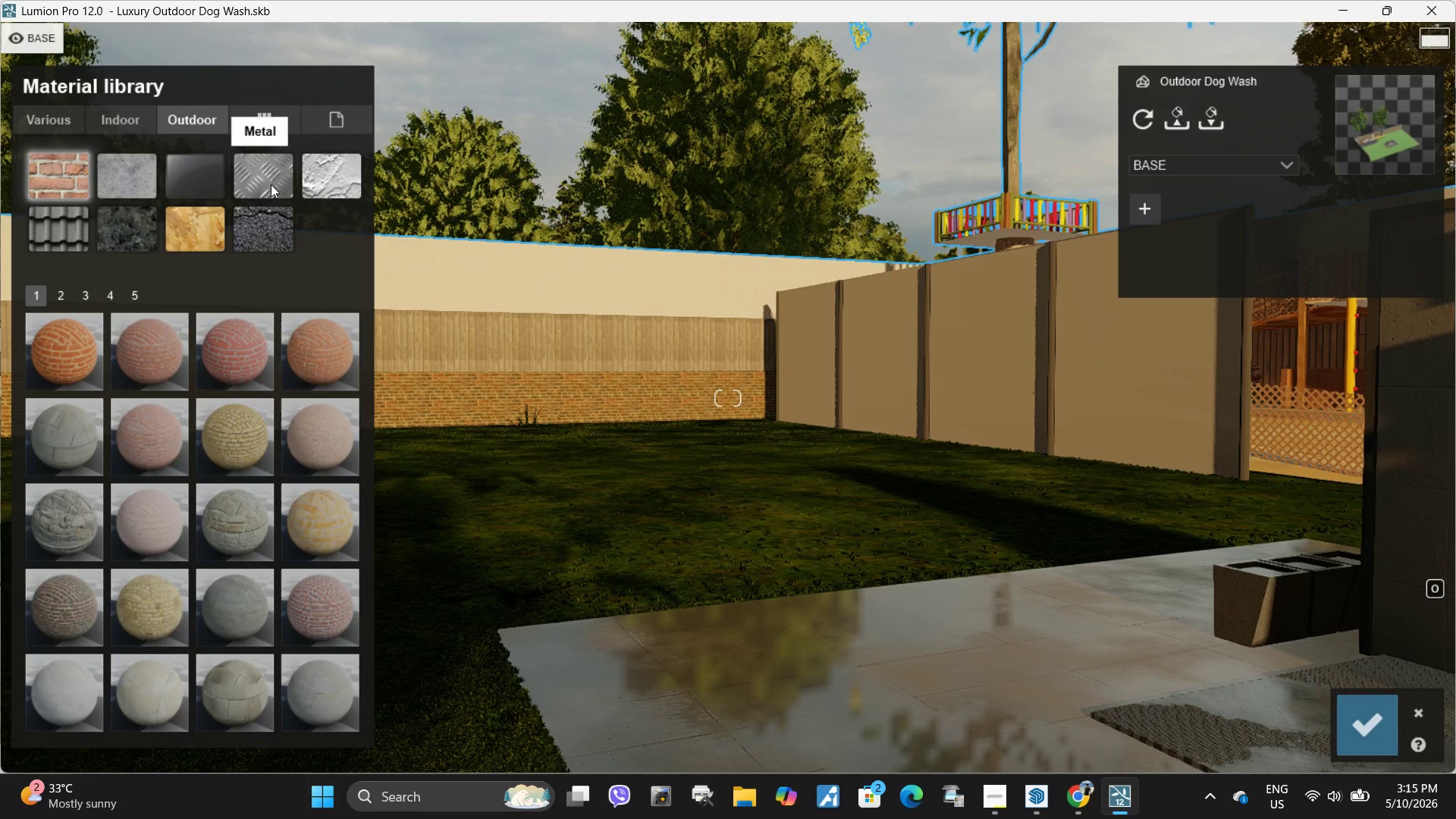 
left_click([193, 181])
 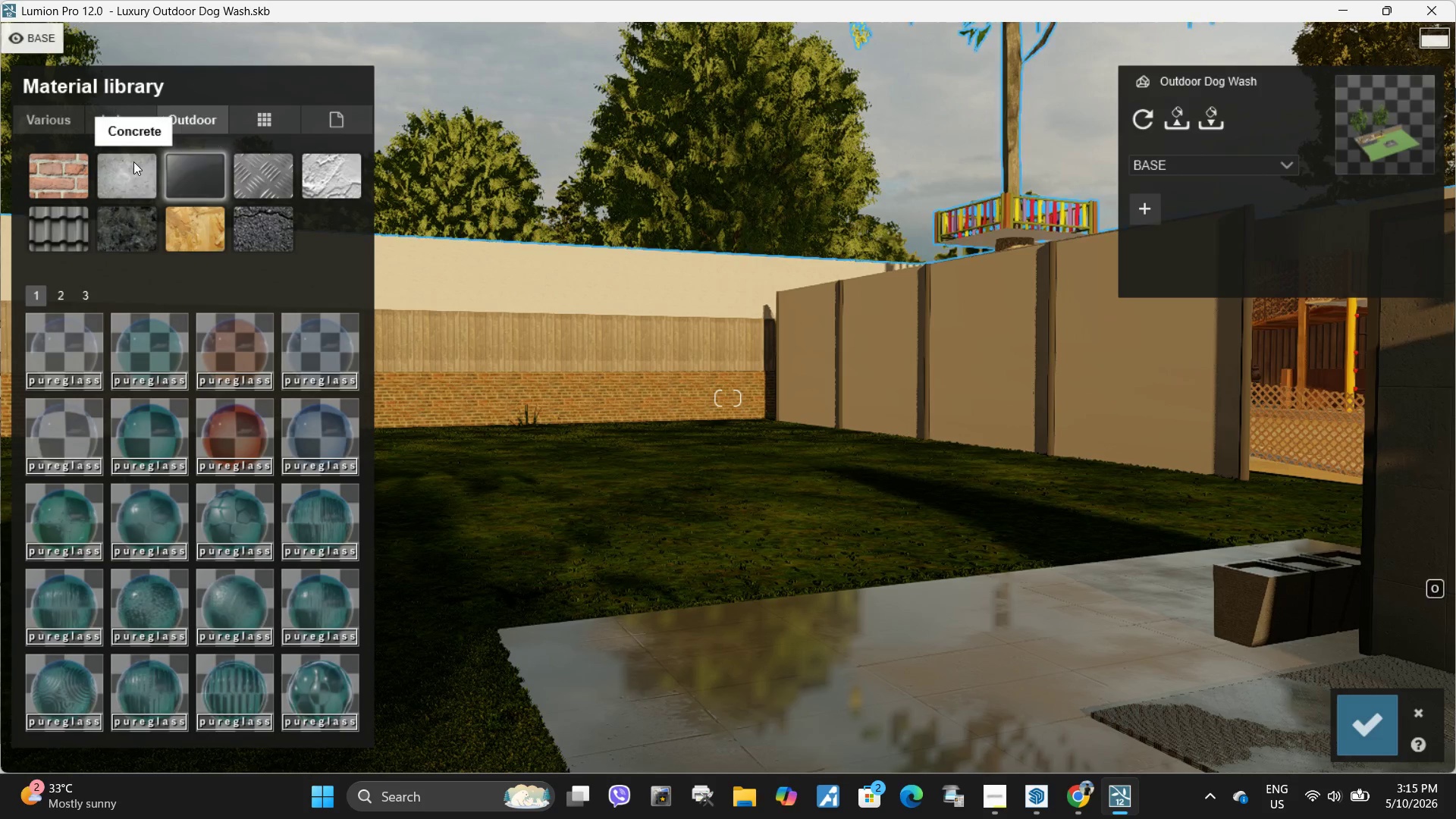 
left_click([133, 162])
 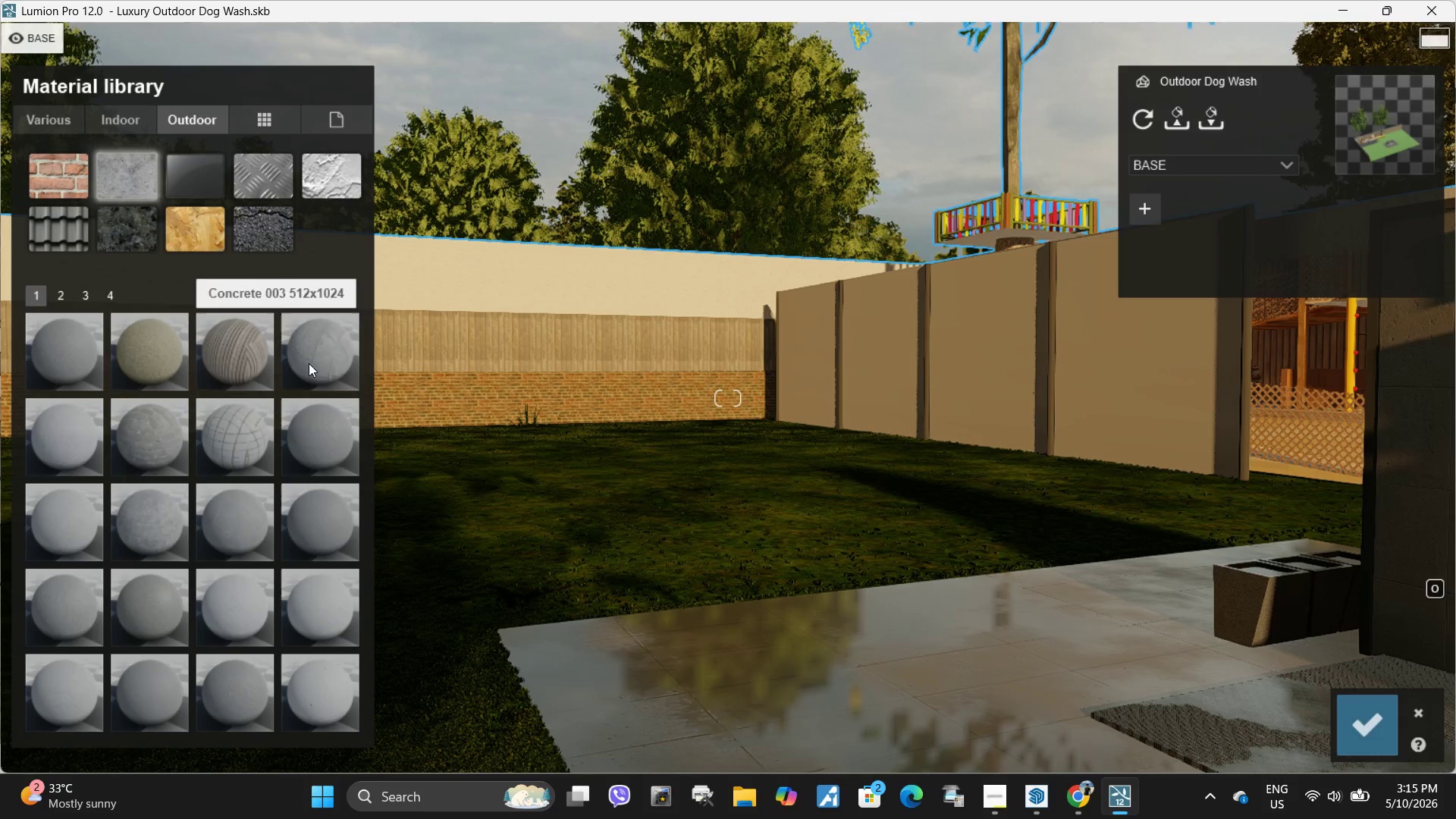 
left_click([309, 363])
 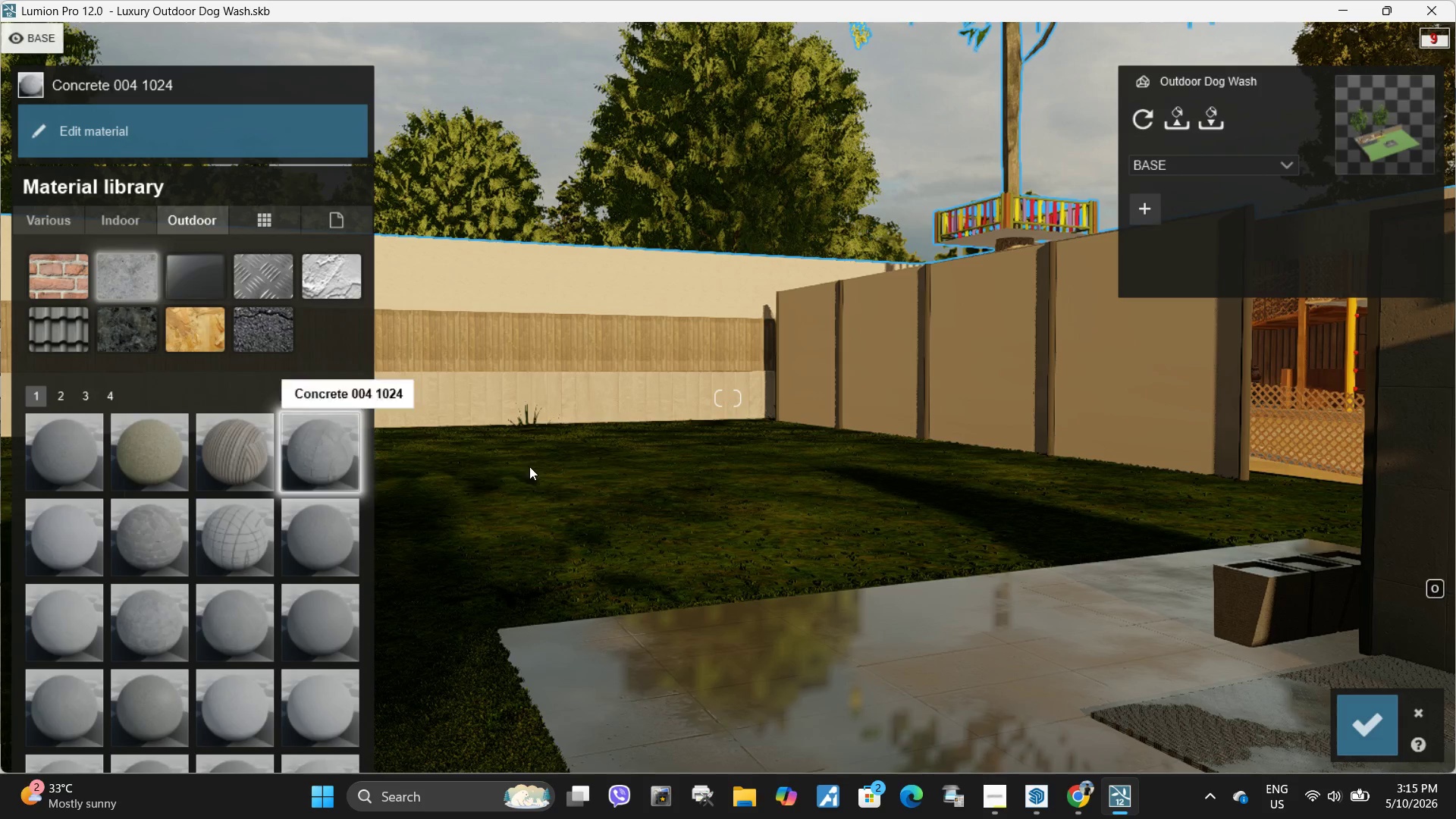 
left_click([344, 528])
 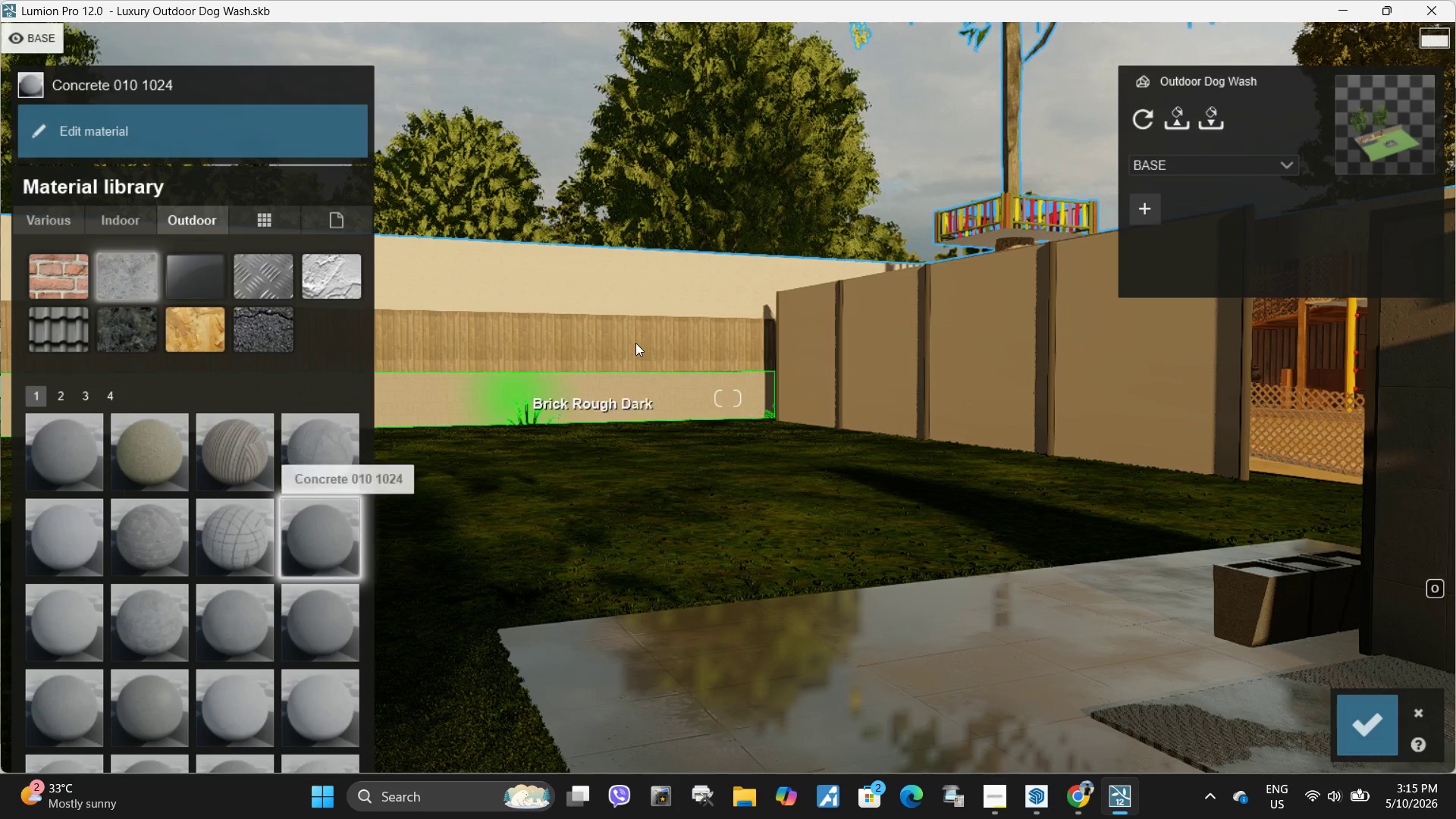 
left_click([635, 343])
 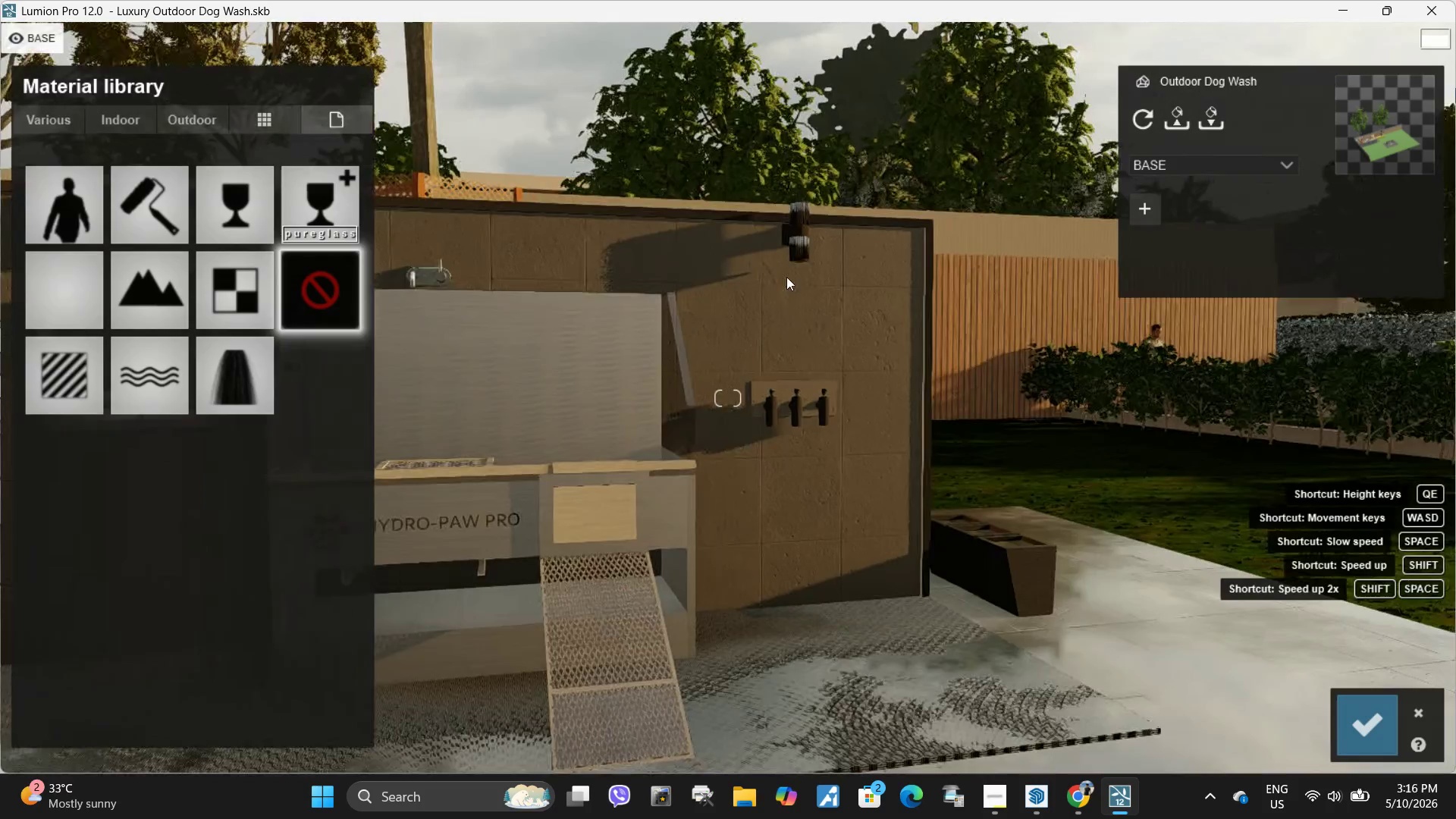 
left_click([991, 320])
 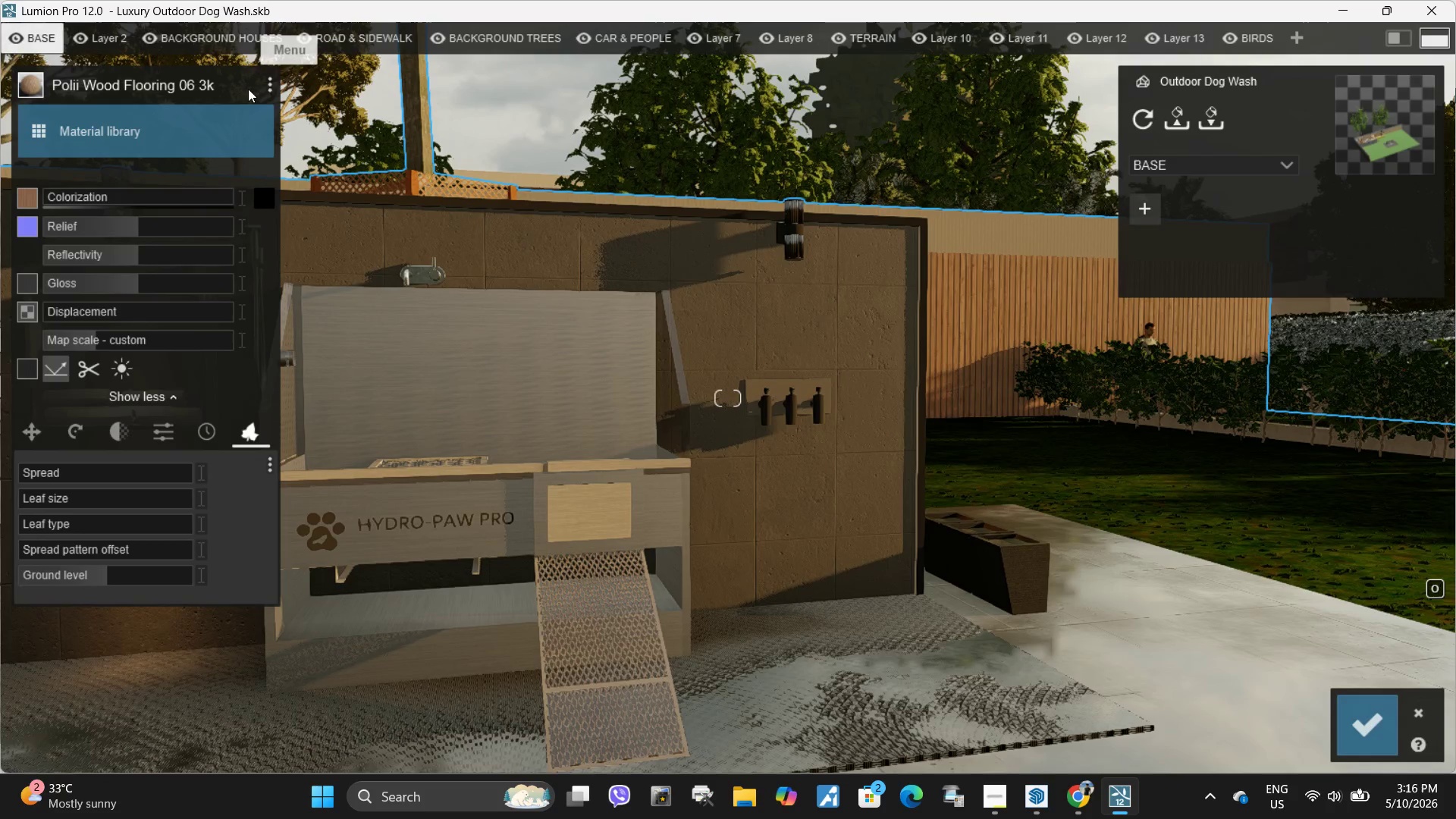 
left_click([268, 87])
 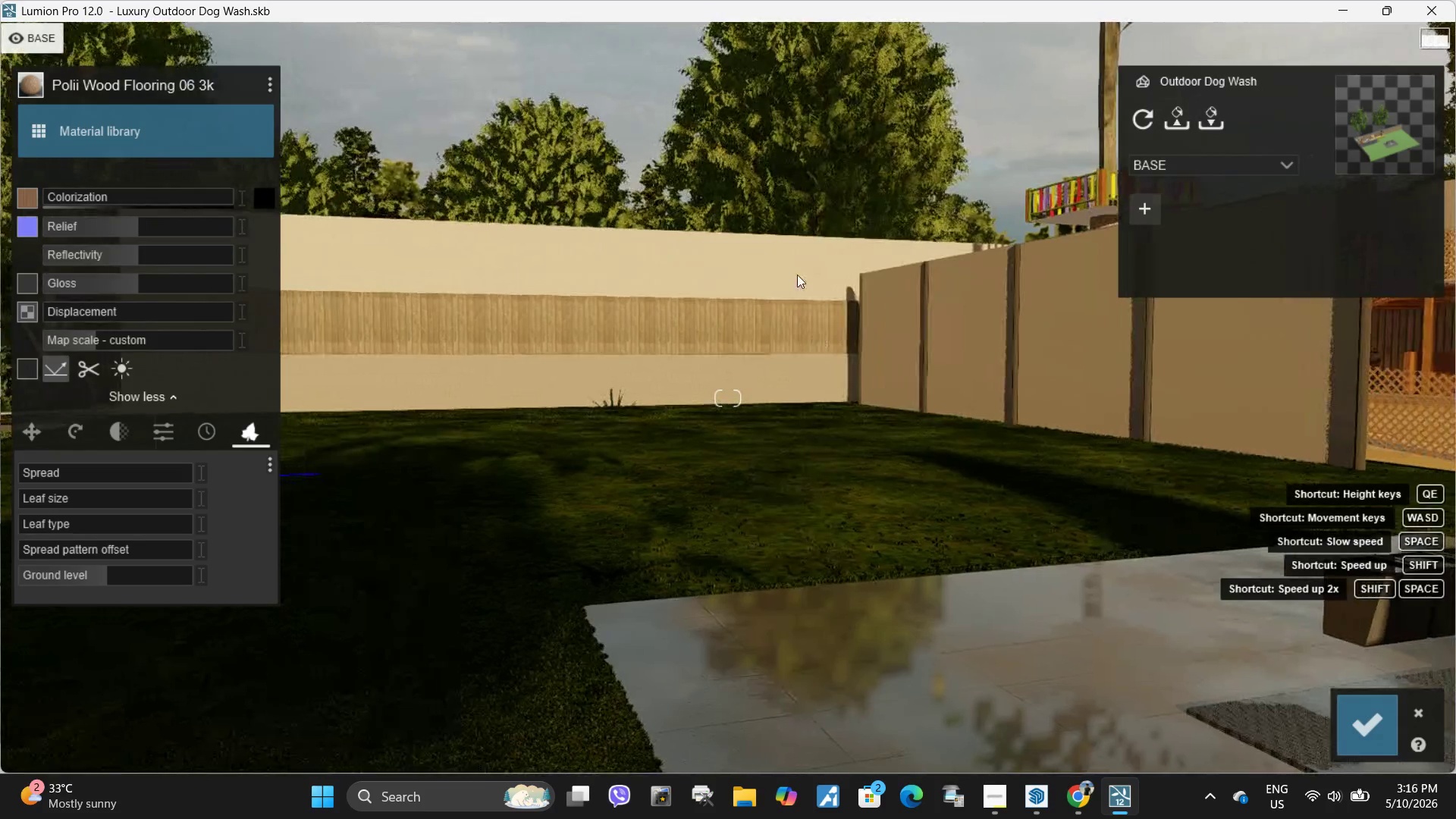 
left_click([748, 334])
 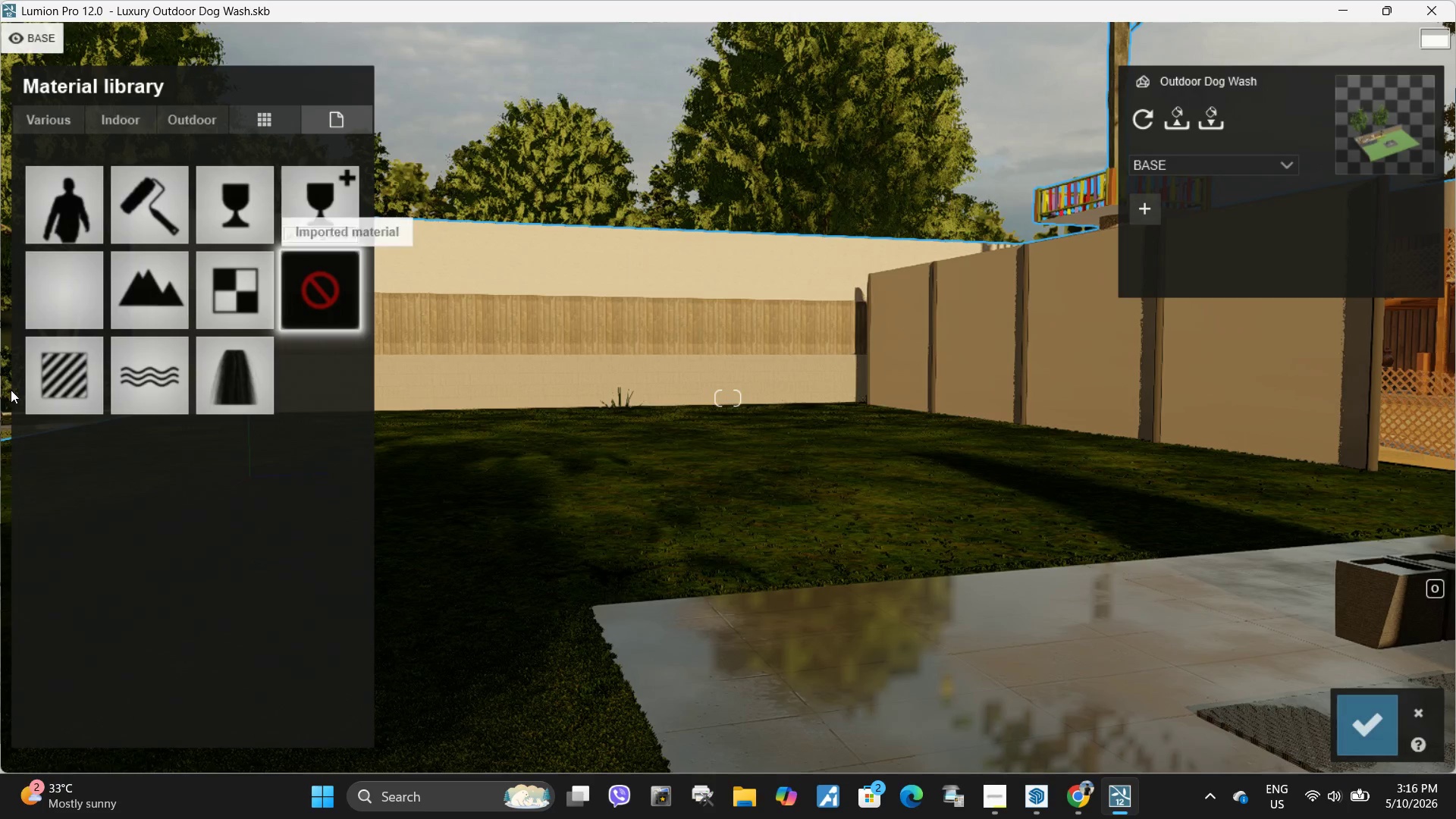 
left_click([53, 370])
 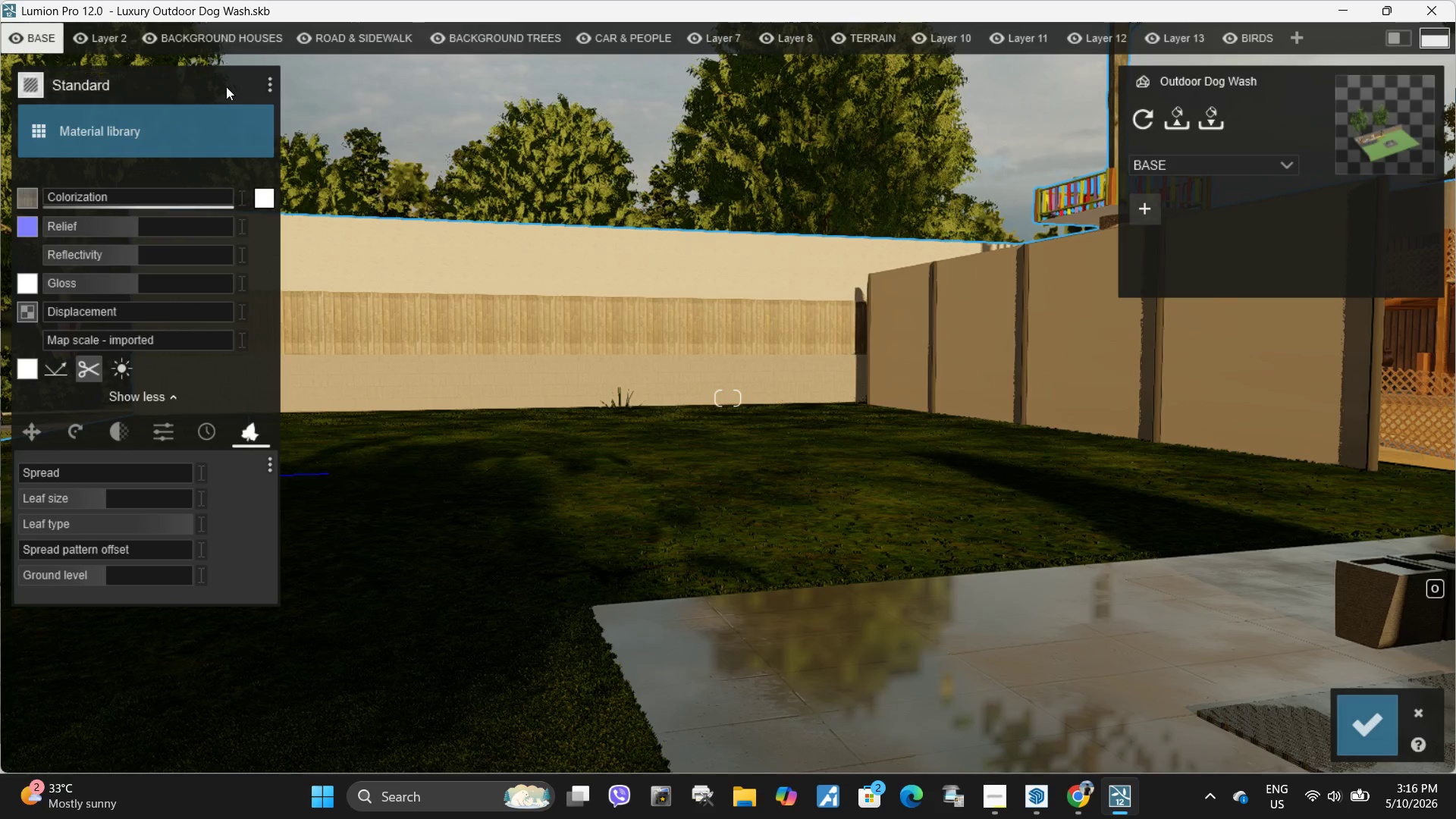 
left_click([268, 85])
 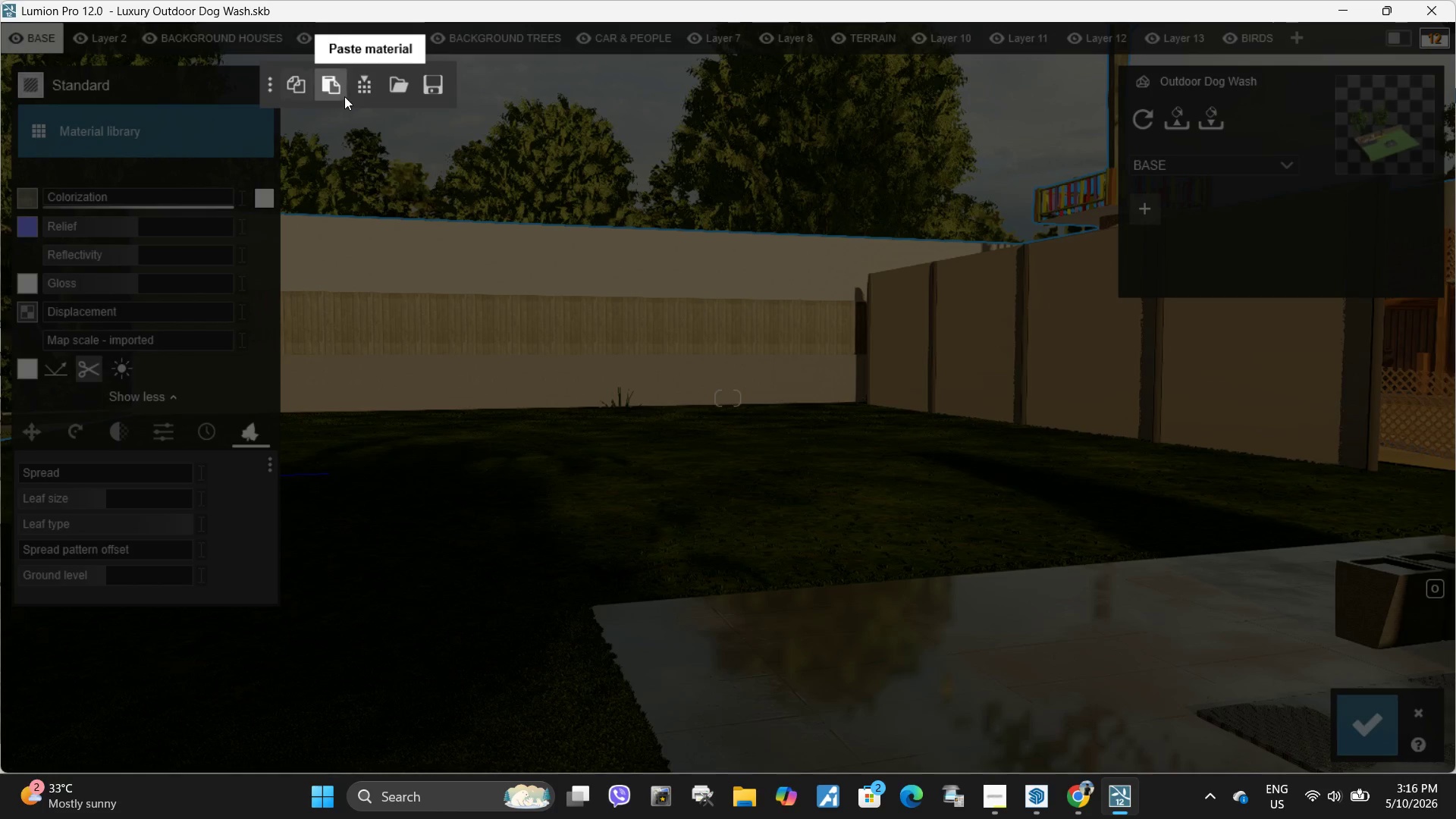 
left_click([340, 89])
 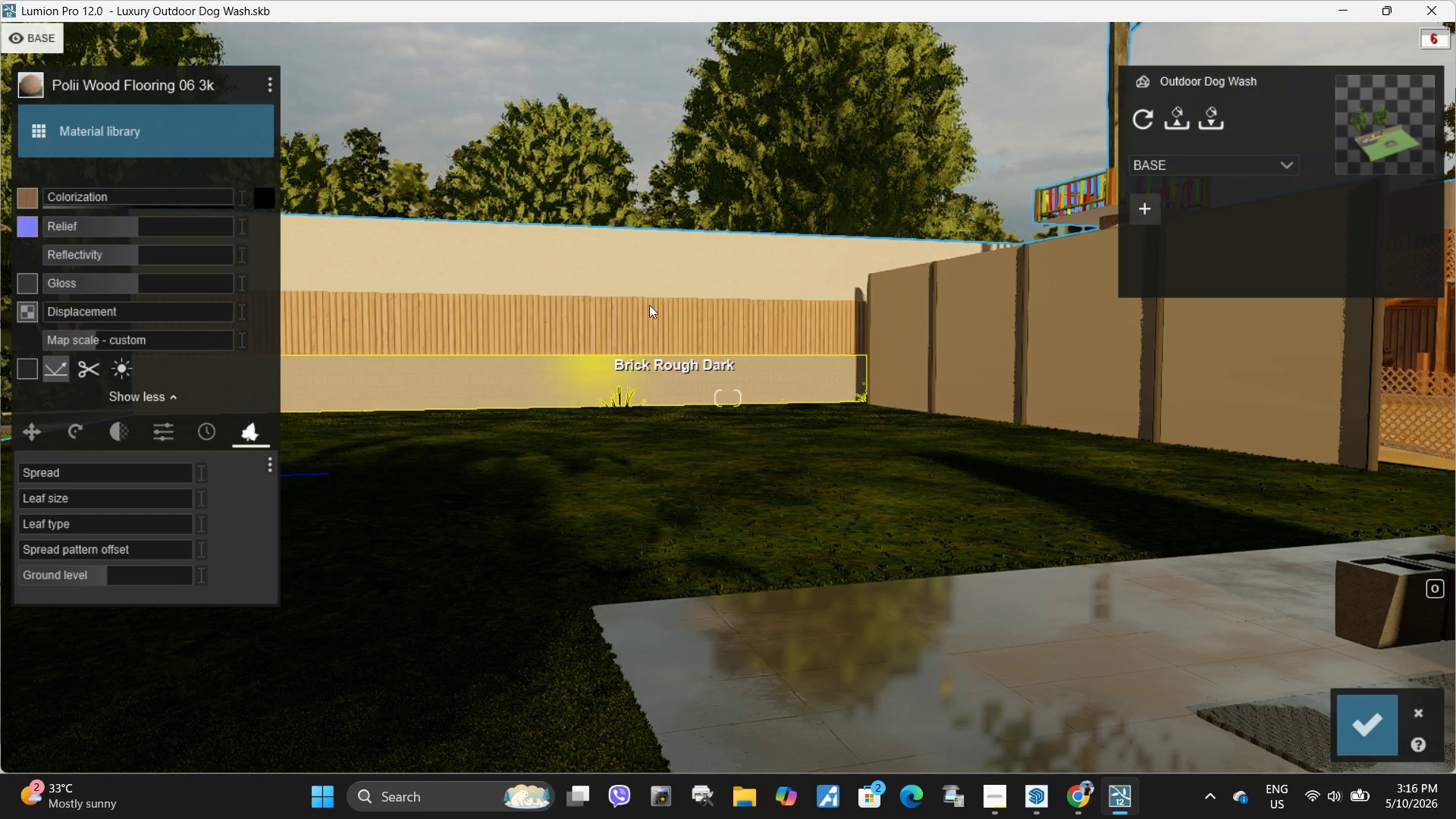 
left_click([673, 261])
 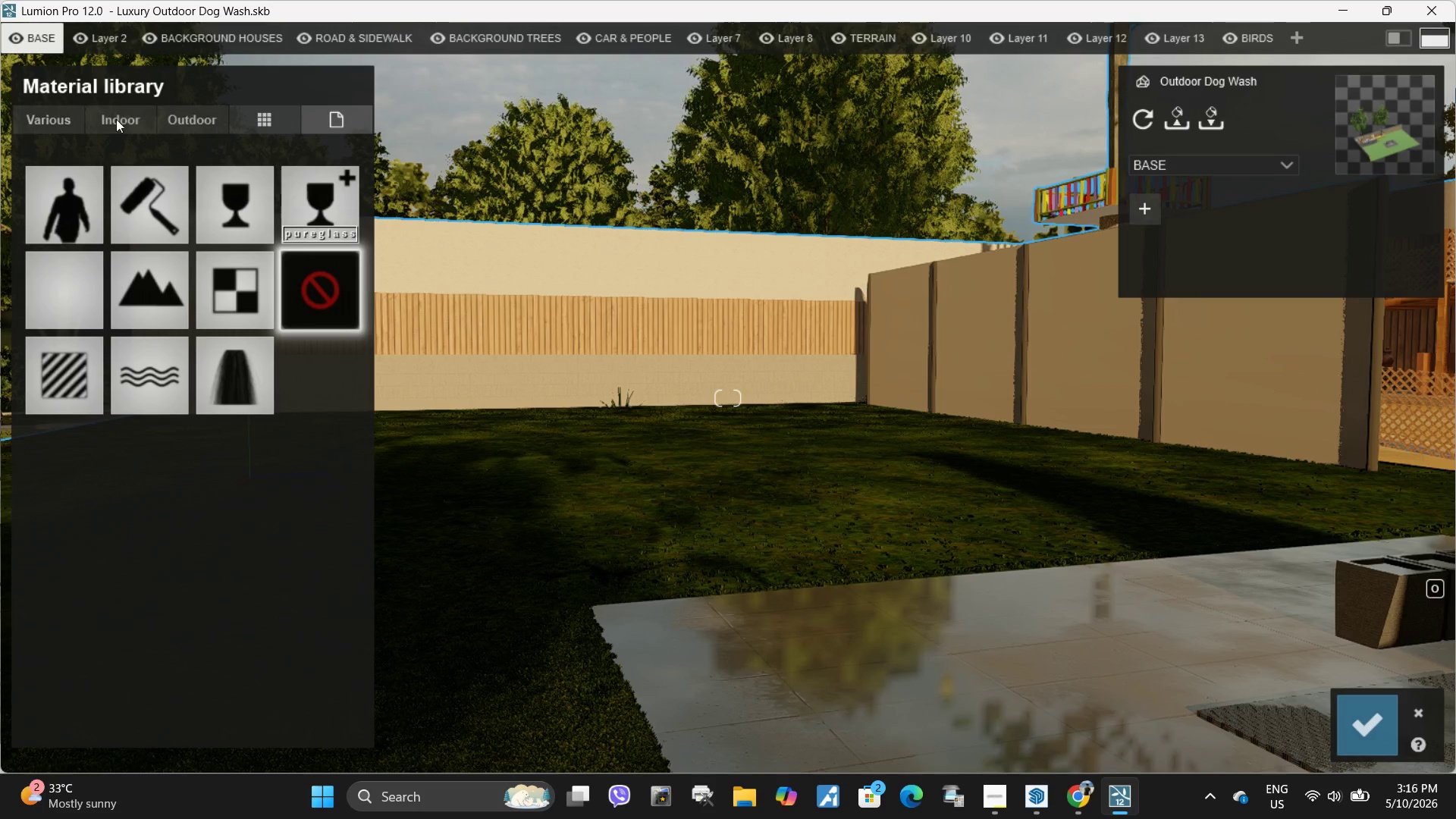 
left_click([127, 121])
 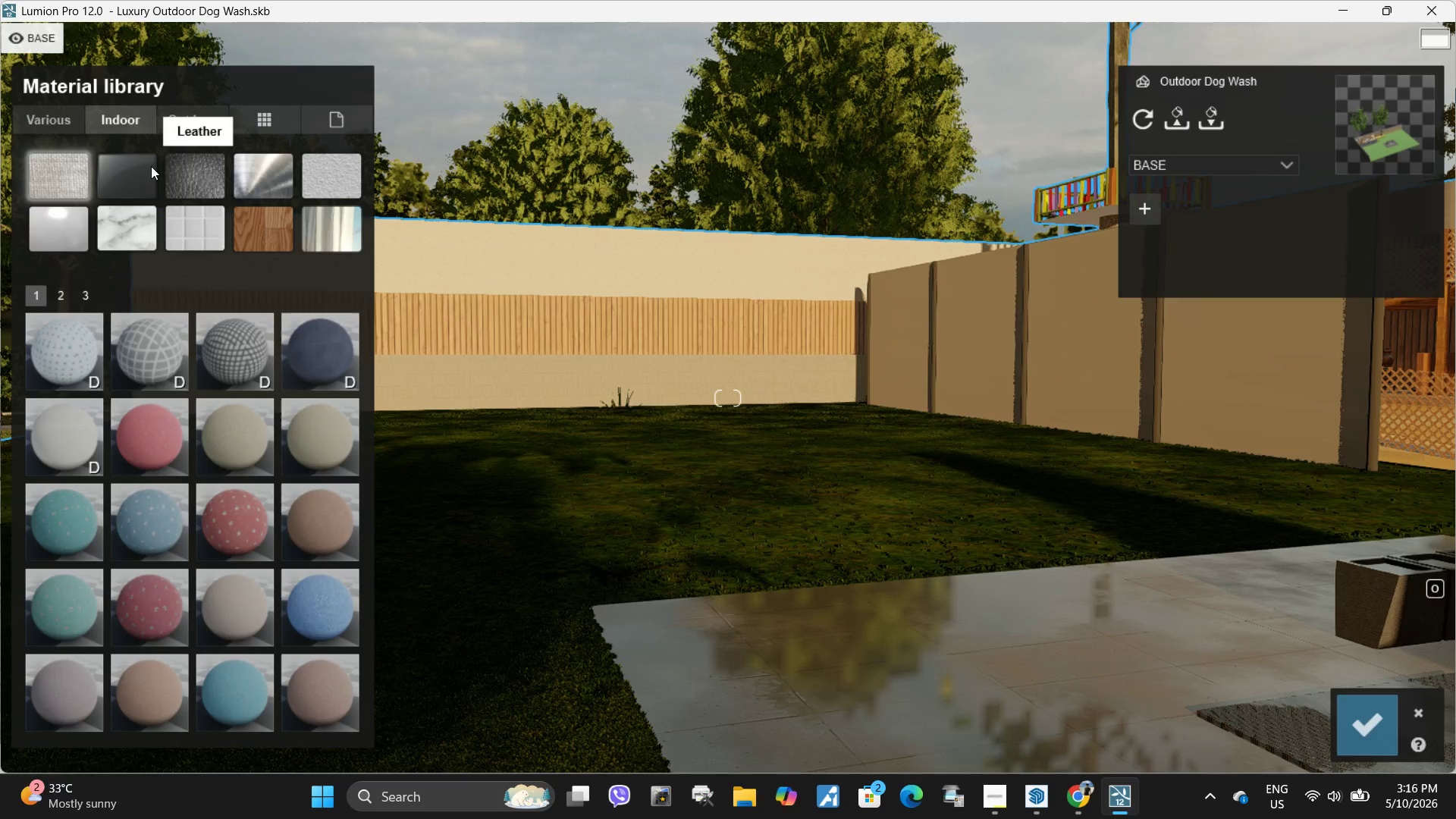 
left_click([133, 171])
 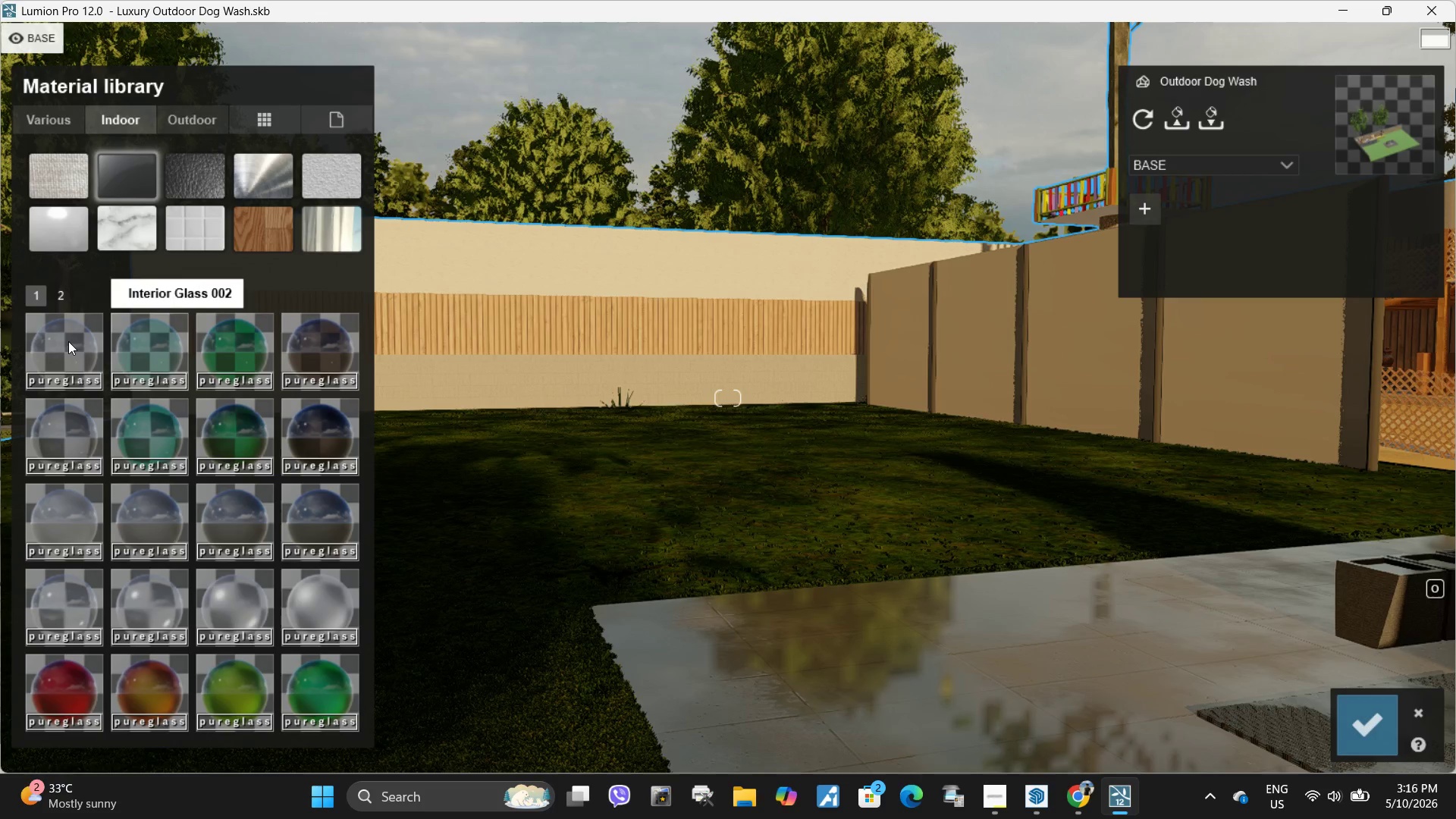 
left_click([67, 340])
 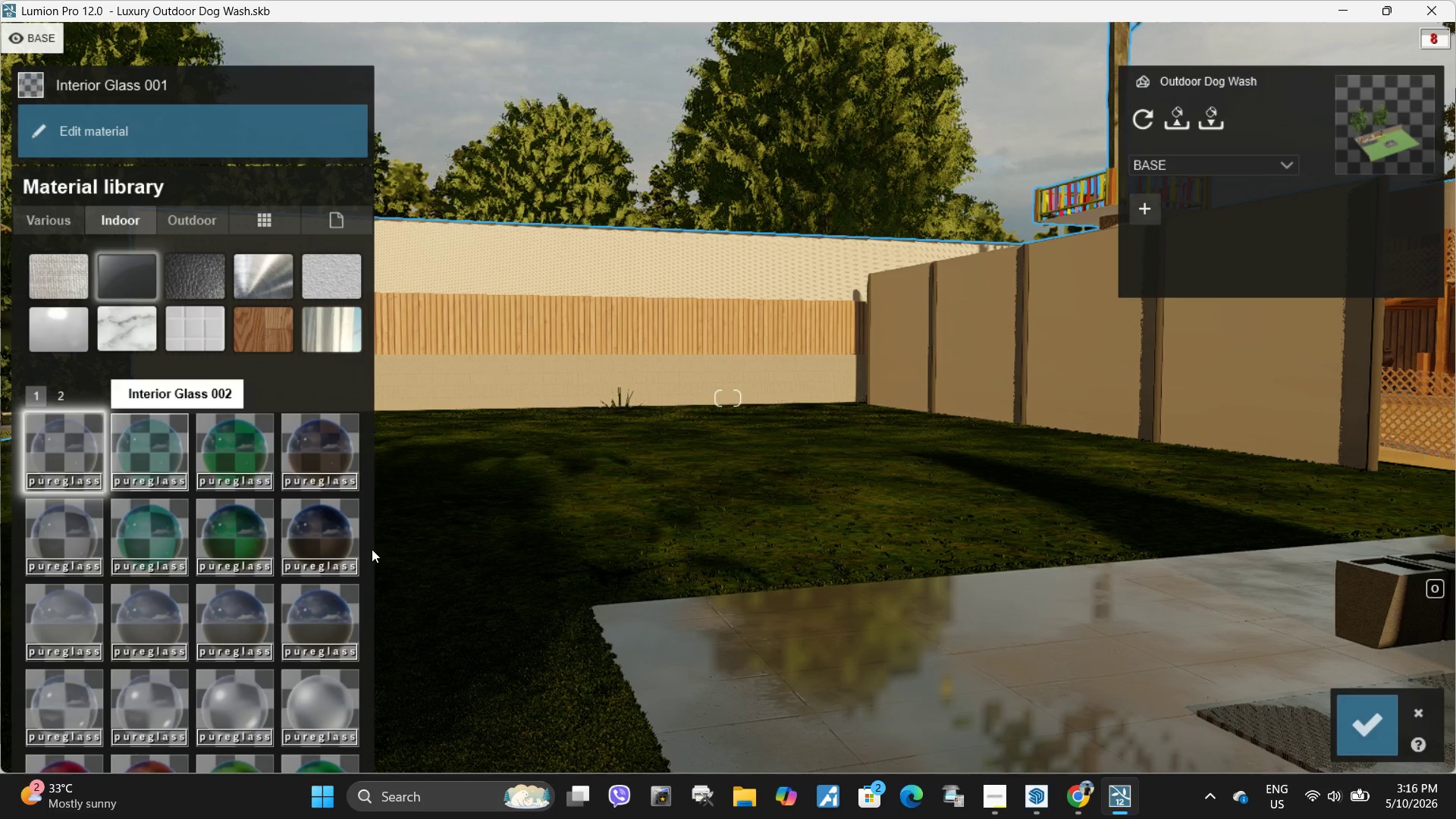 
left_click([53, 609])
 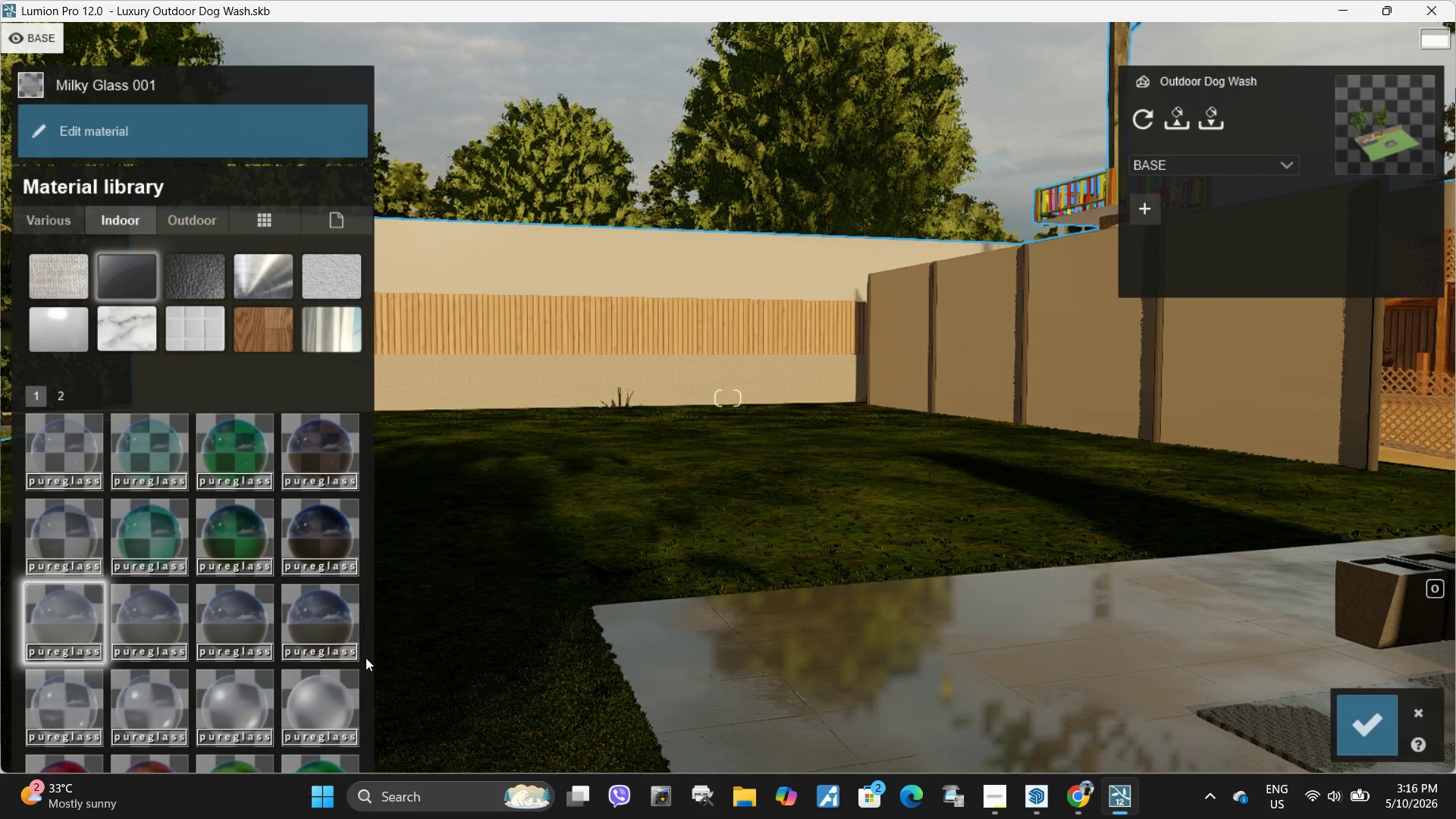 
left_click([327, 695])
 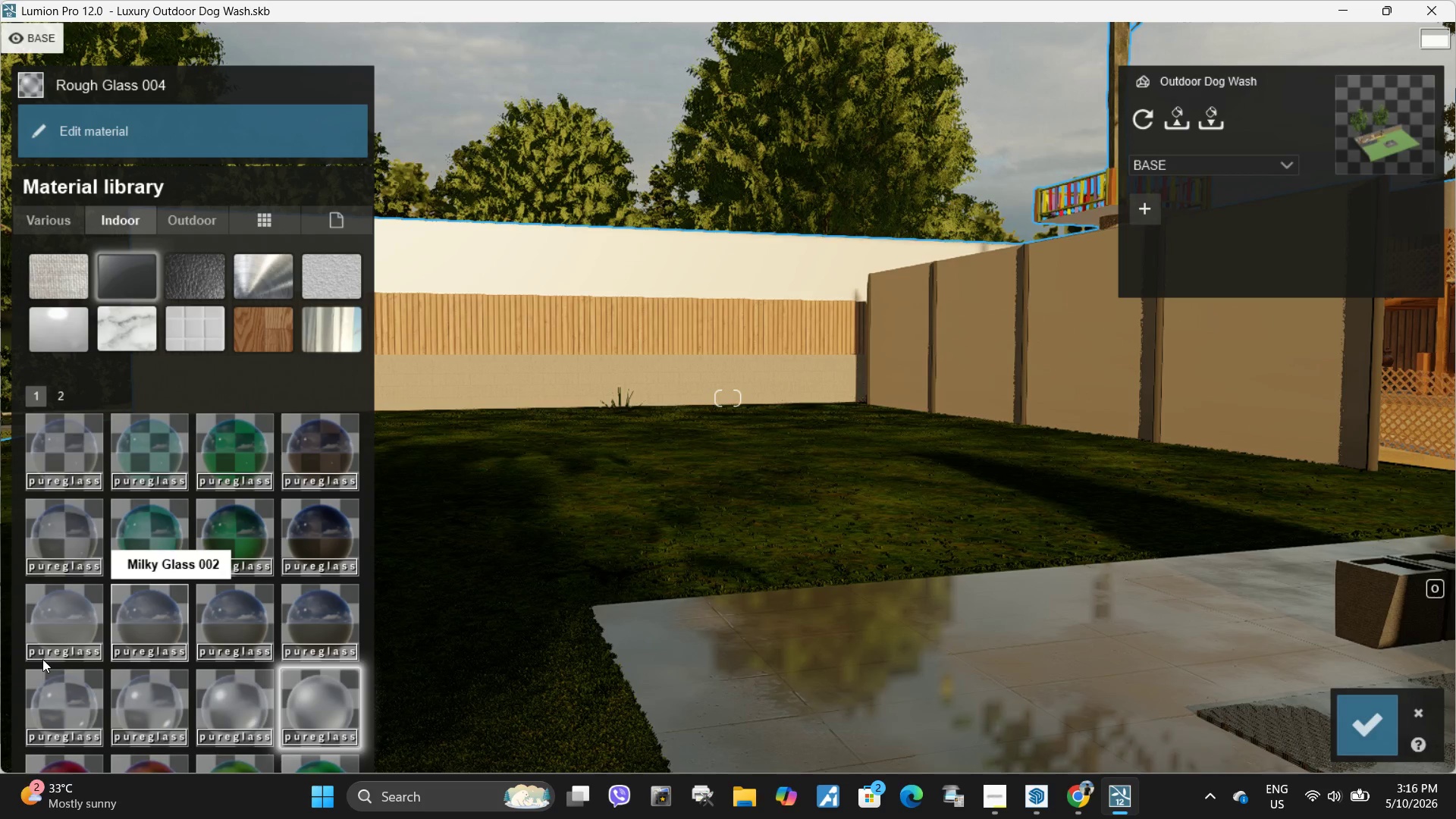 
left_click([69, 605])
 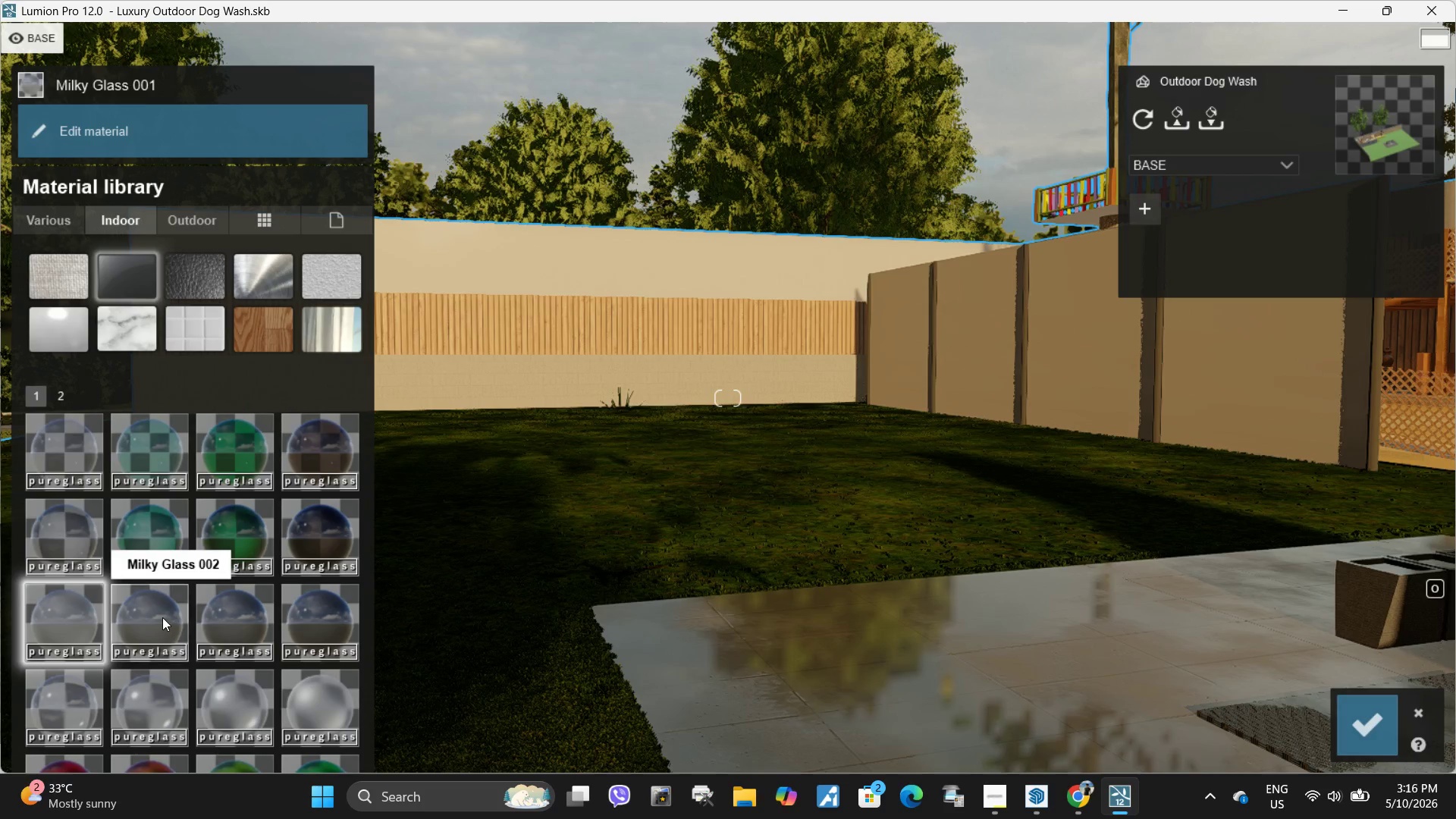 
left_click([162, 617])
 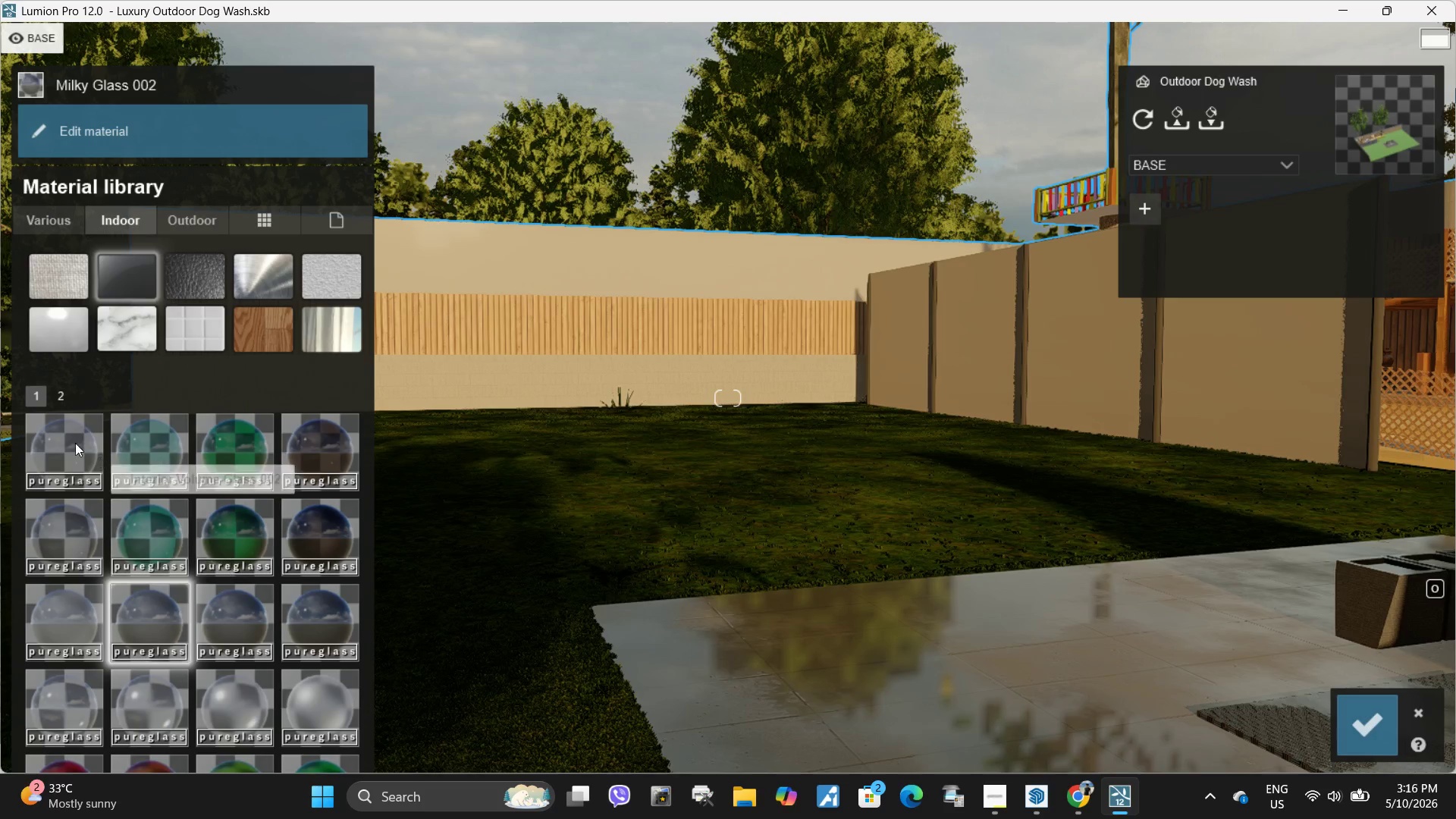 
left_click([72, 442])
 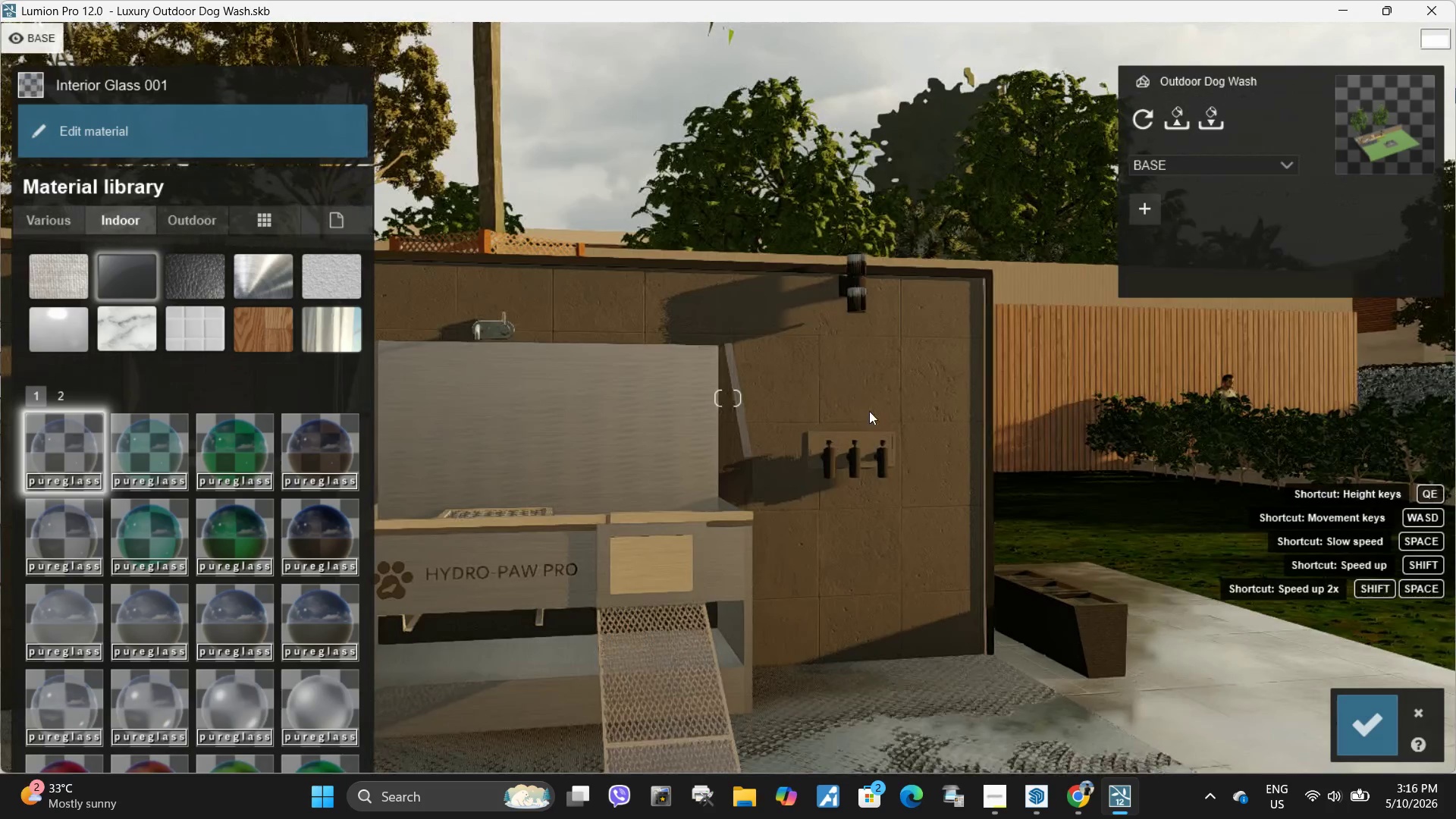 
left_click([1025, 287])
 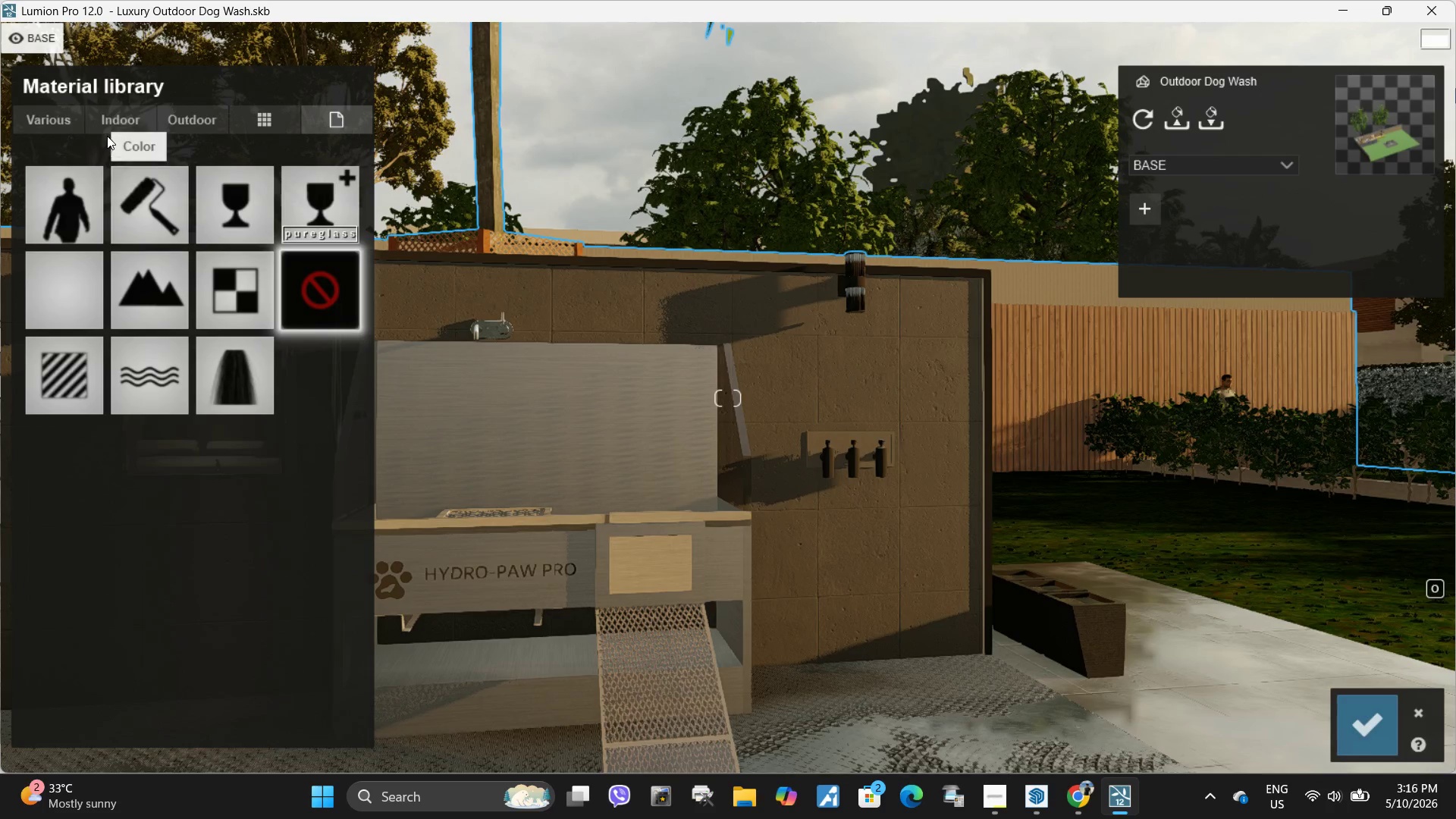 
left_click([111, 117])
 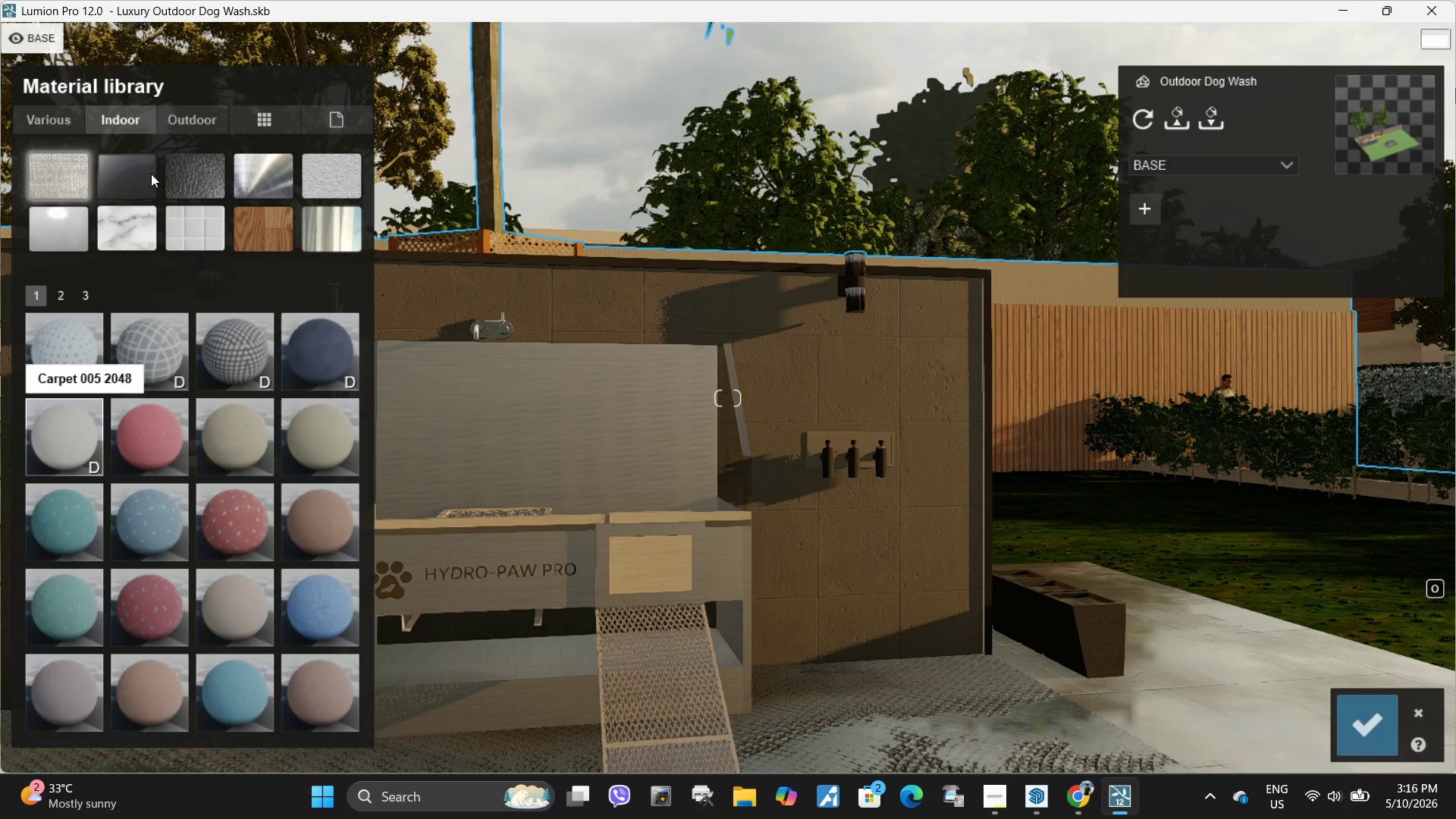 
left_click([149, 181])
 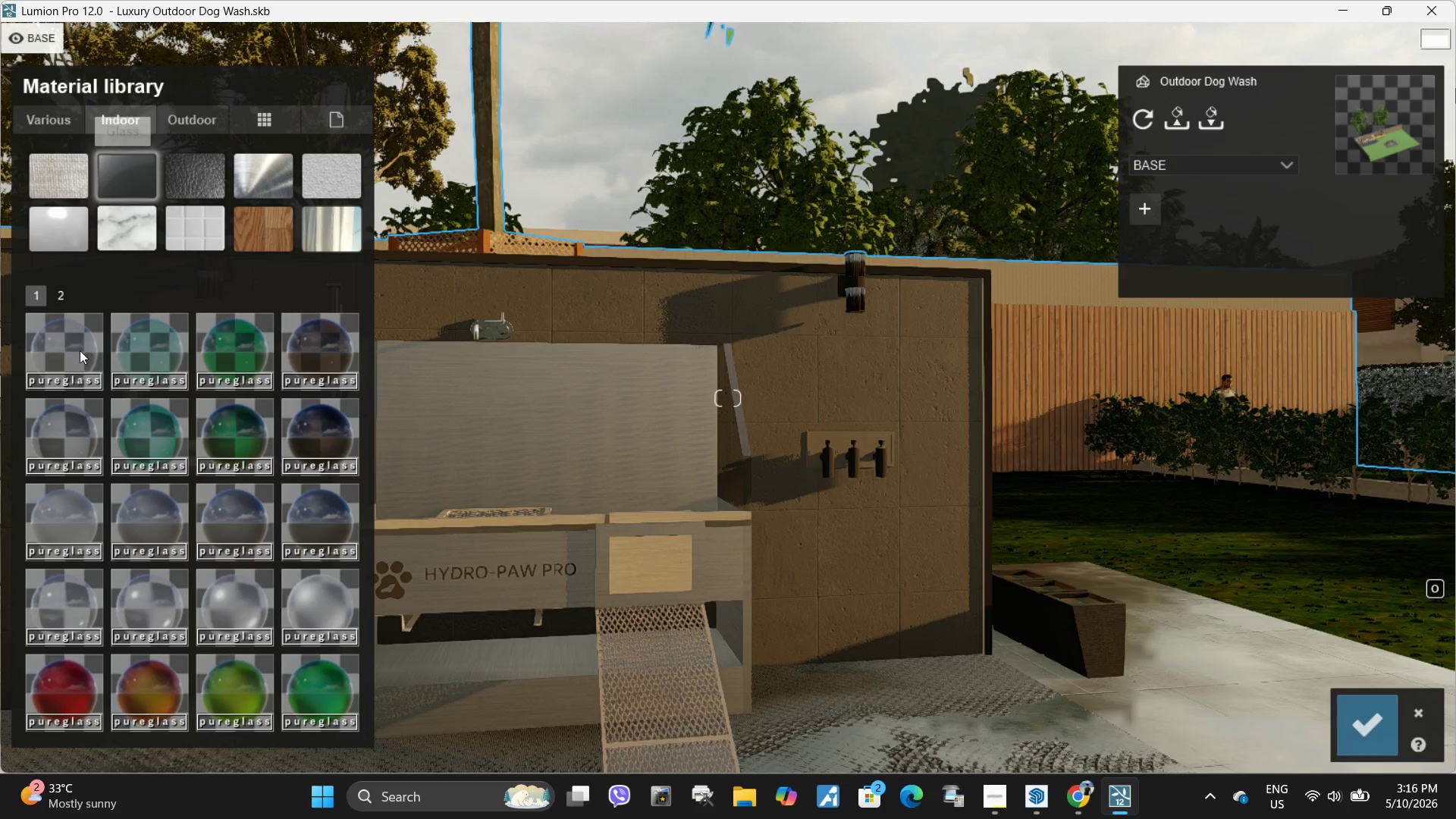 
left_click([77, 351])
 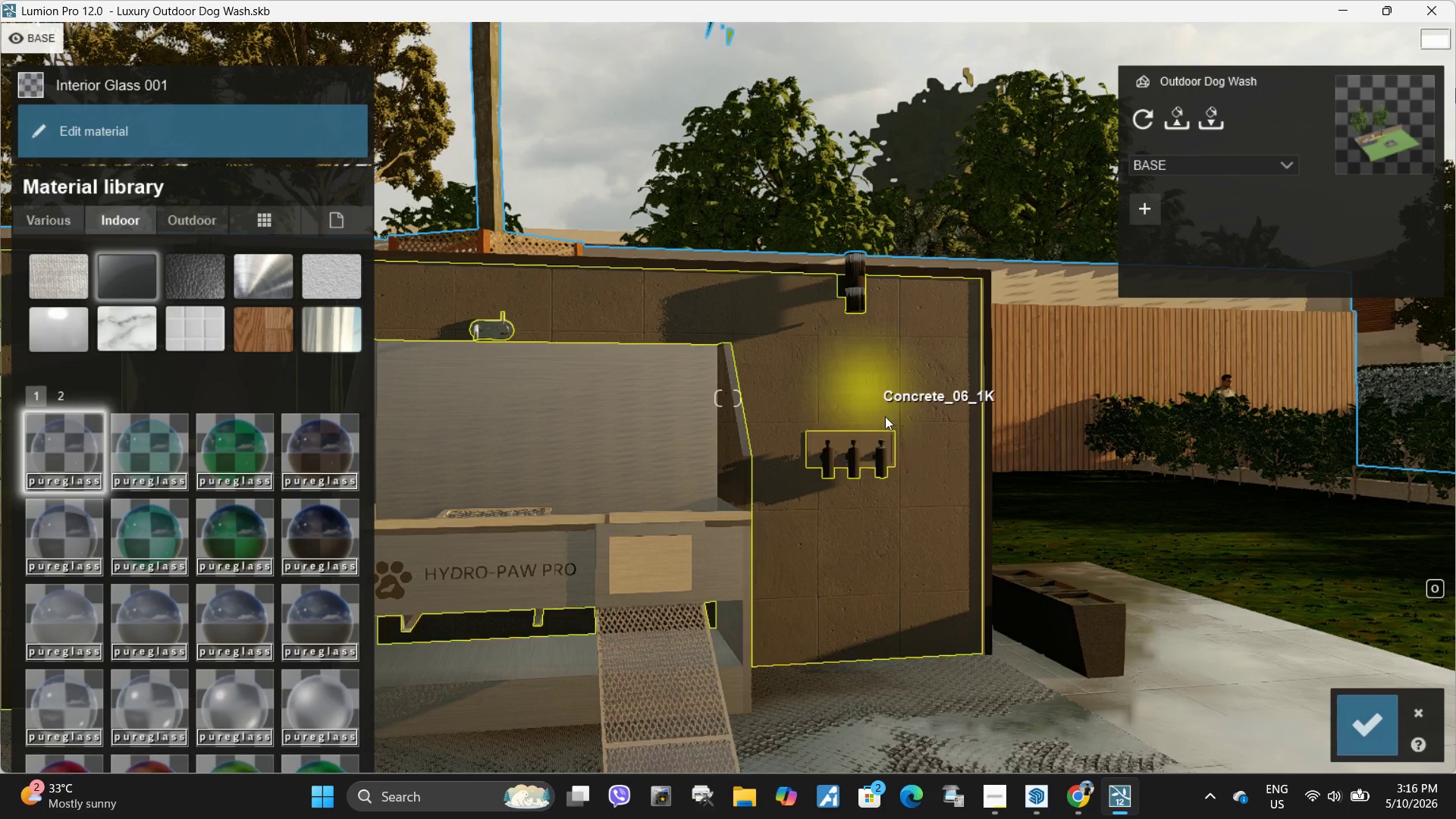 
hold_key(key=Q, duration=2.0)
 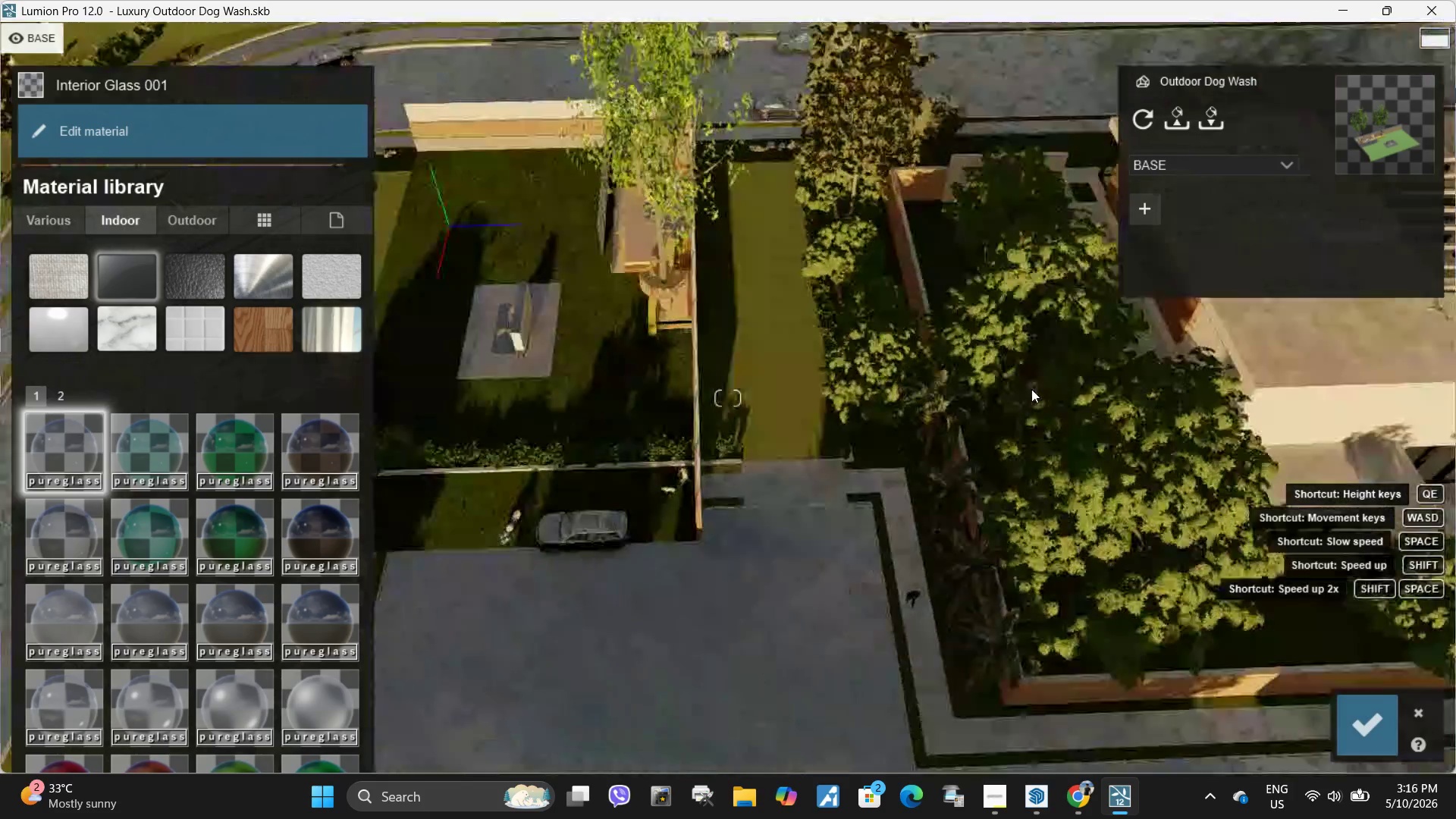 
hold_key(key=Space, duration=1.09)
 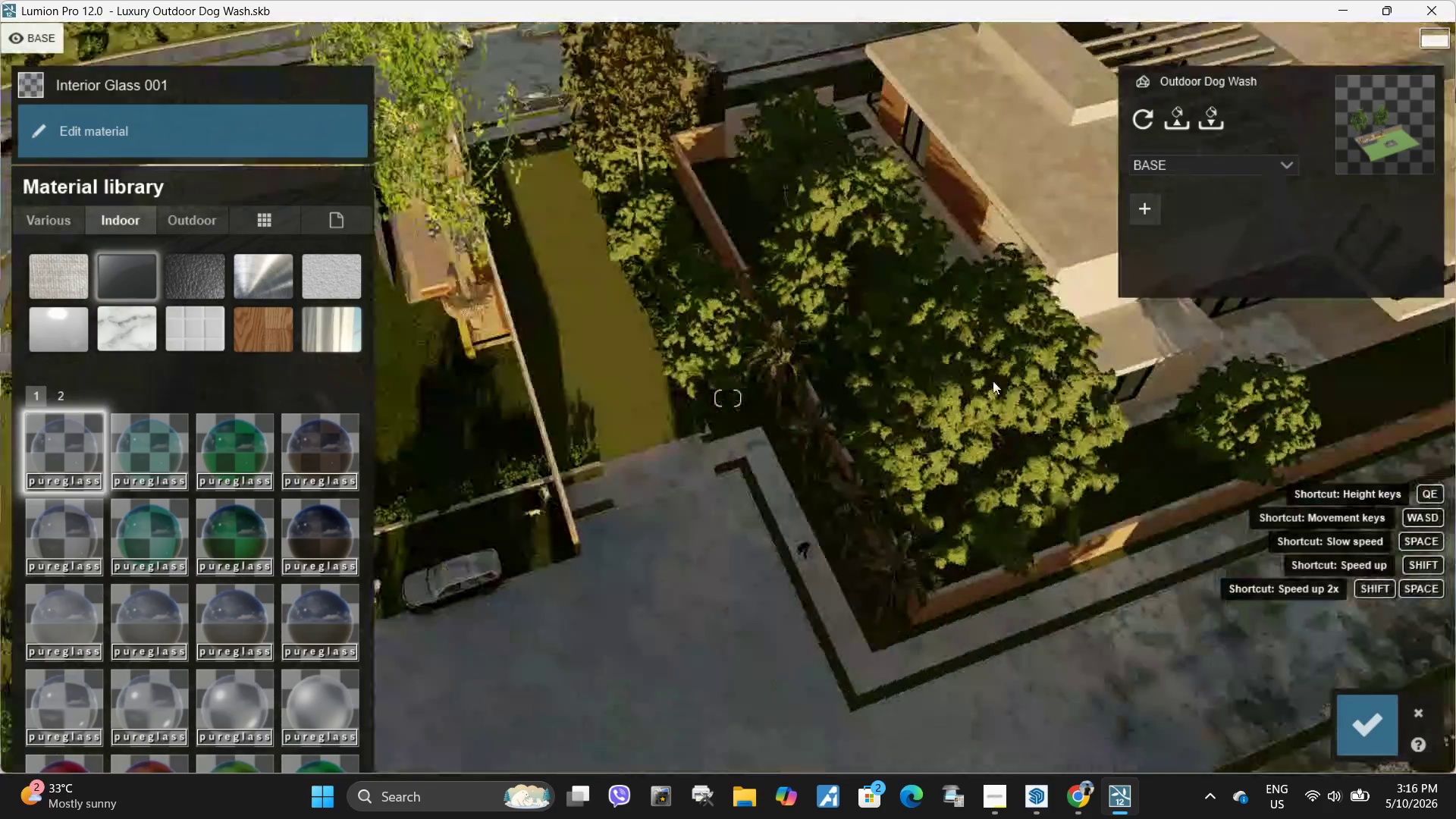 
type(sWWDWWWA)
 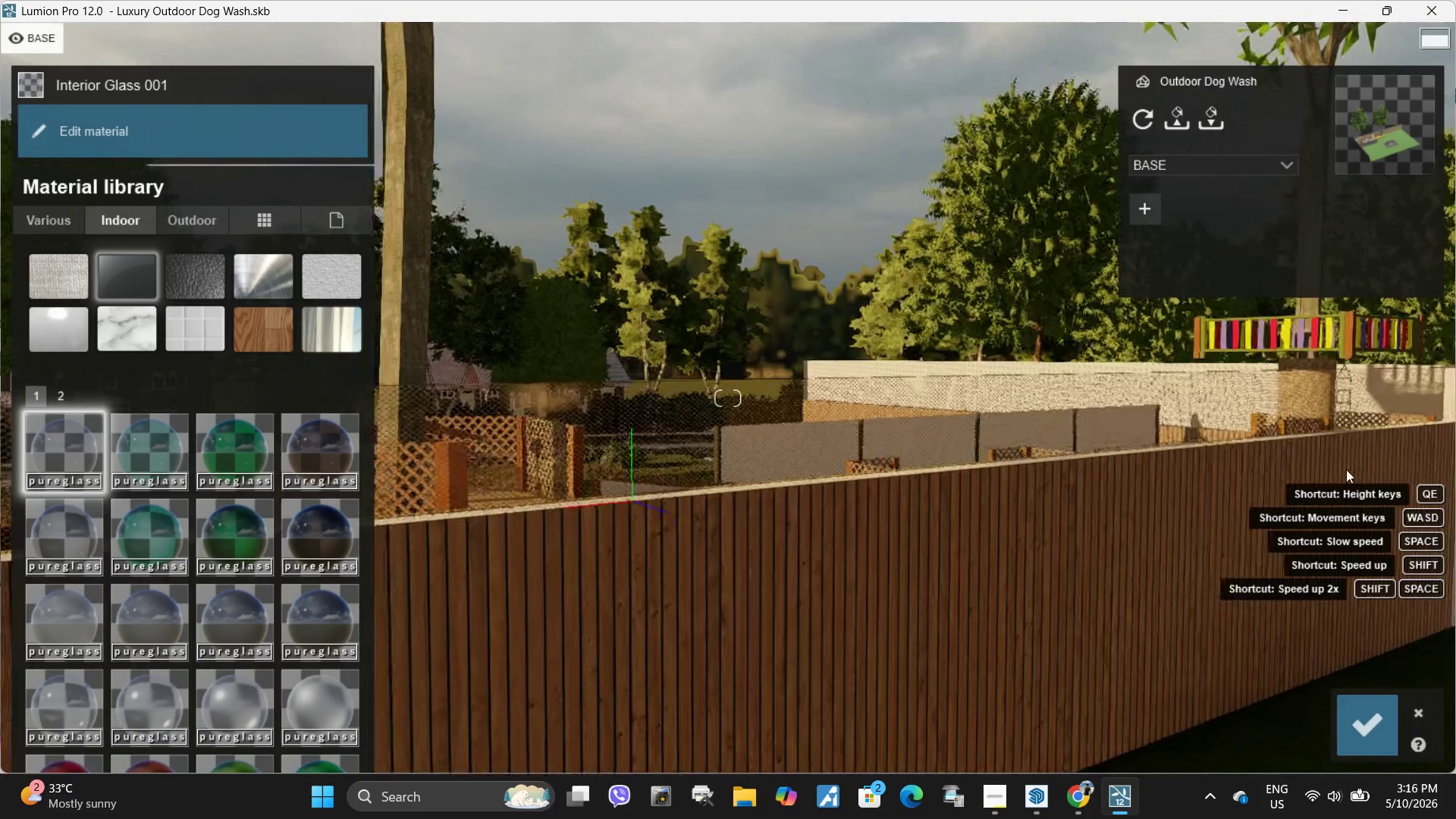 
 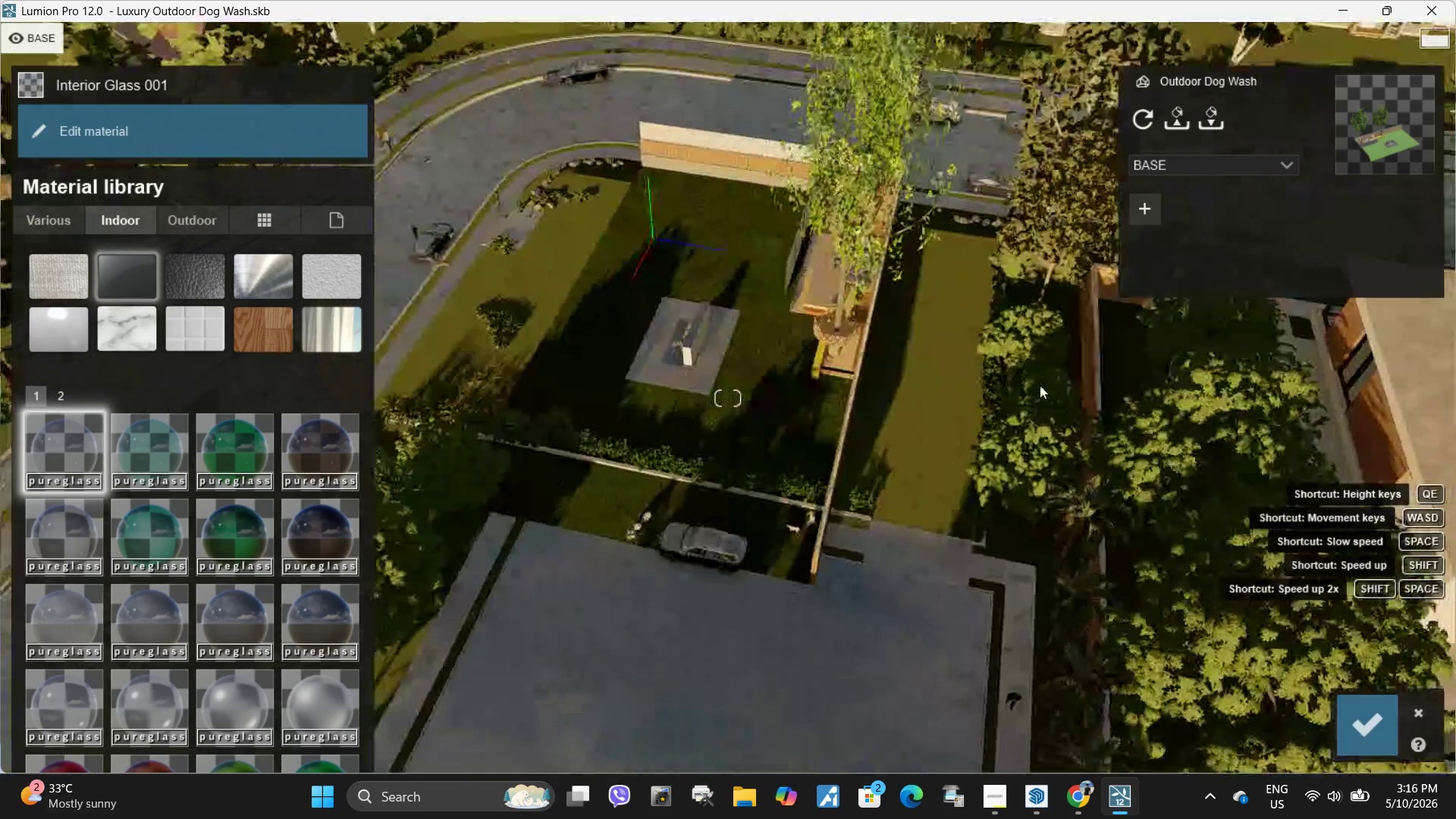 
hold_key(key=Space, duration=1.36)
 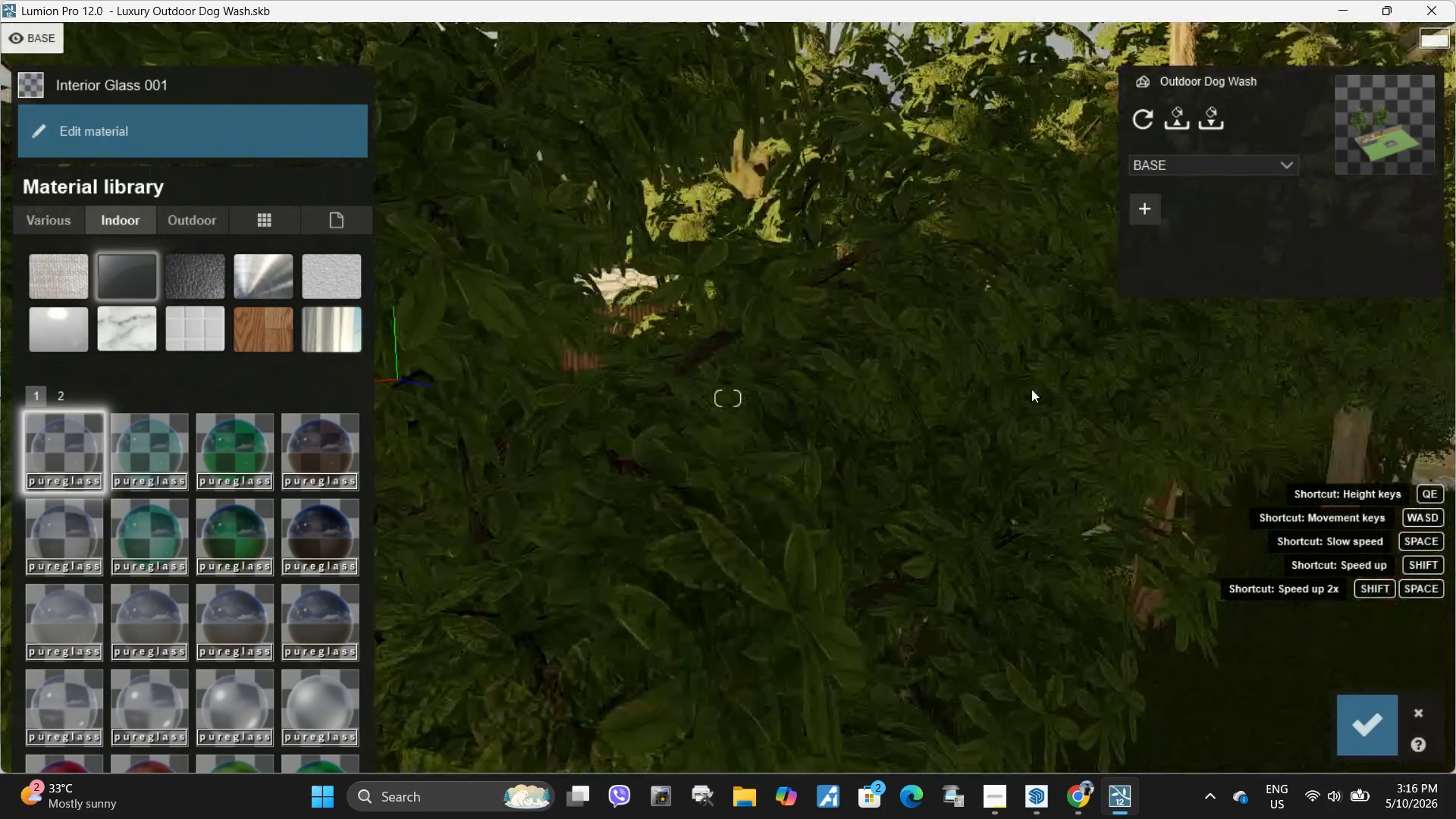 
hold_key(key=A, duration=0.48)
 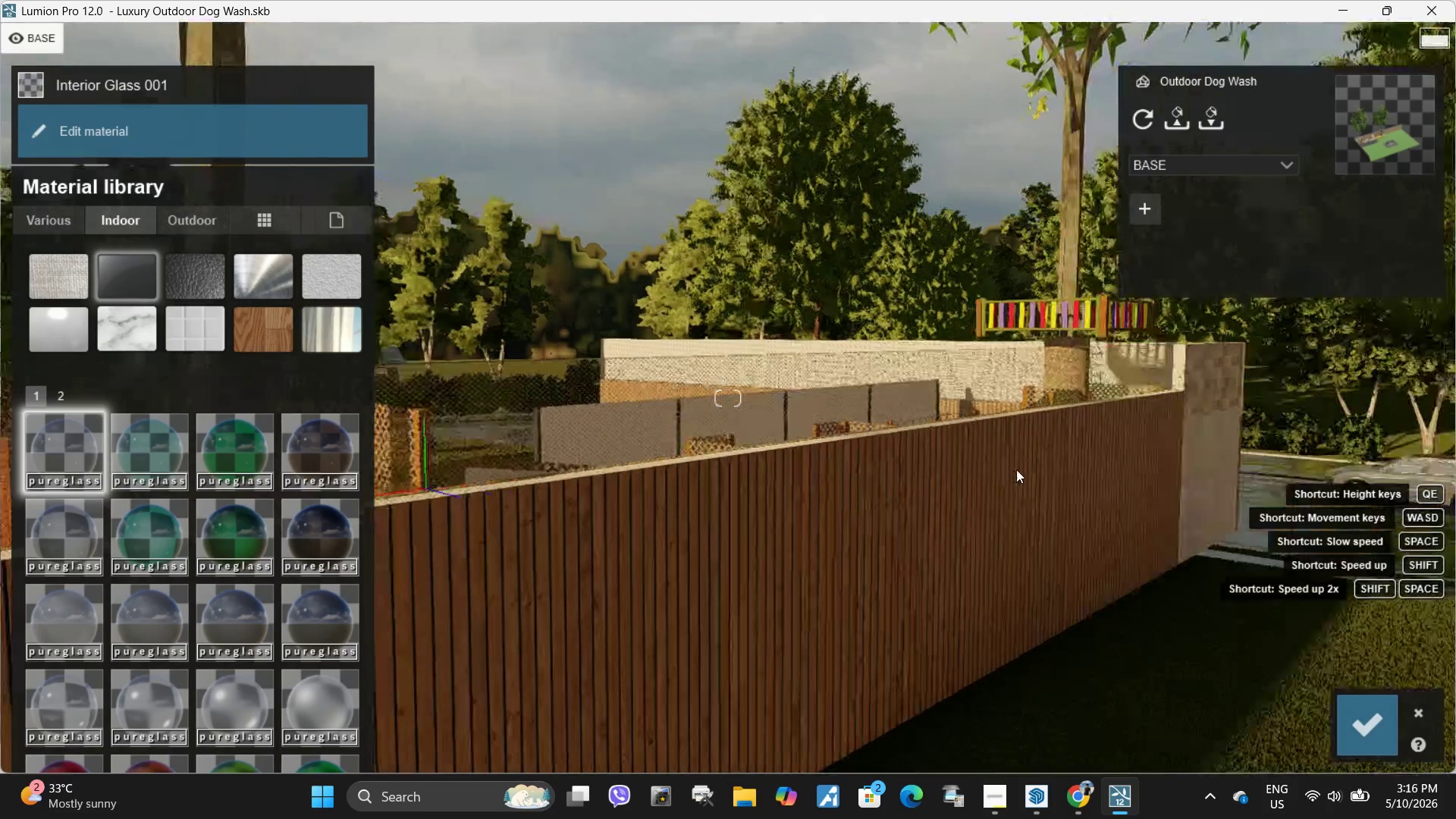 
hold_key(key=A, duration=1.48)
 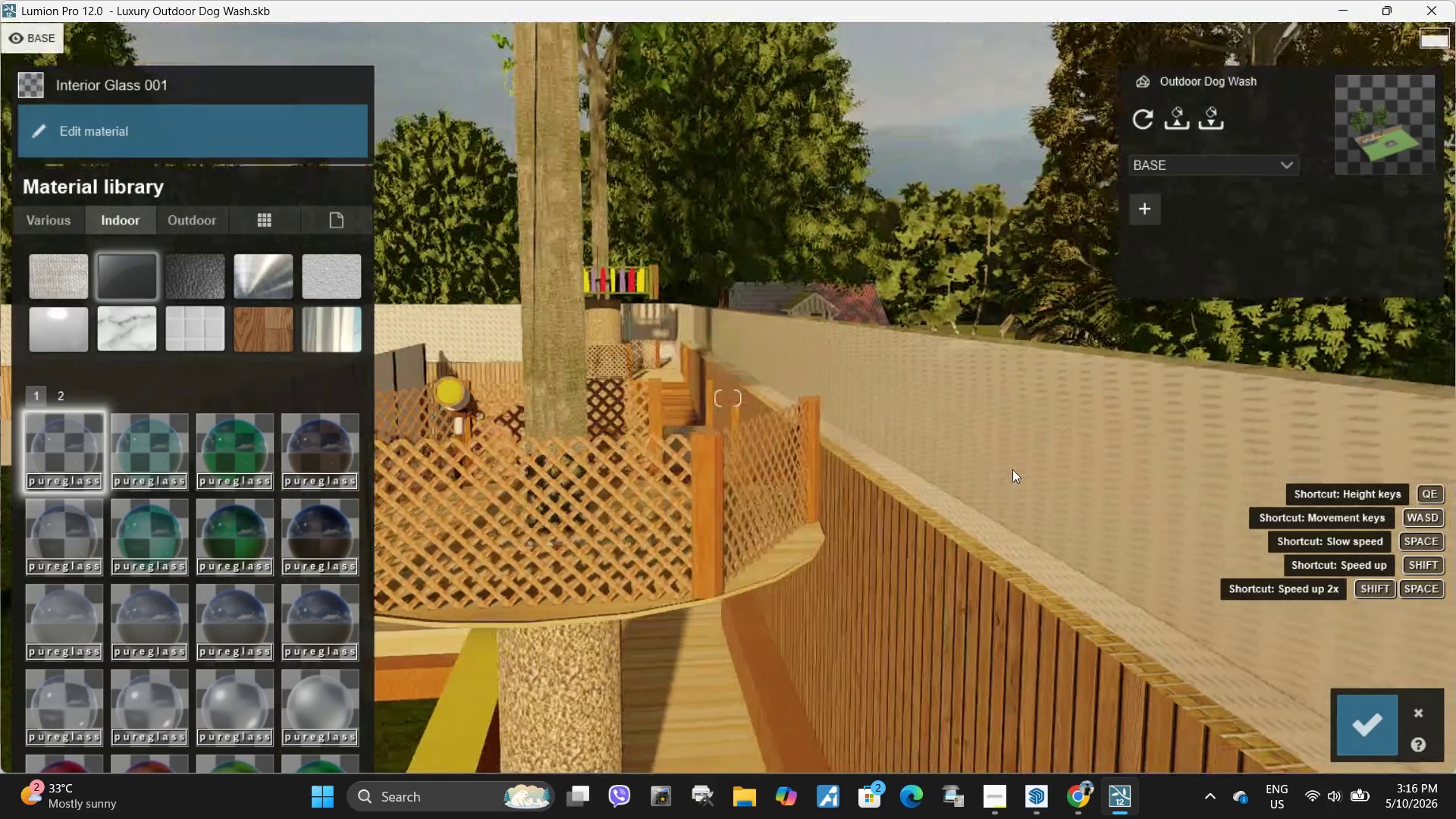 
hold_key(key=D, duration=0.41)
 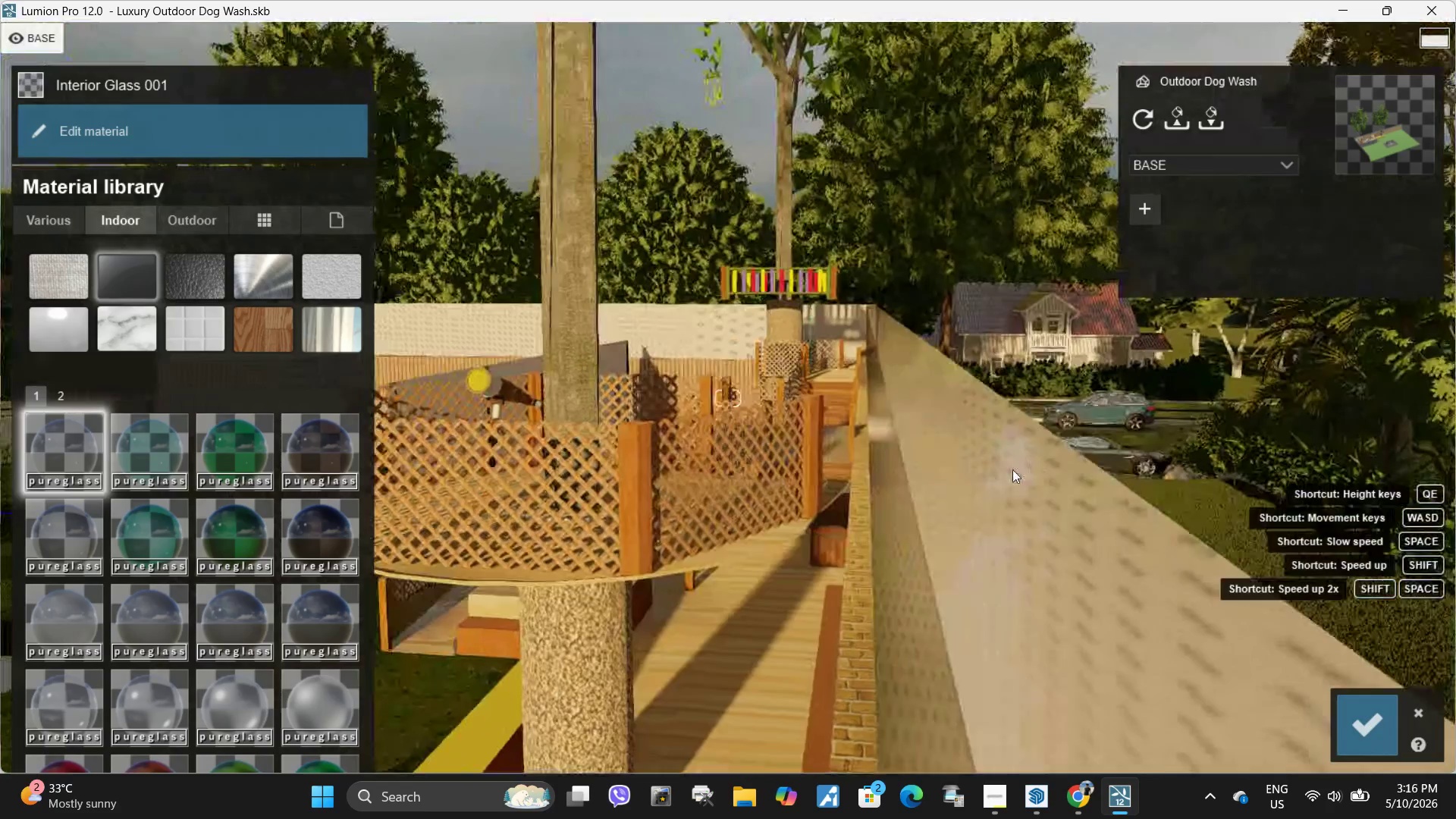 
type(de)
 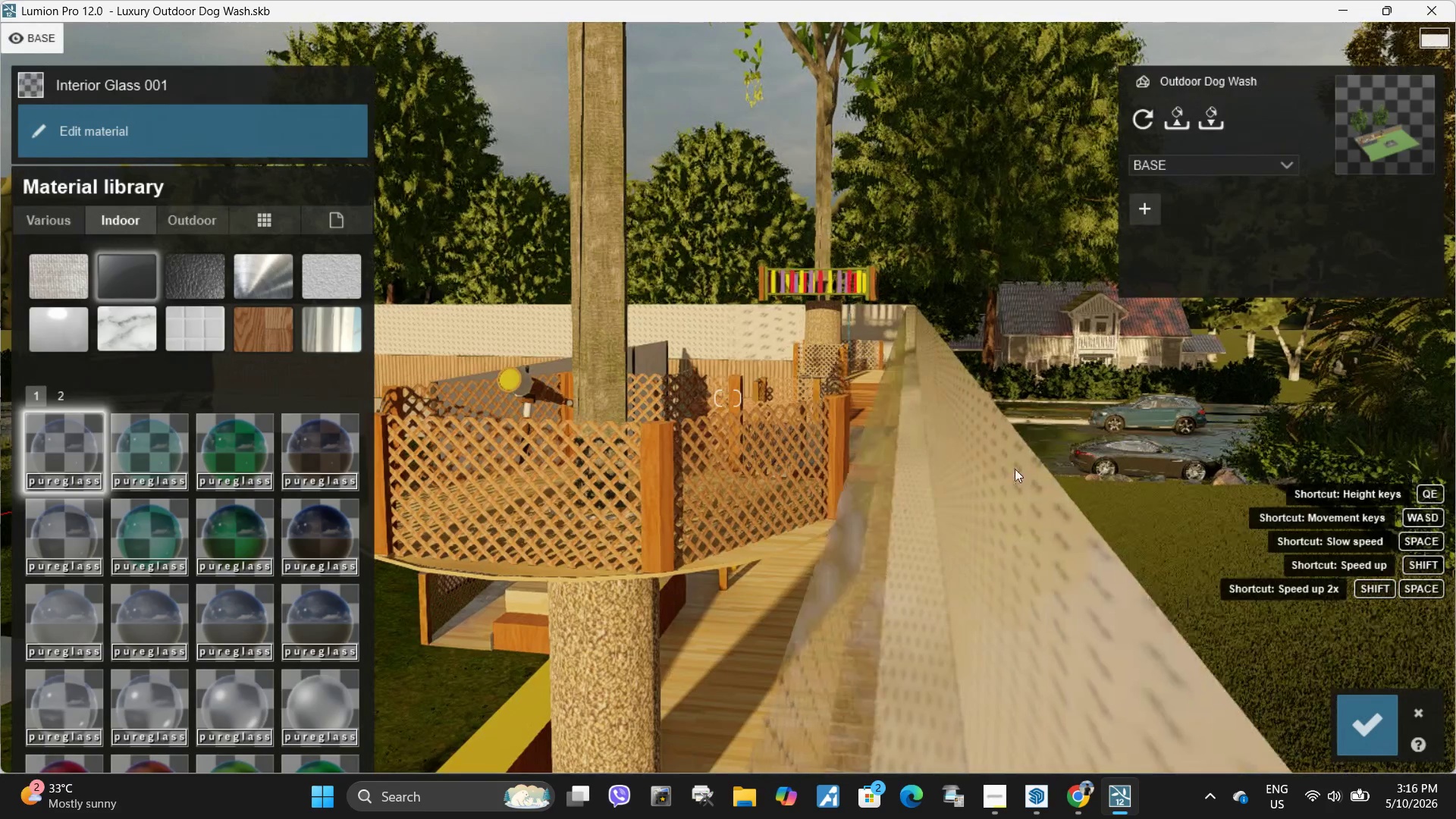 
type(eda)
 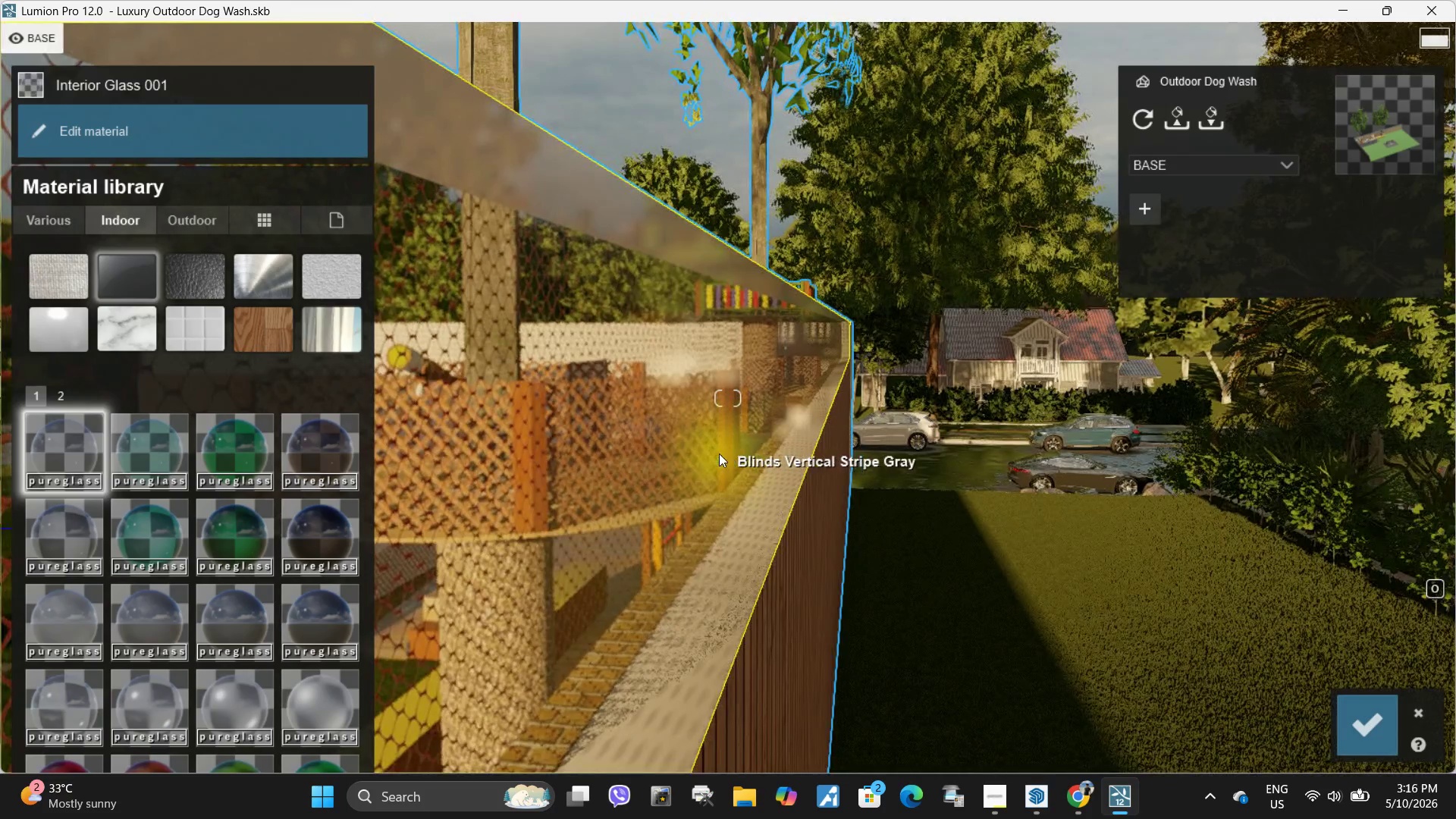 
hold_key(key=A, duration=1.49)
 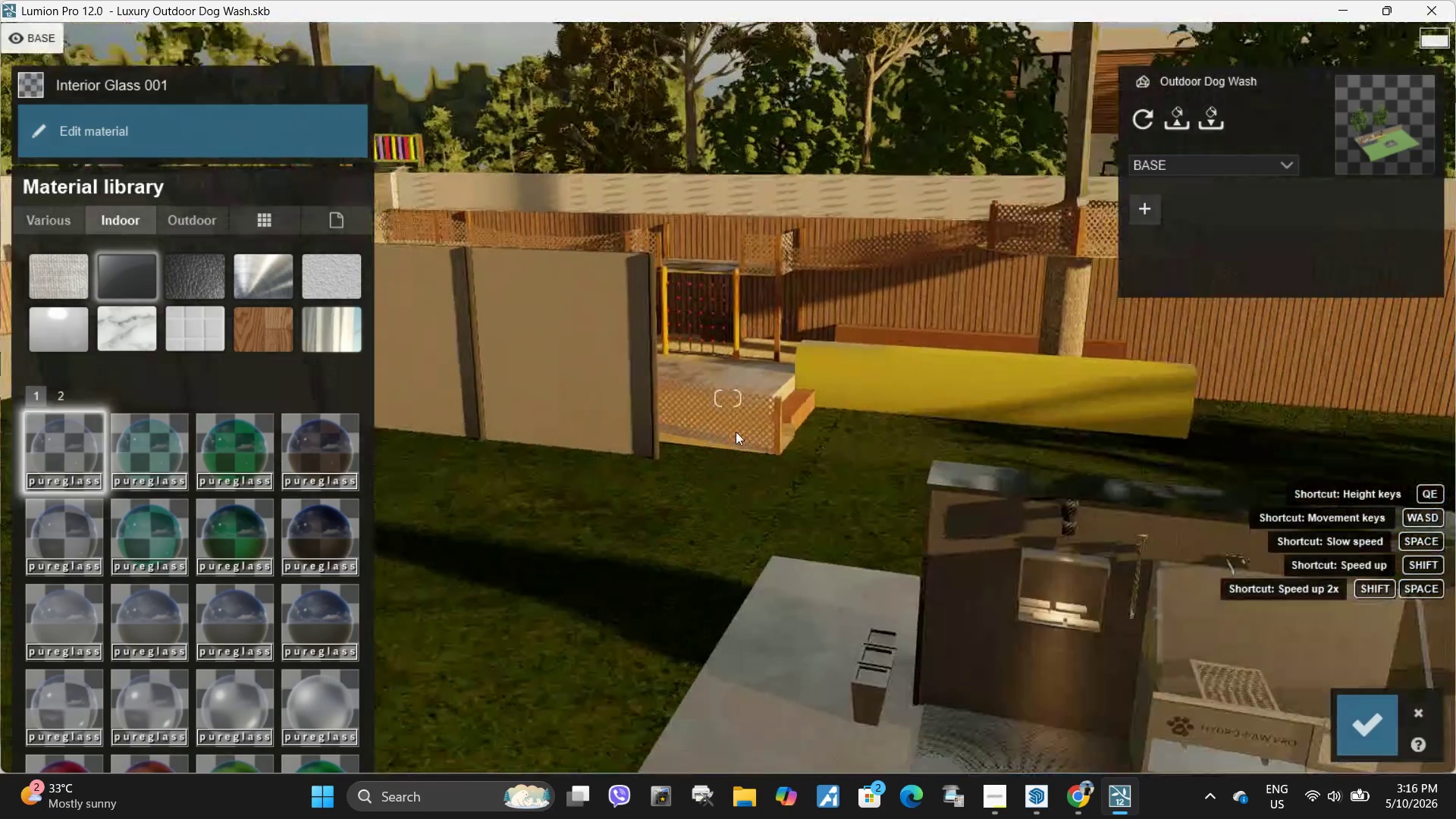 
hold_key(key=S, duration=0.42)
 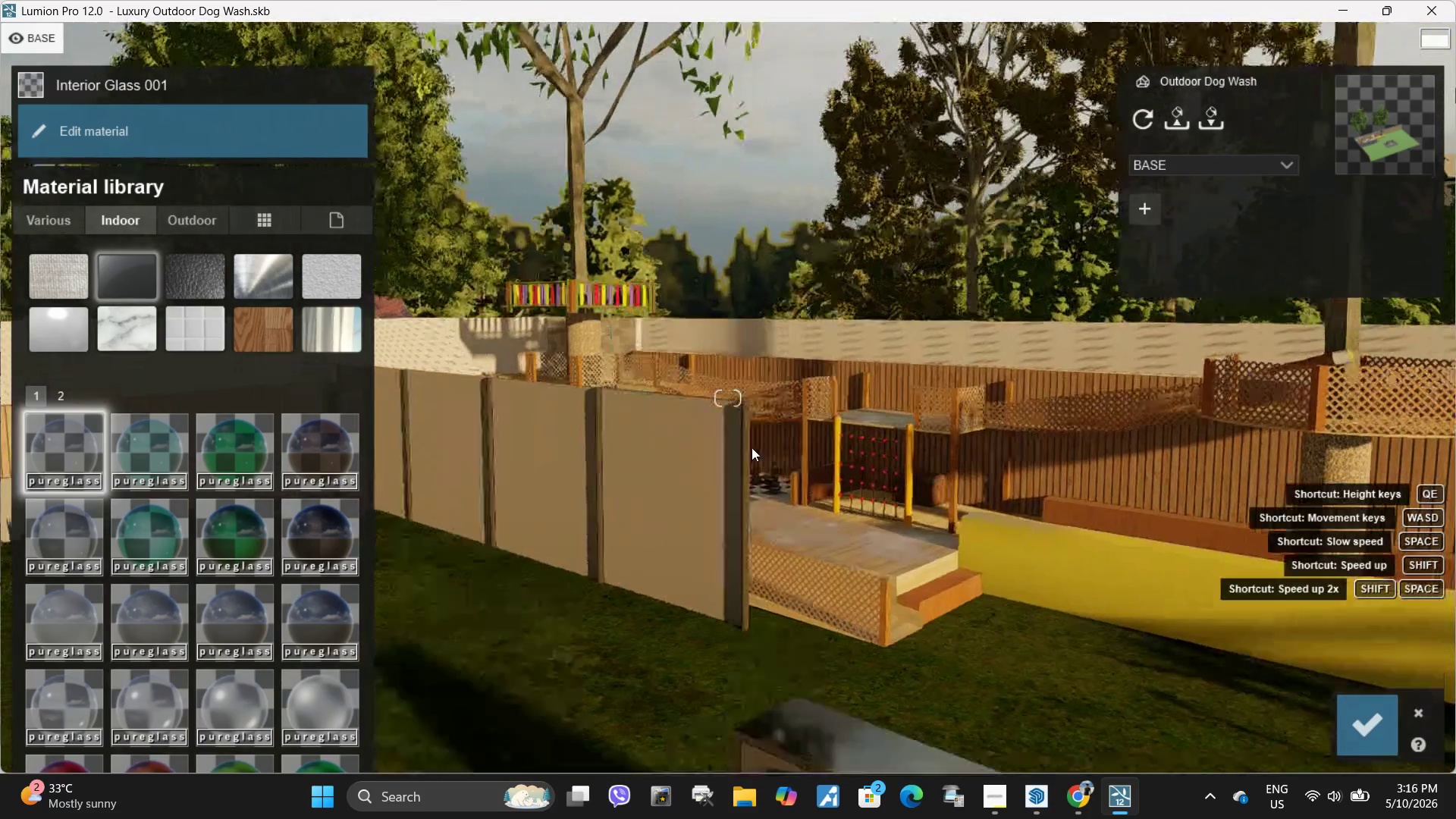 
key(Shift+W)
 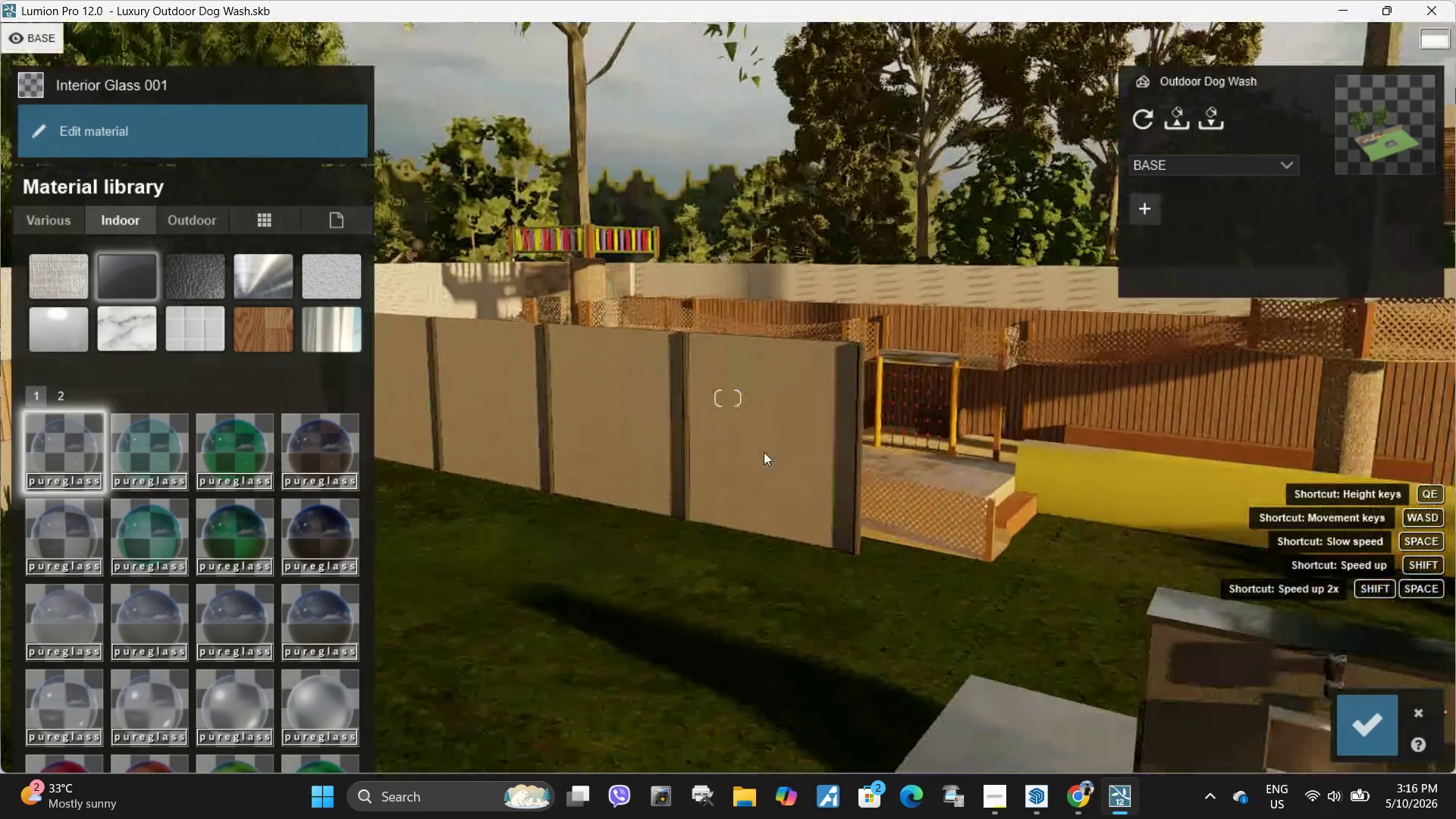 
key(Shift+S)
 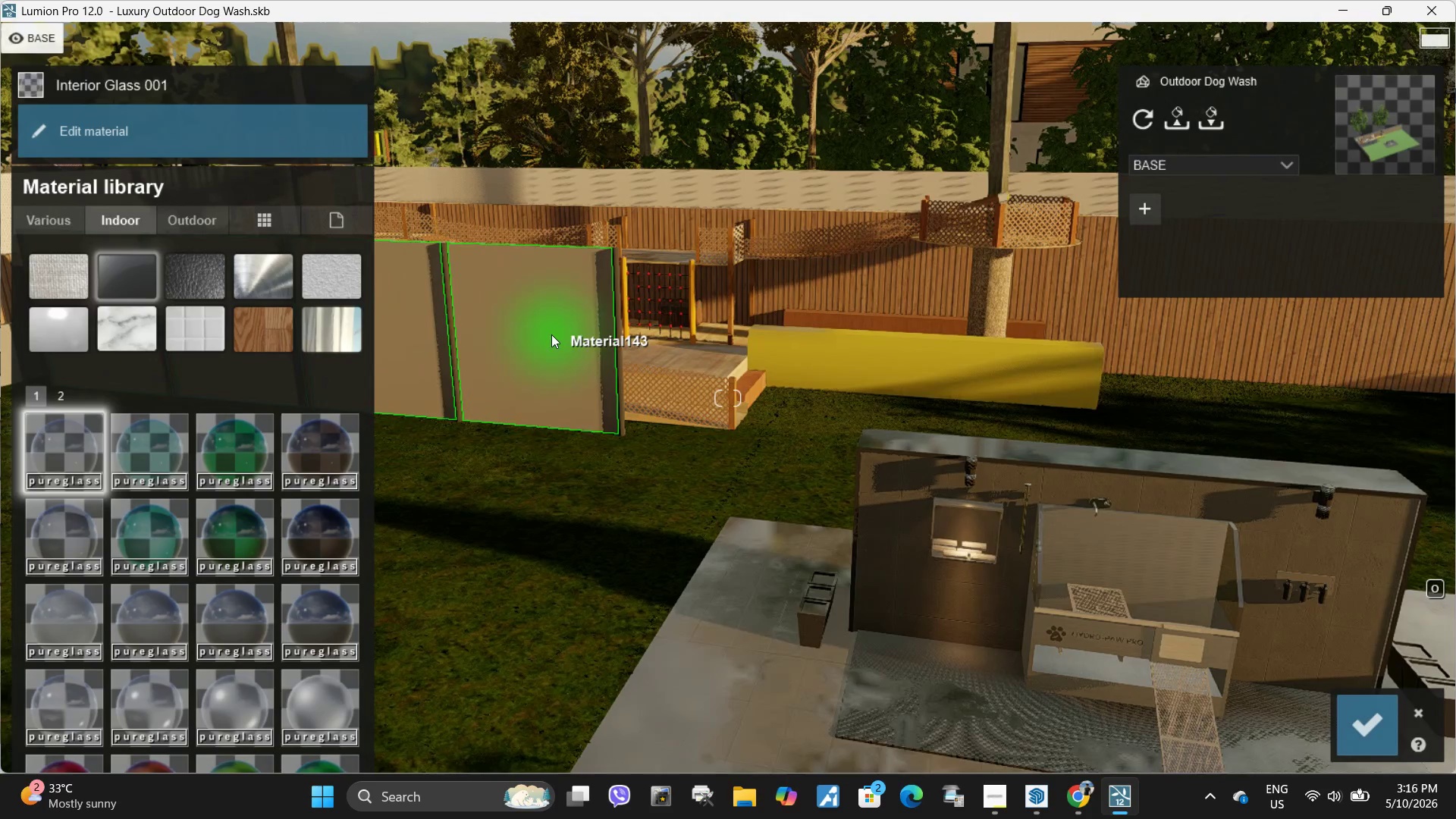 
left_click([554, 344])
 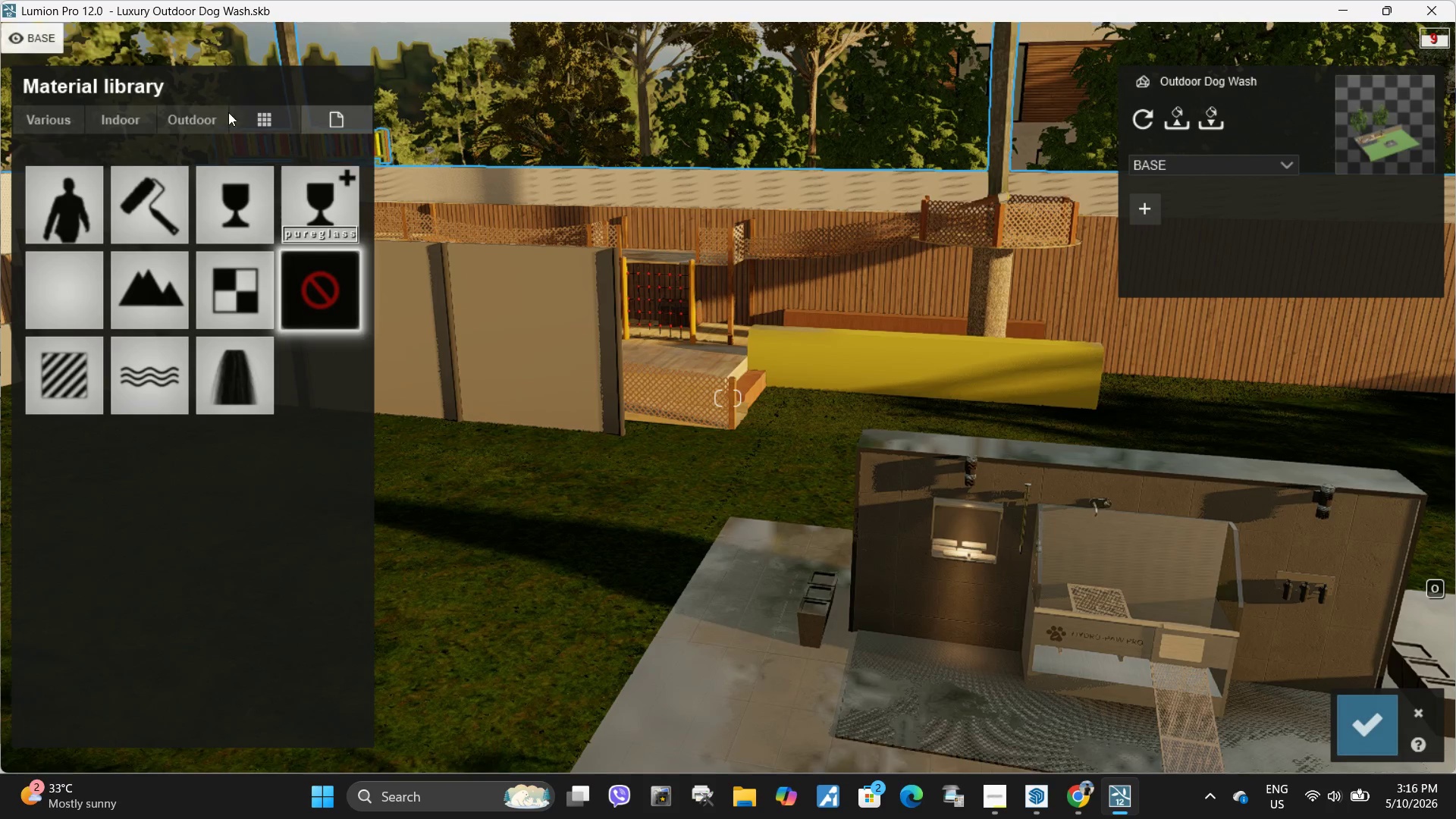 
left_click([114, 118])
 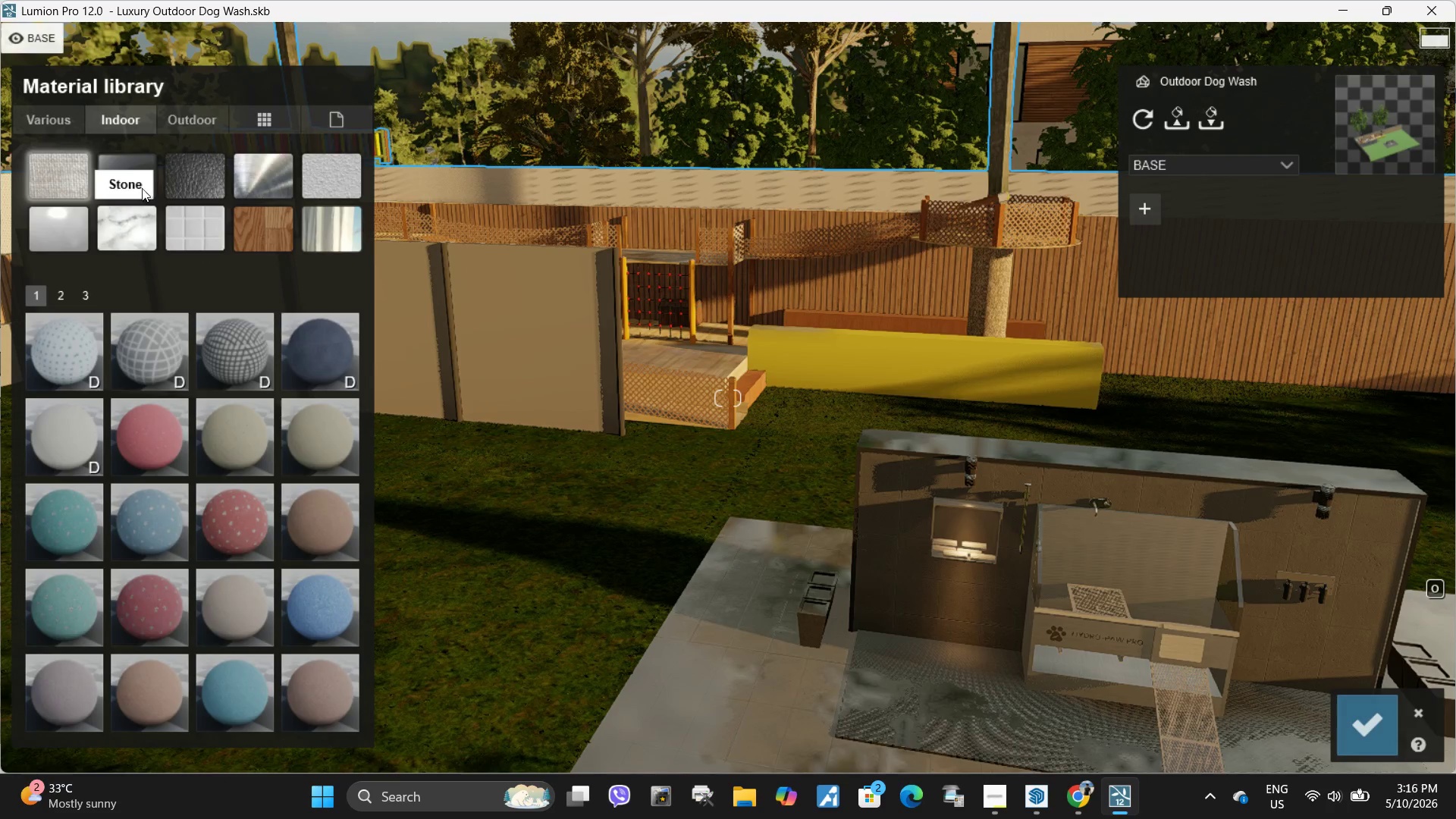 
left_click([140, 188])
 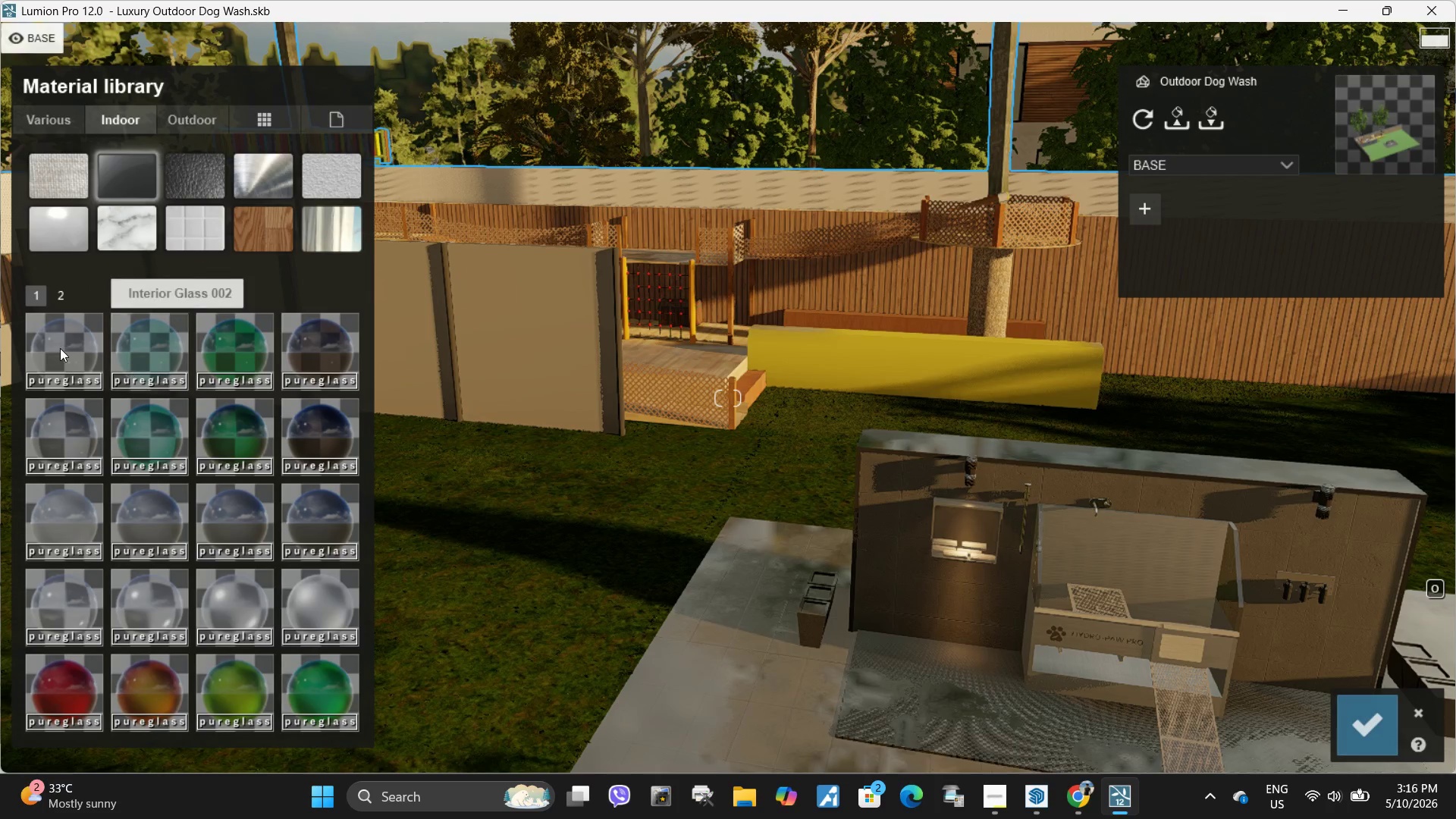 
left_click([60, 348])
 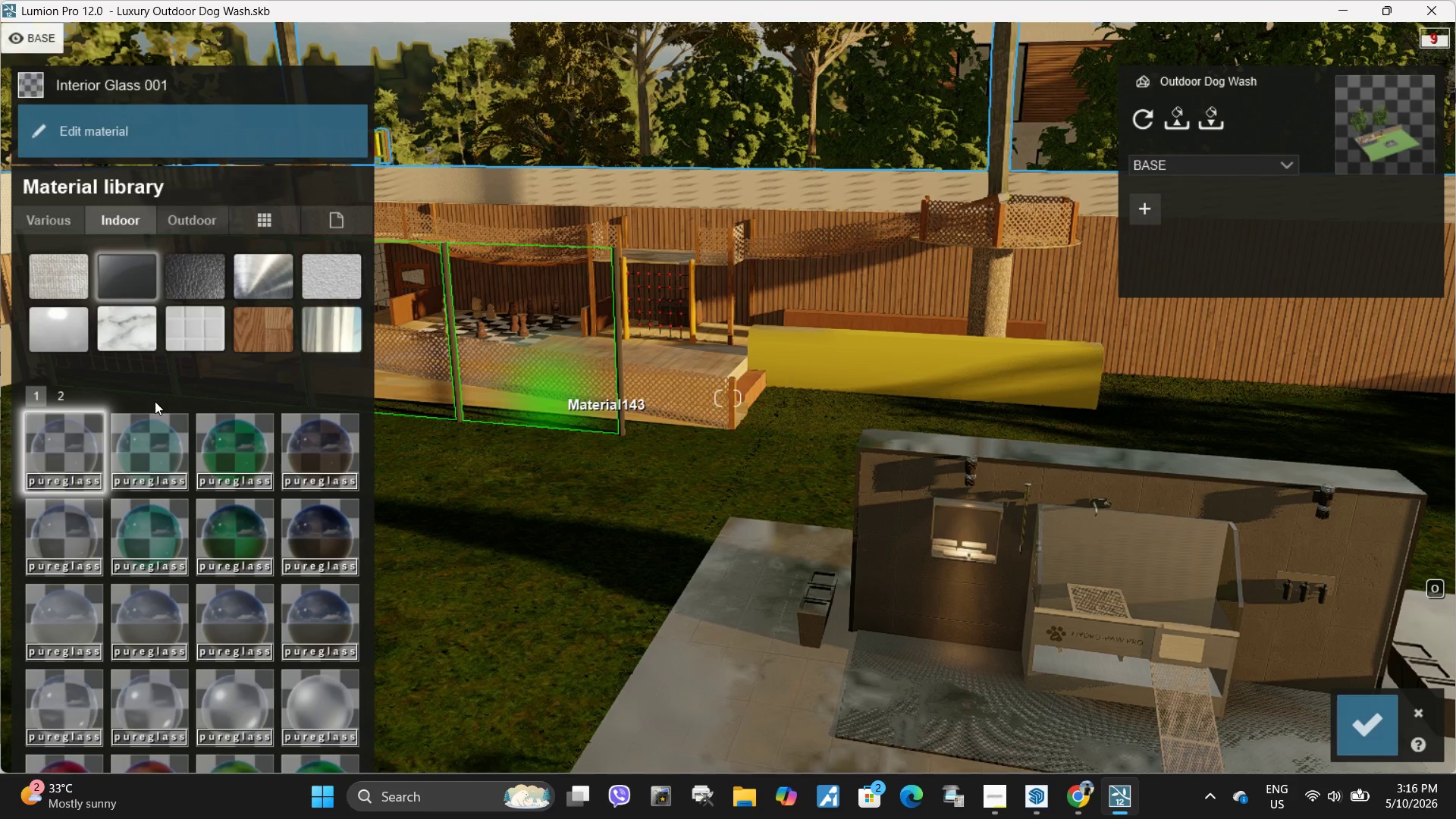 
left_click([55, 531])
 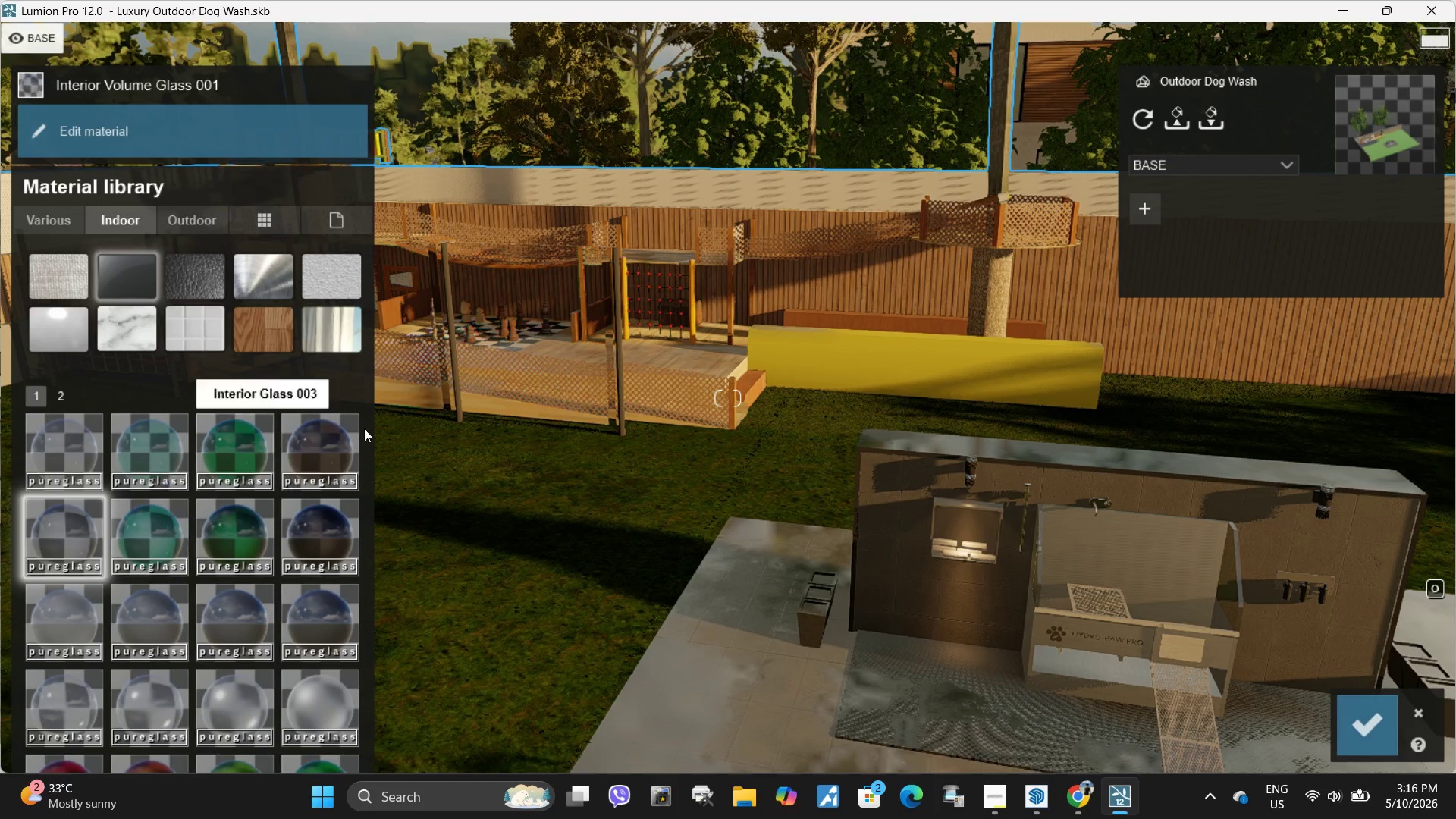 
left_click([330, 439])
 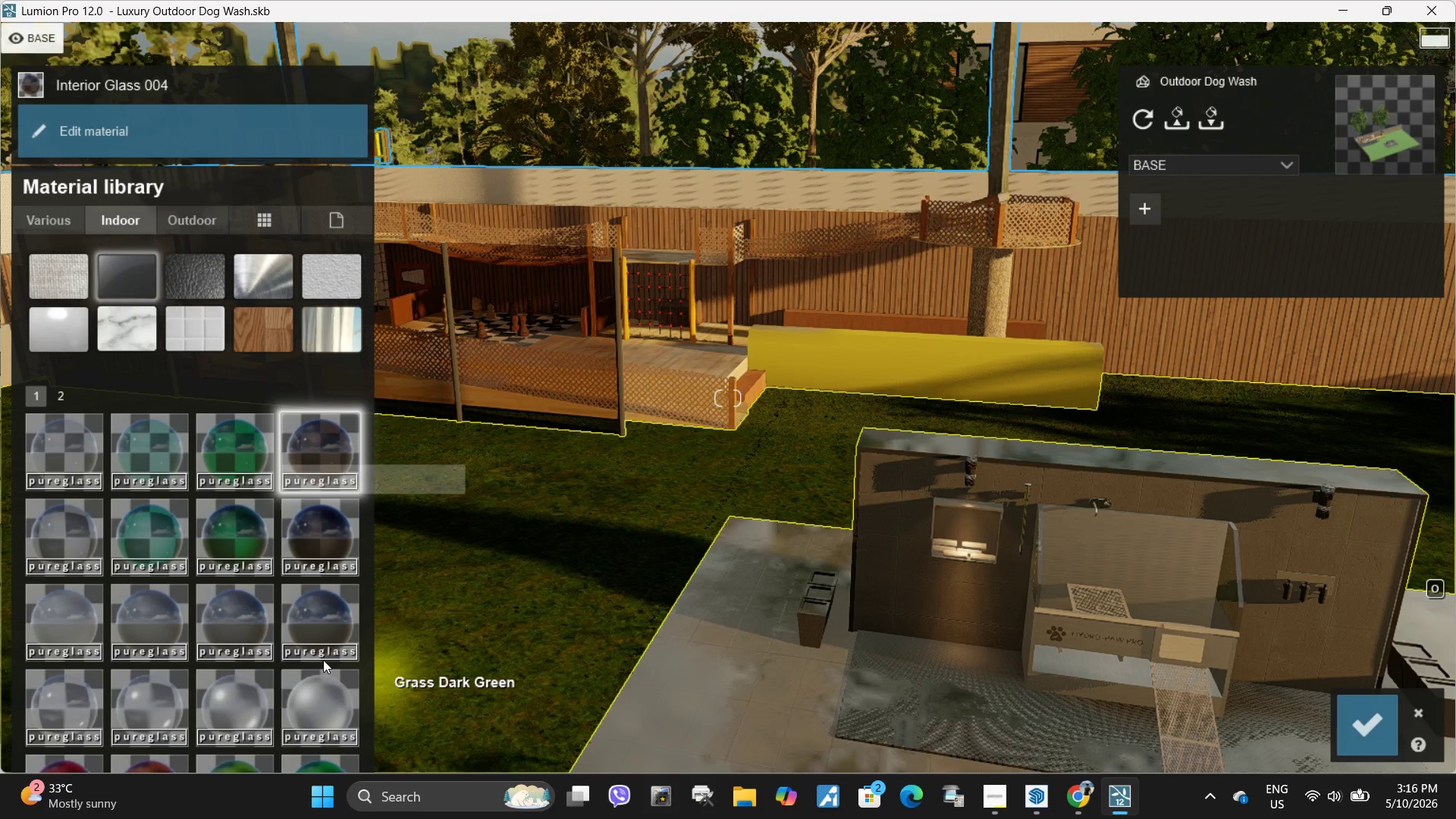 
left_click([308, 688])
 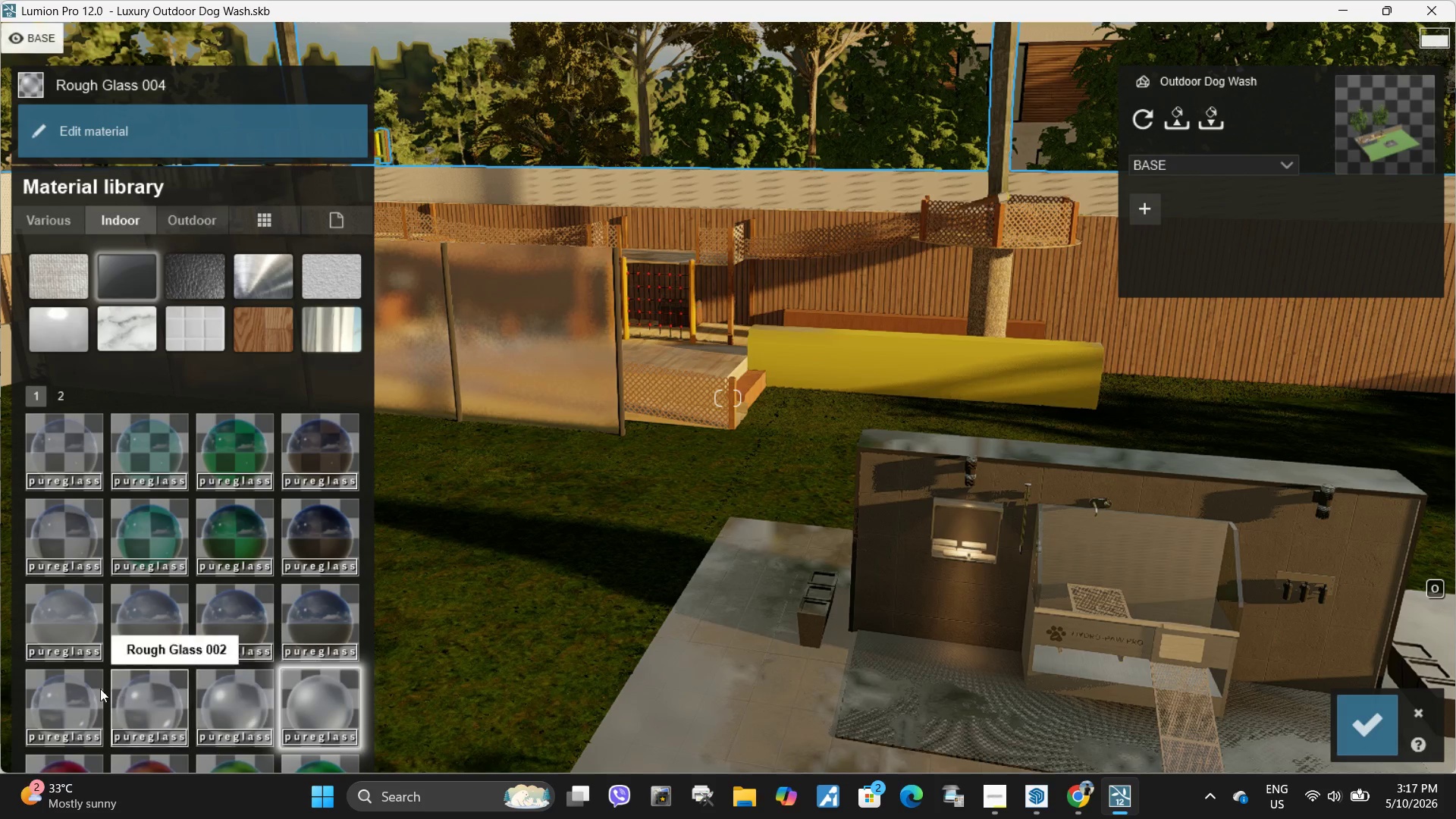 
left_click([72, 694])
 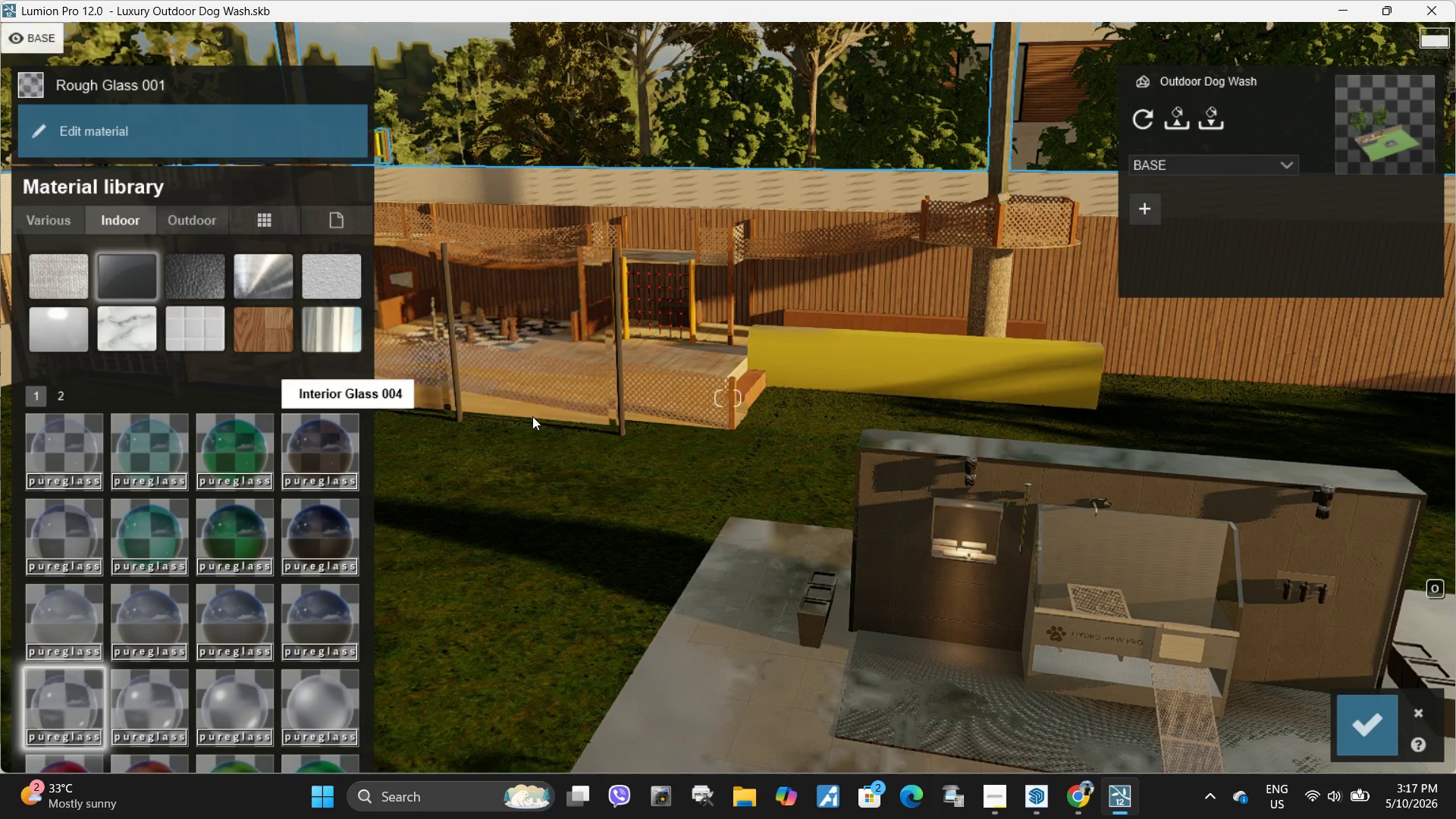 
key(E)
 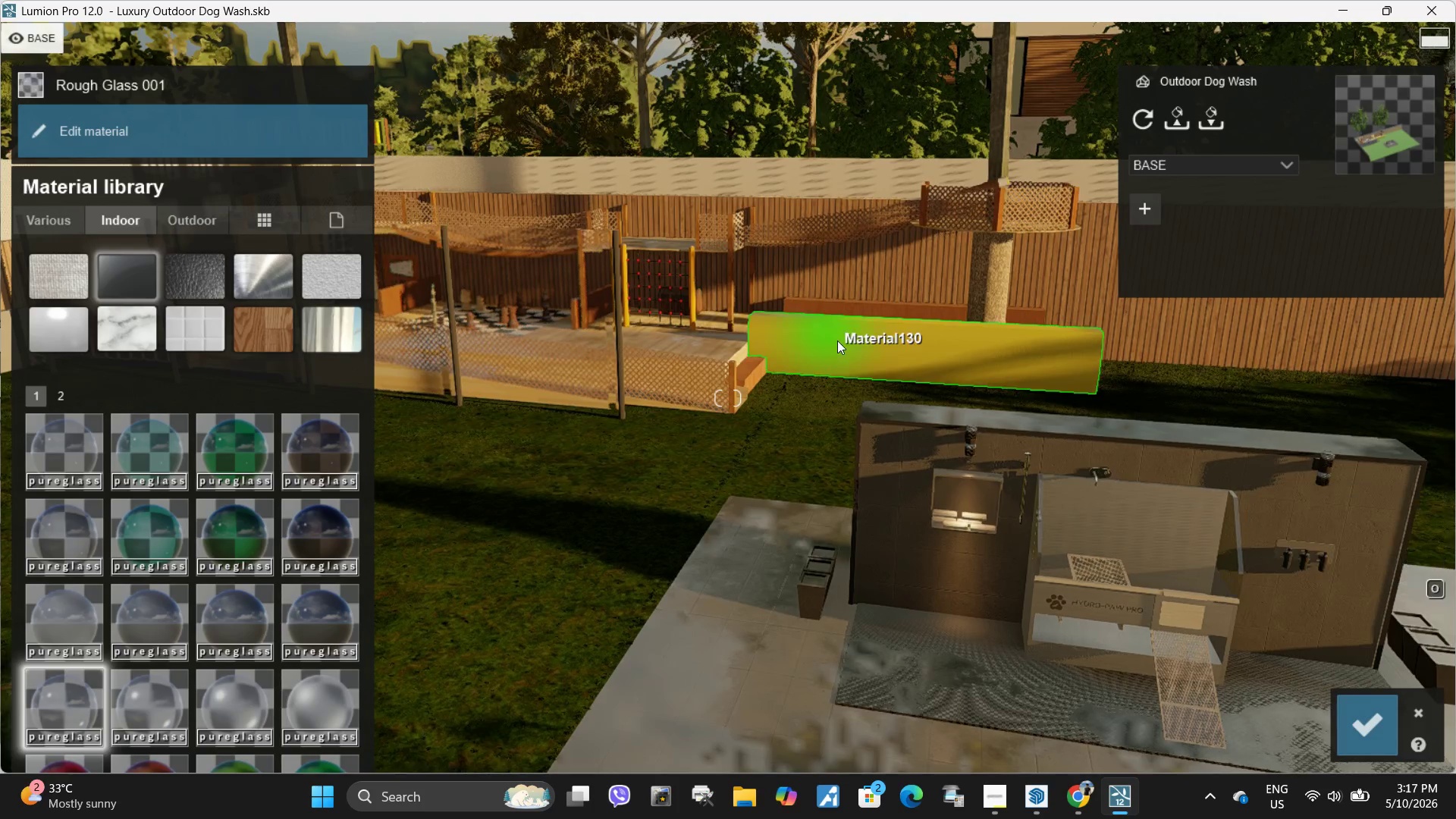 
left_click([838, 340])
 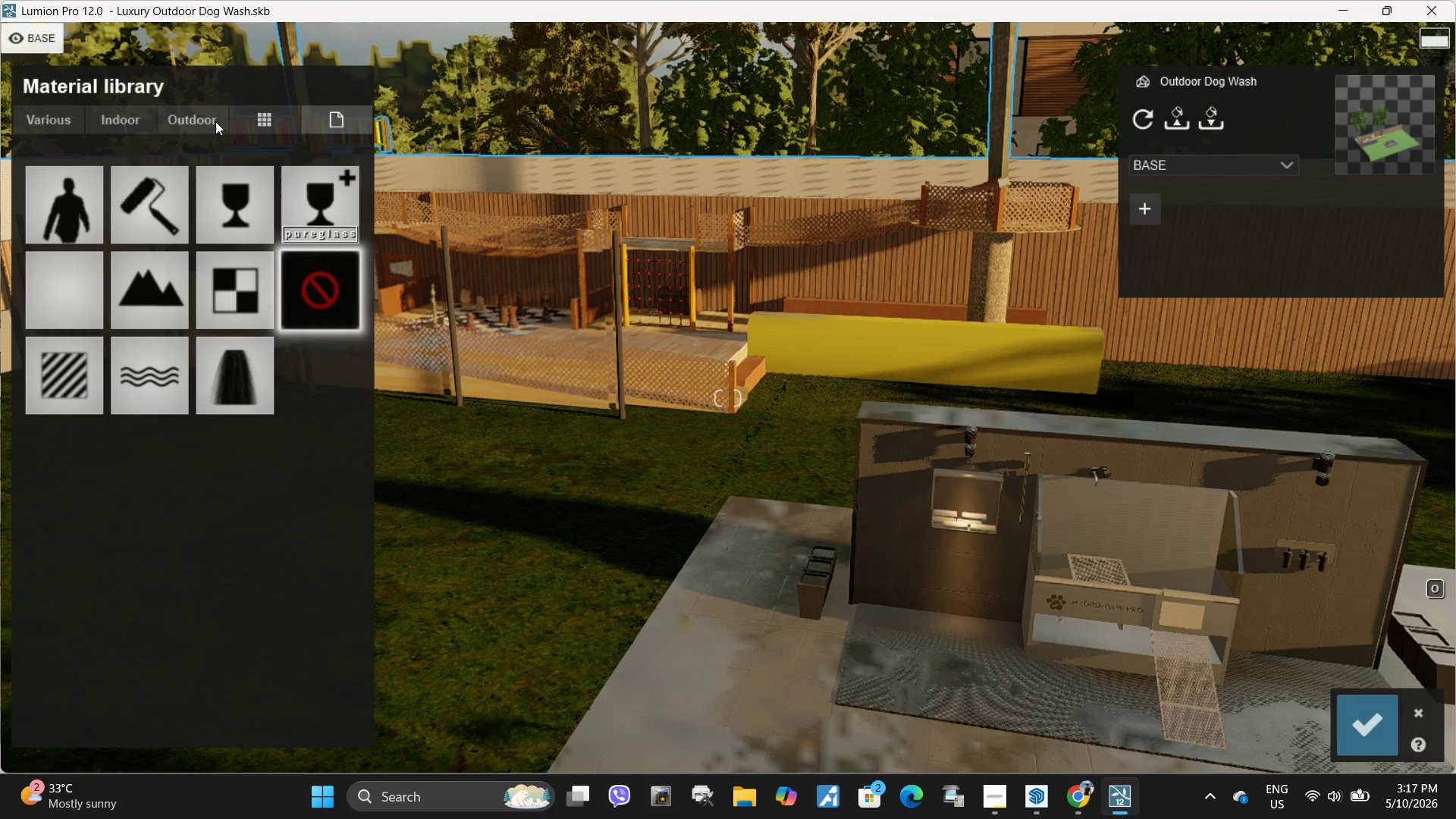 
left_click([209, 114])
 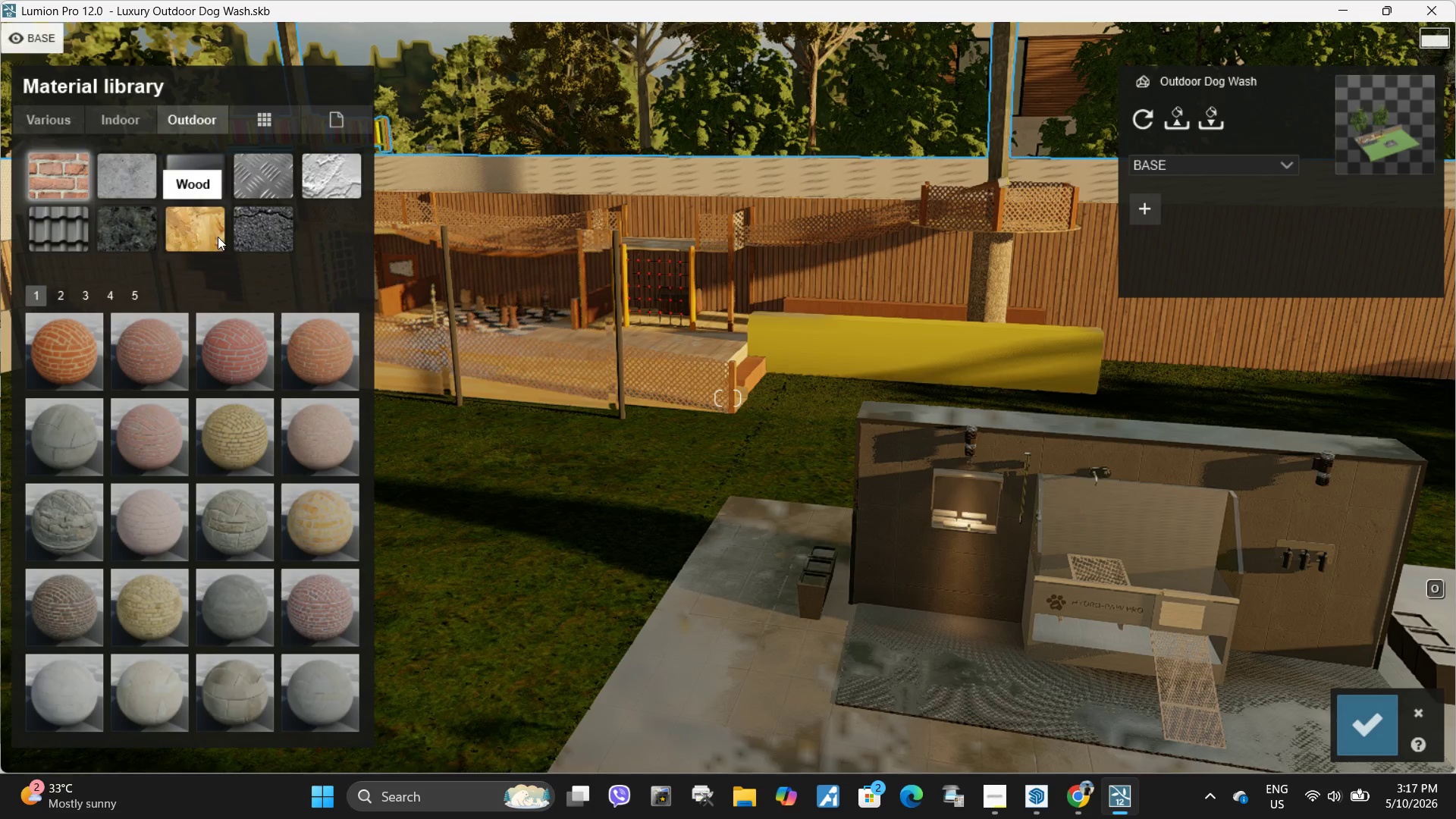 
left_click([204, 223])
 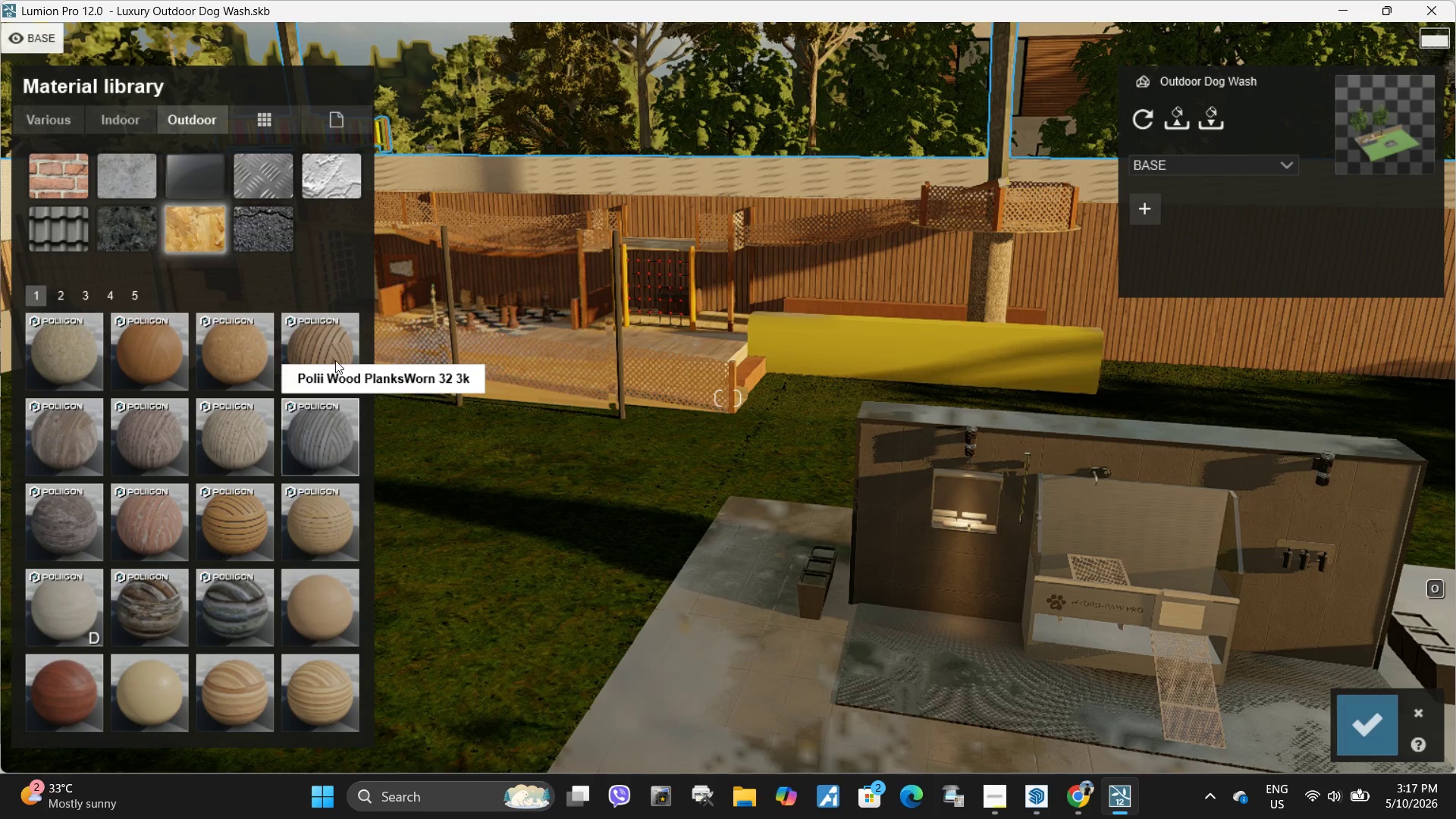 
left_click([335, 354])
 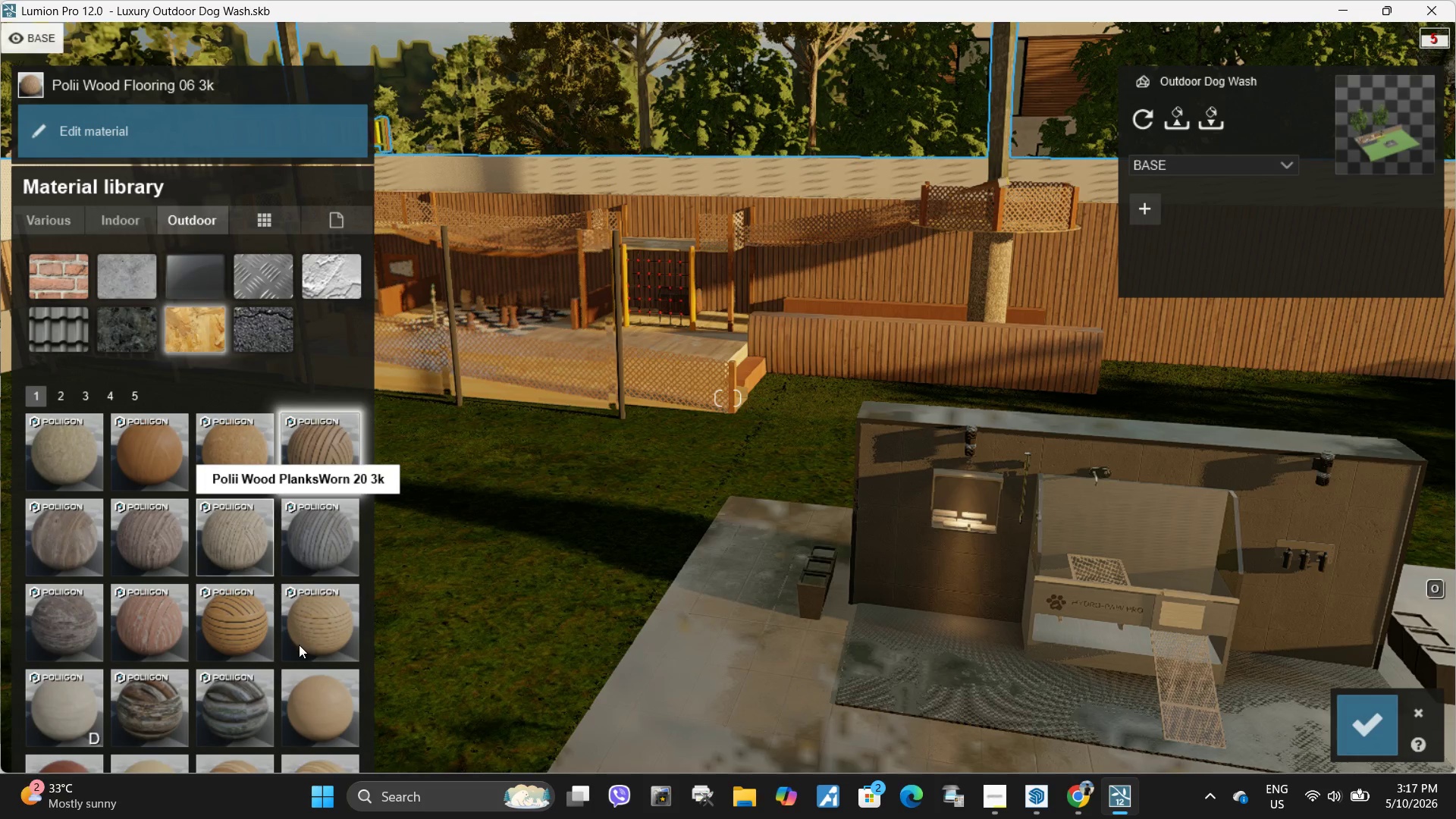 
left_click([310, 634])
 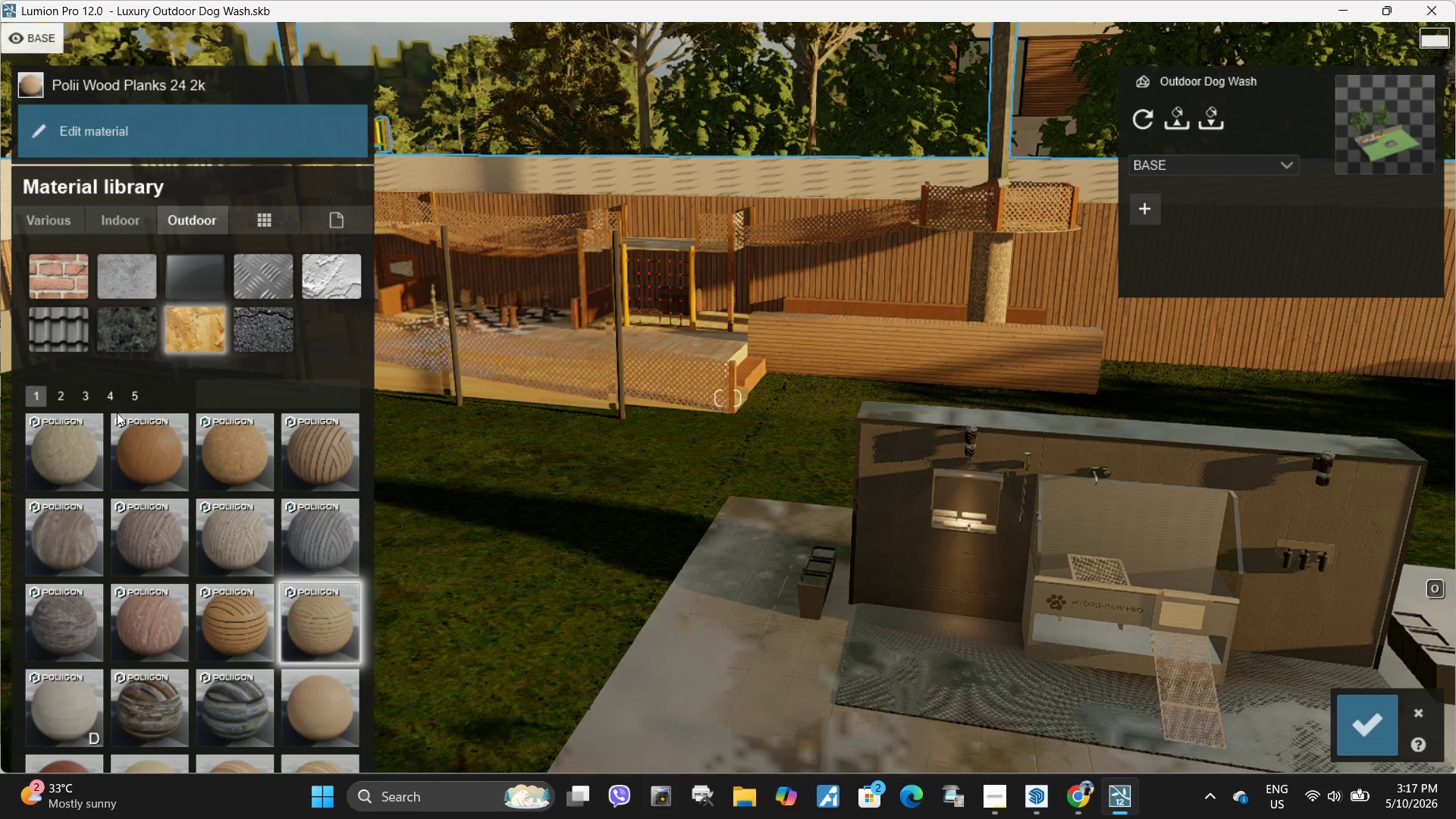 
left_click([152, 479])
 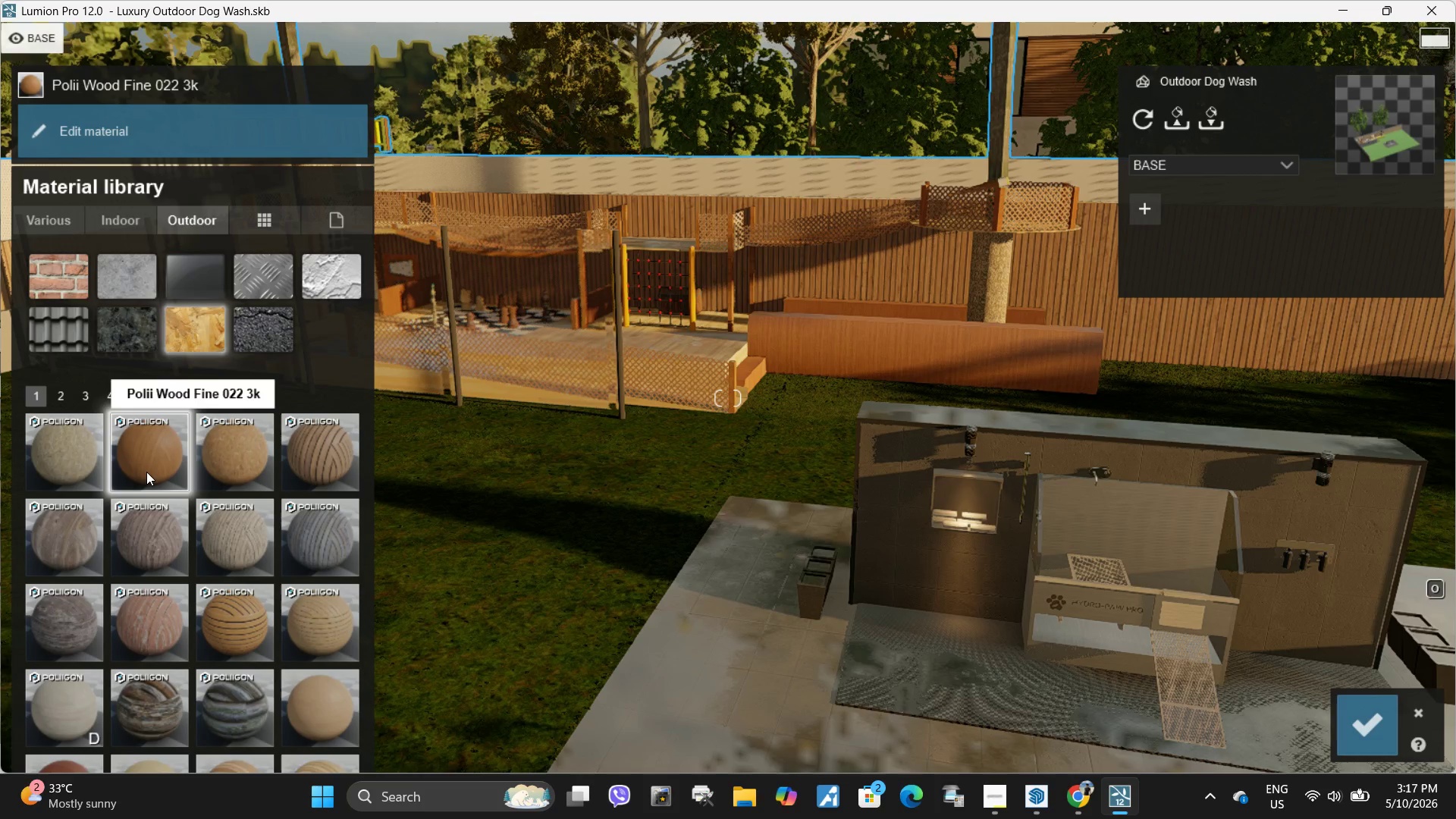 
key(A)
 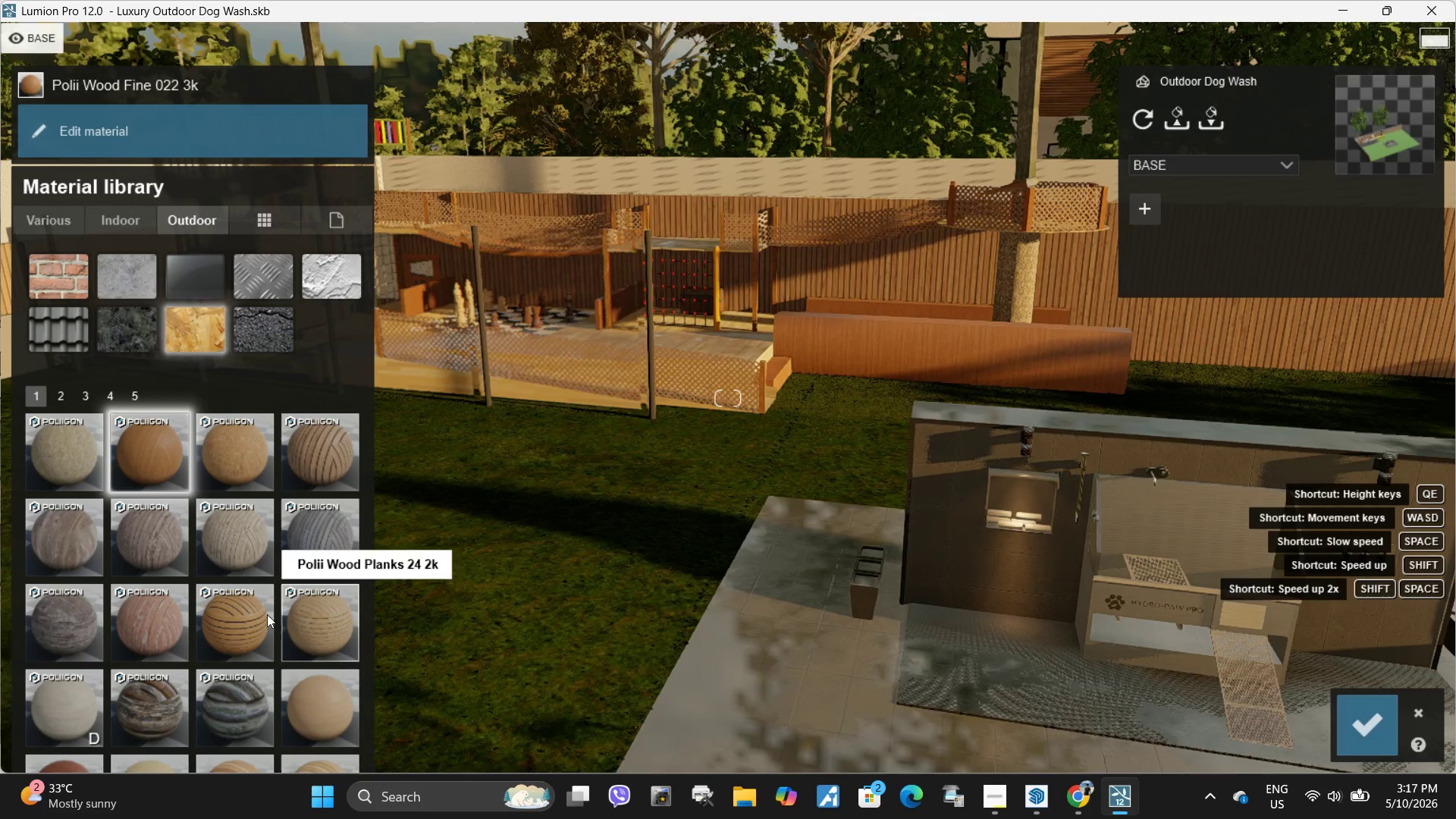 
left_click([249, 626])
 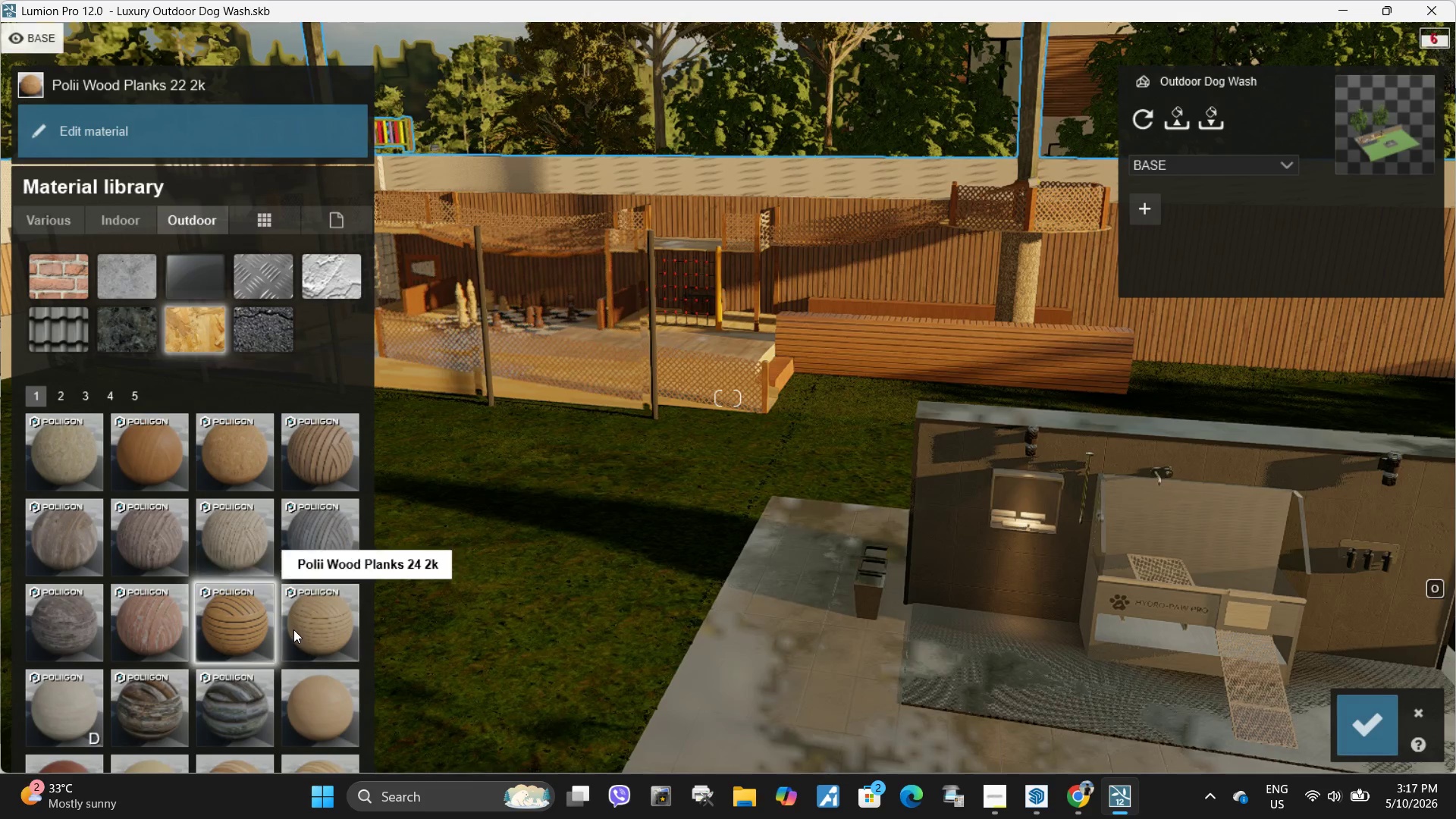 
type(aeesss)
 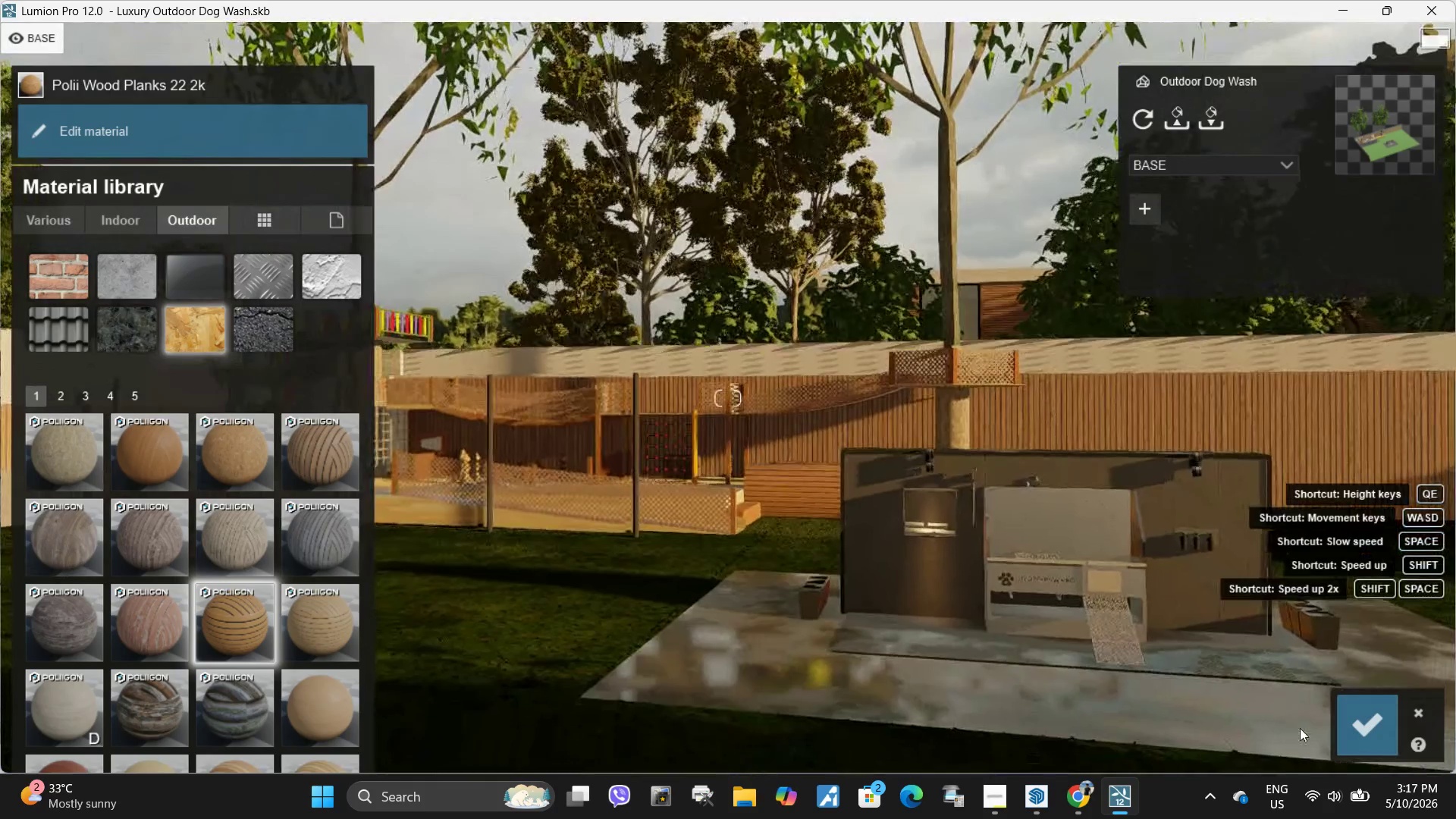 
hold_key(key=D, duration=0.36)
 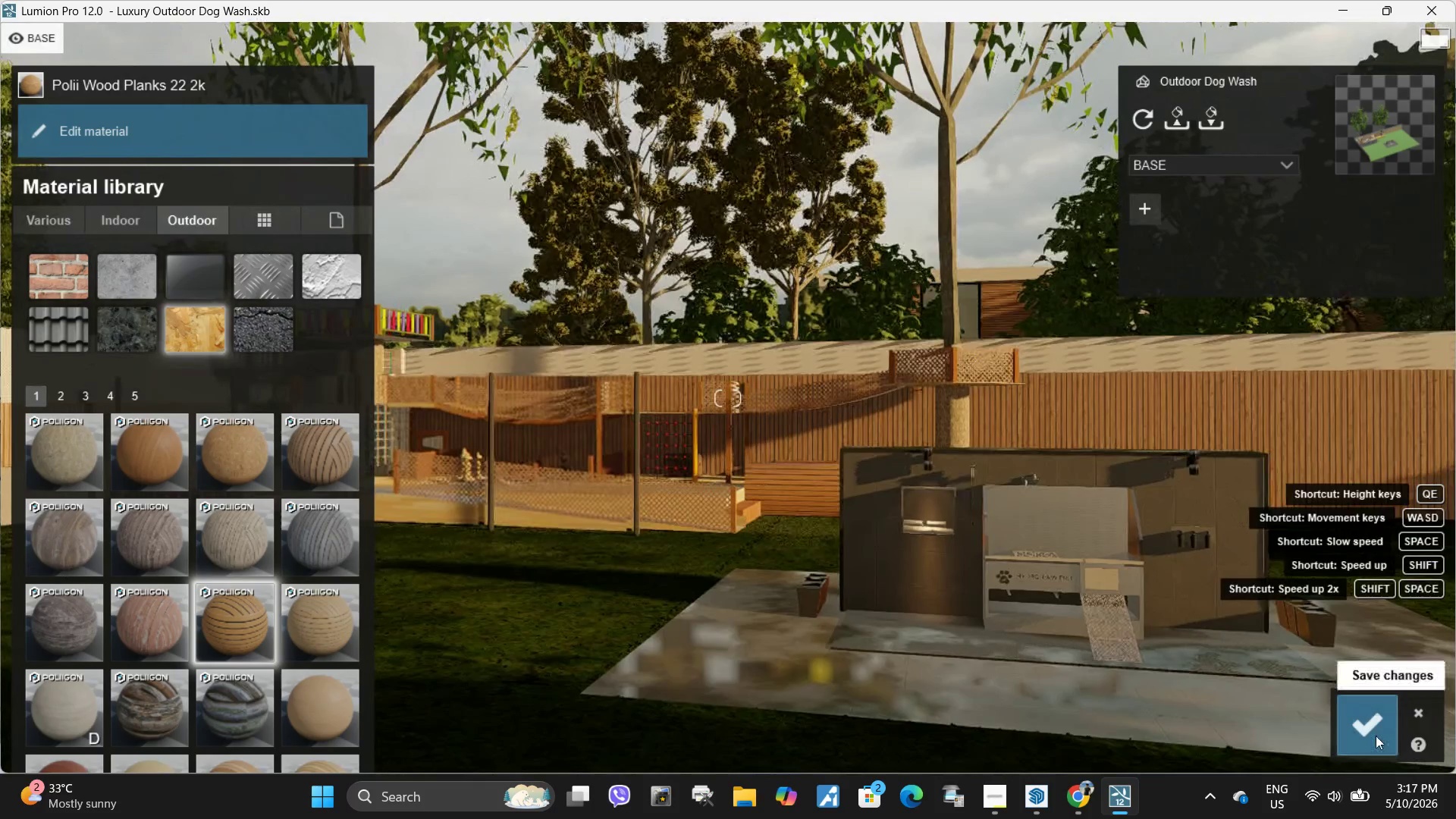 
left_click([1376, 736])
 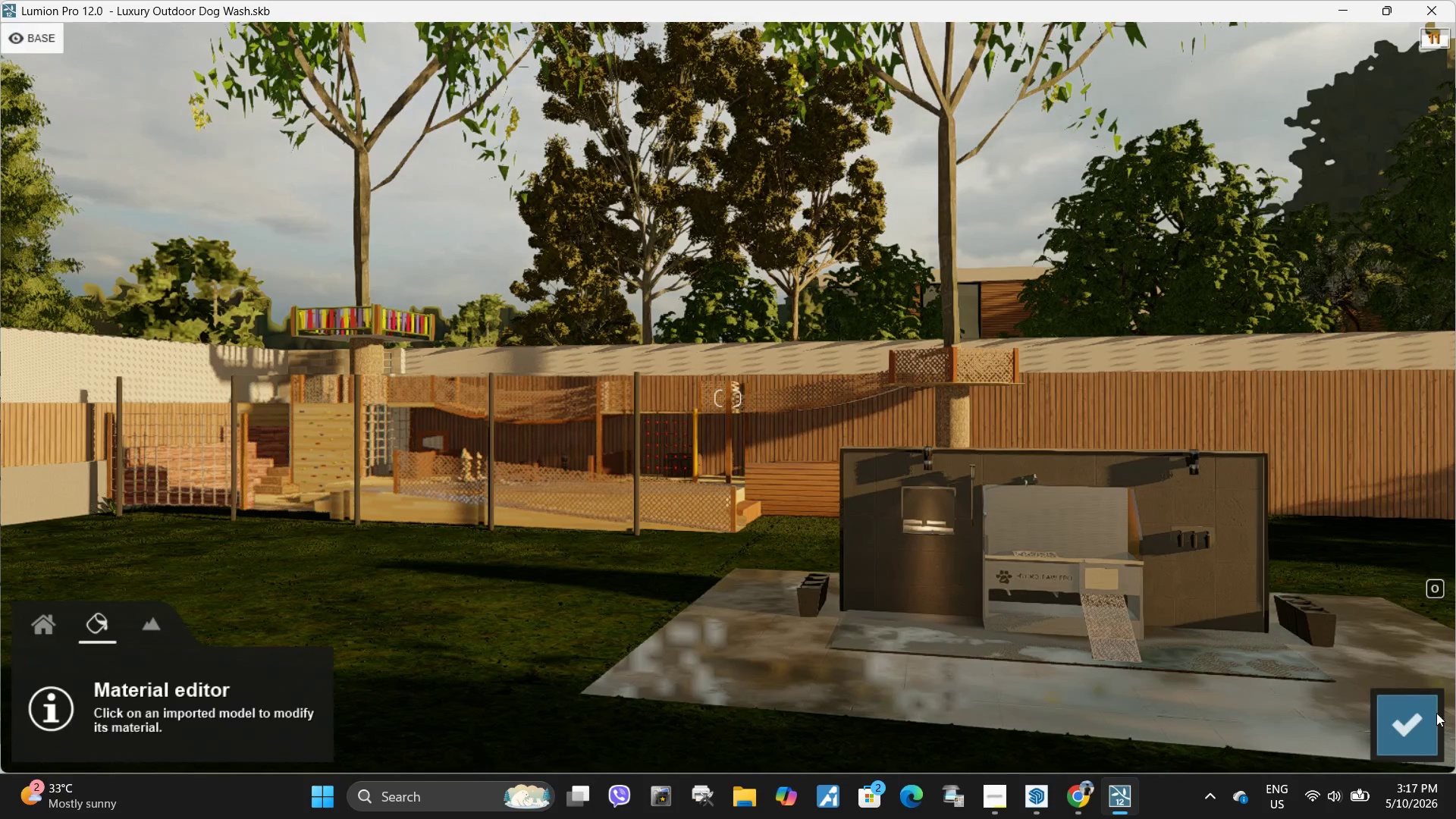 
left_click([1405, 714])
 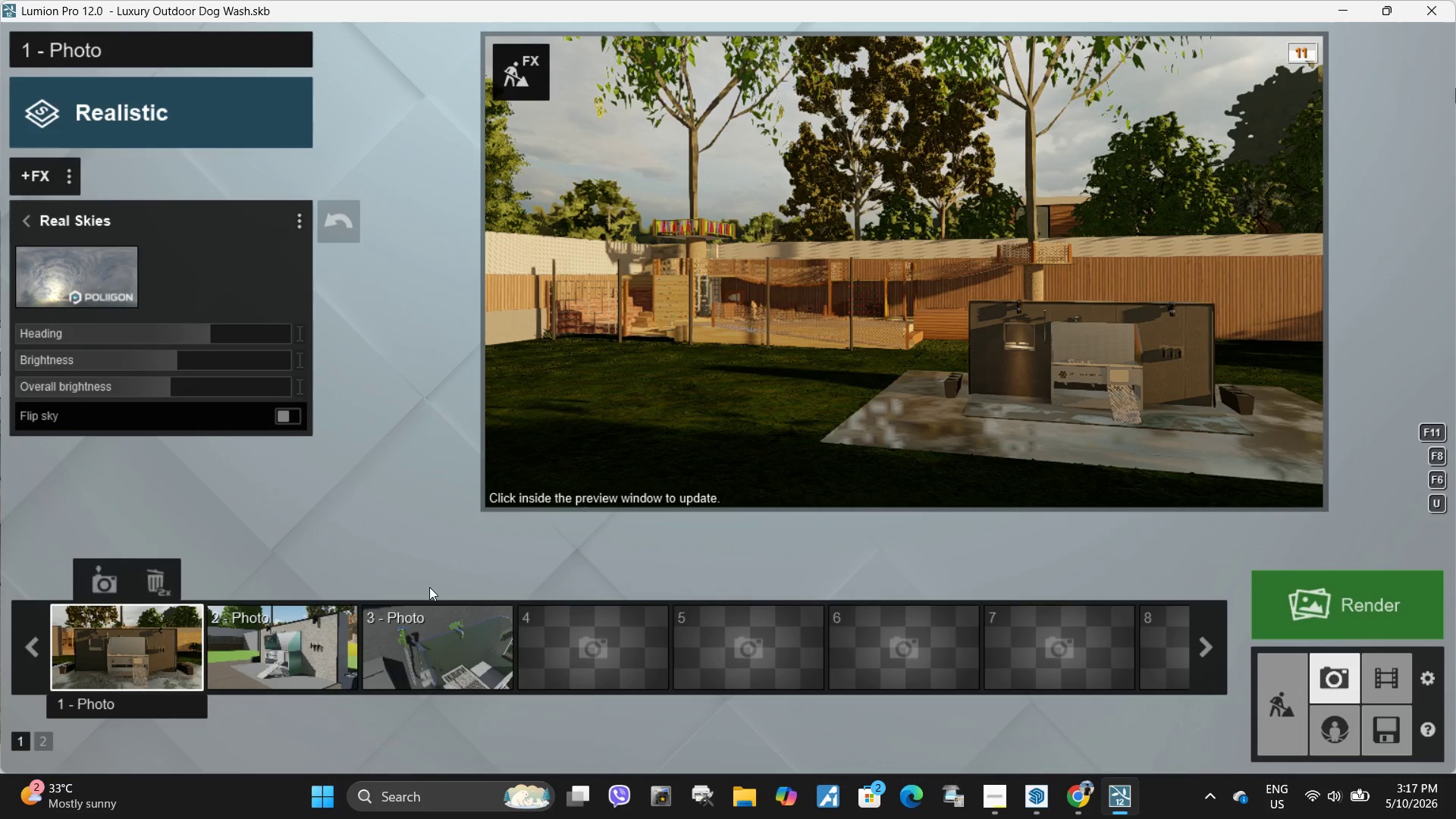 
left_click([149, 642])
 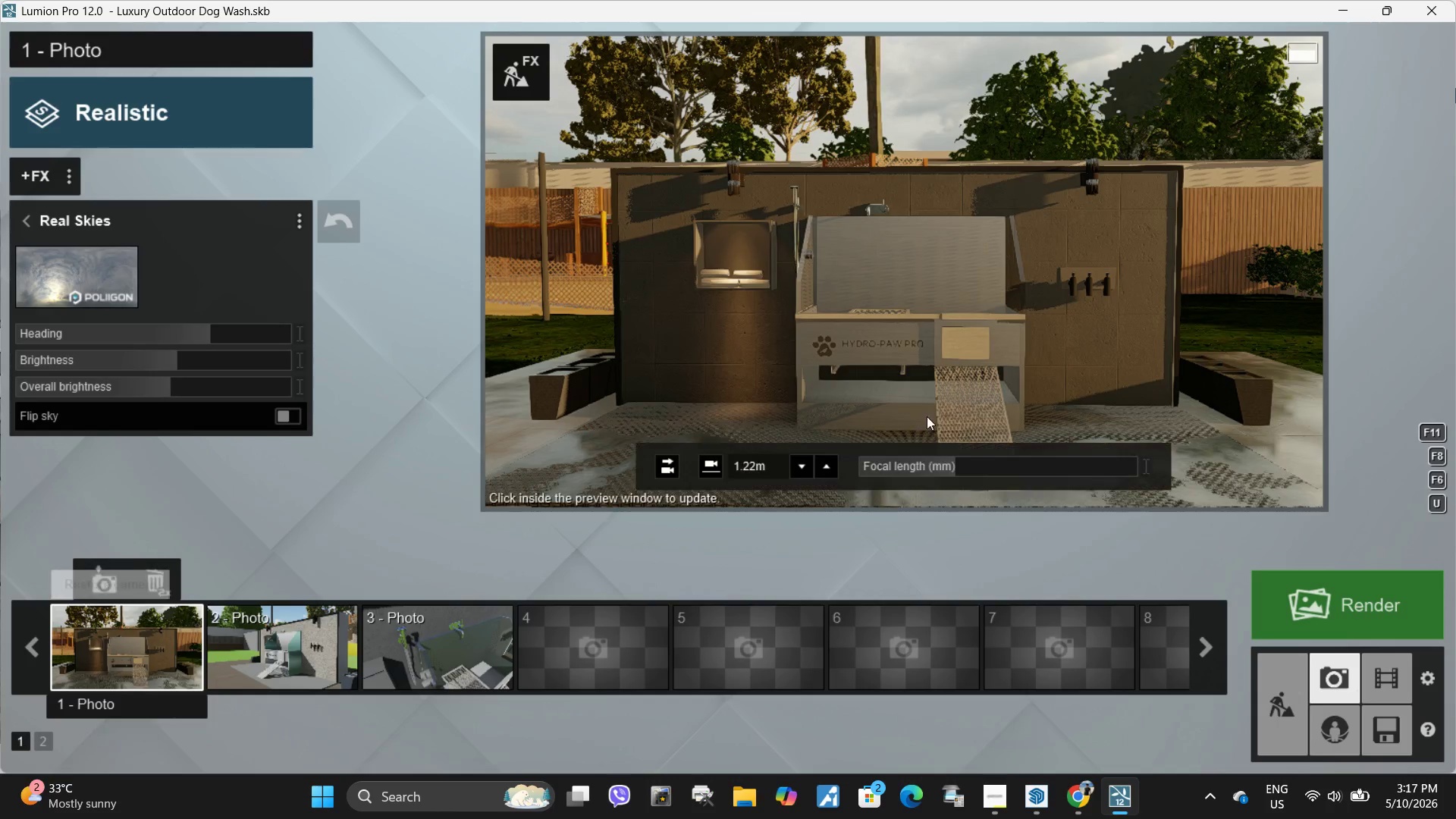 
left_click([930, 410])
 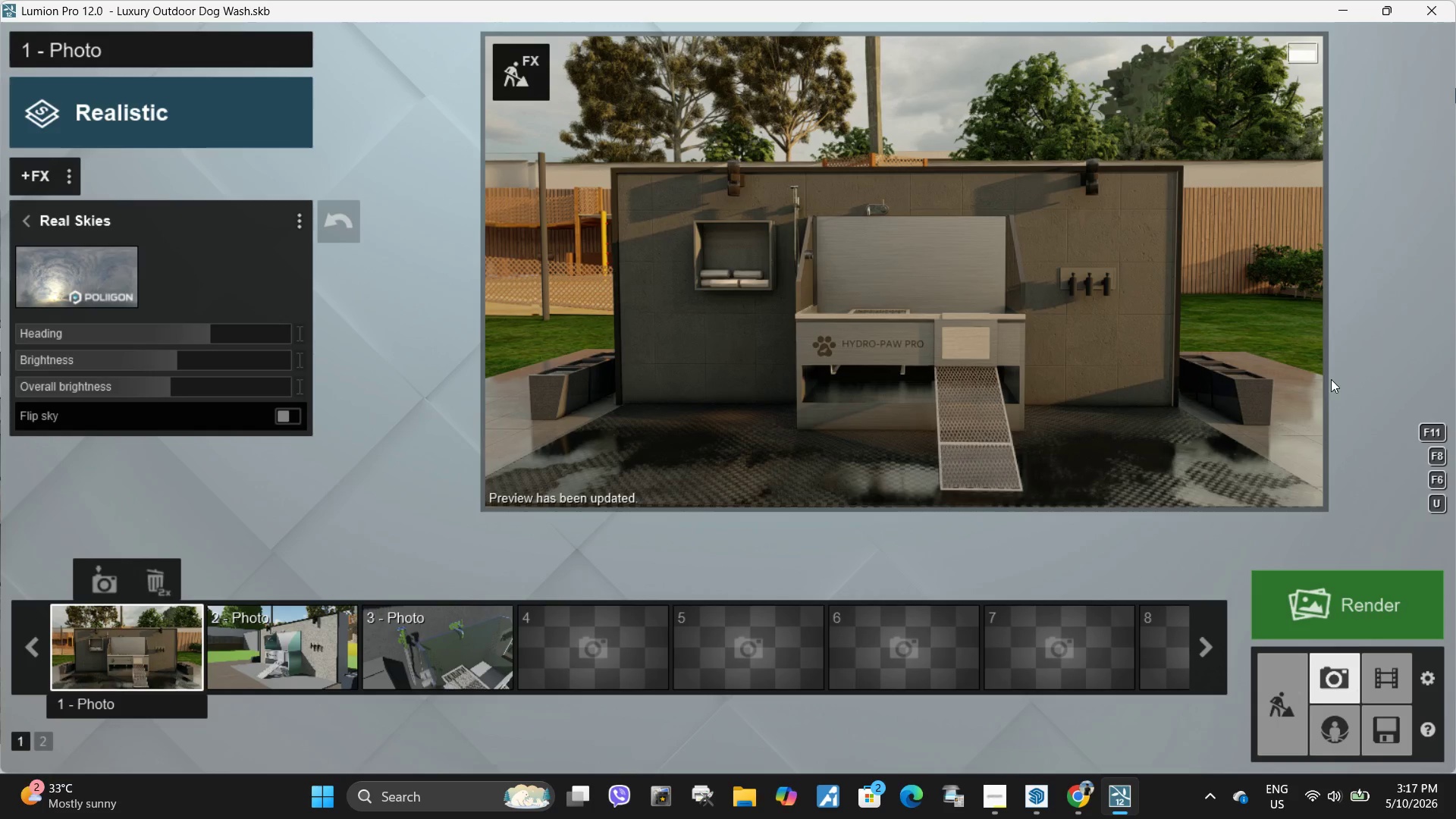 
wait(21.48)
 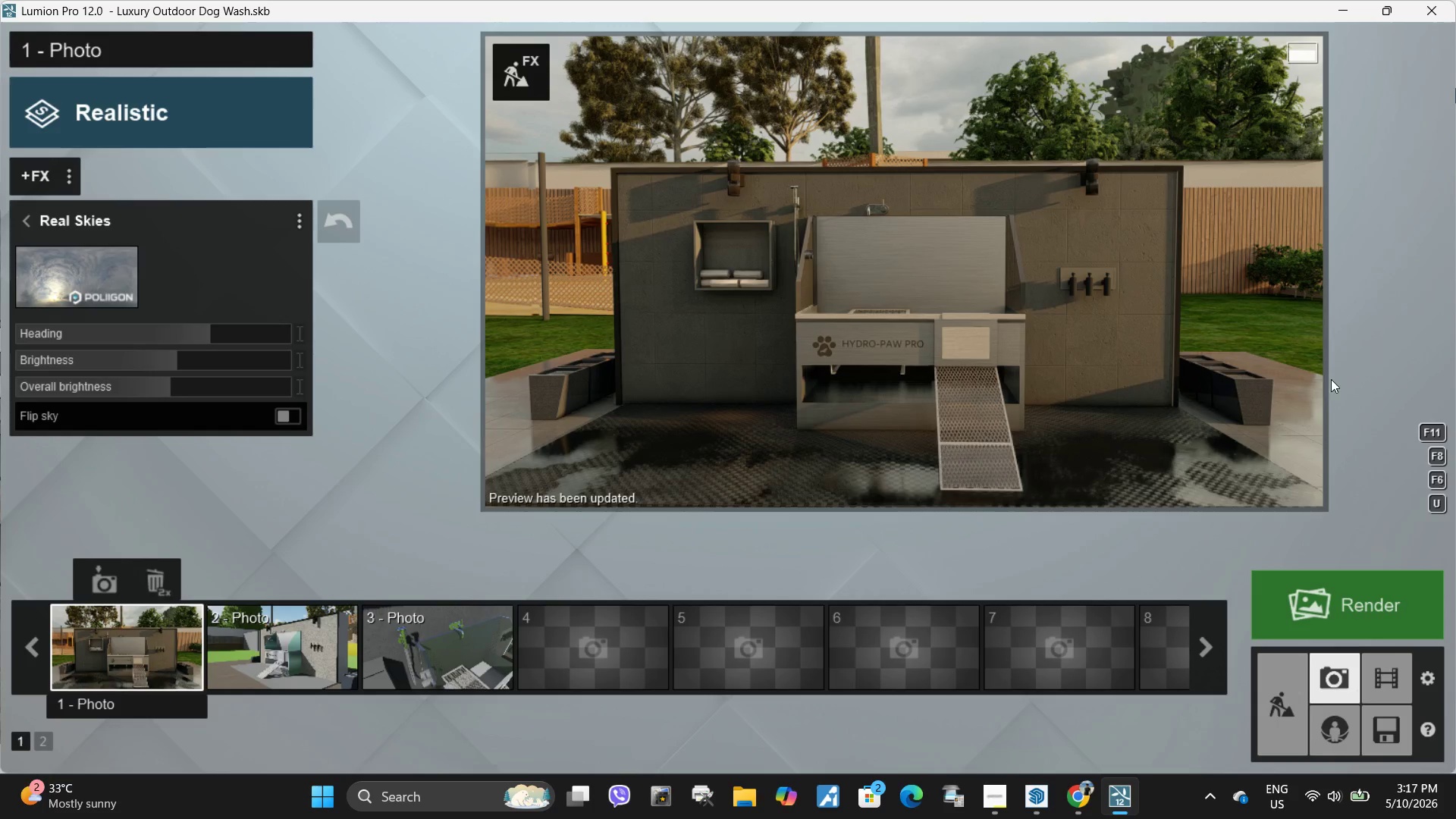 
left_click([525, 98])
 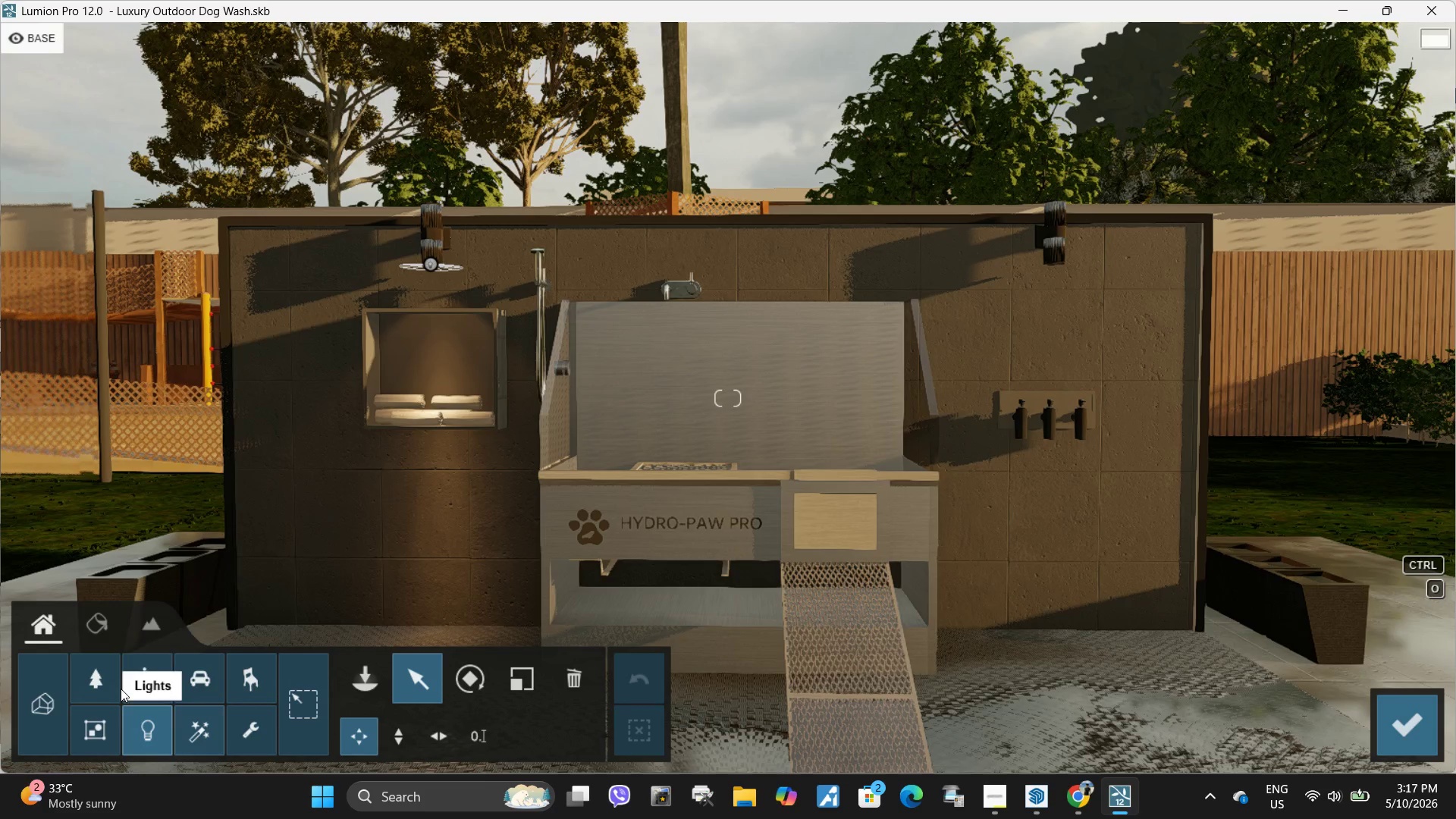 
left_click([136, 679])
 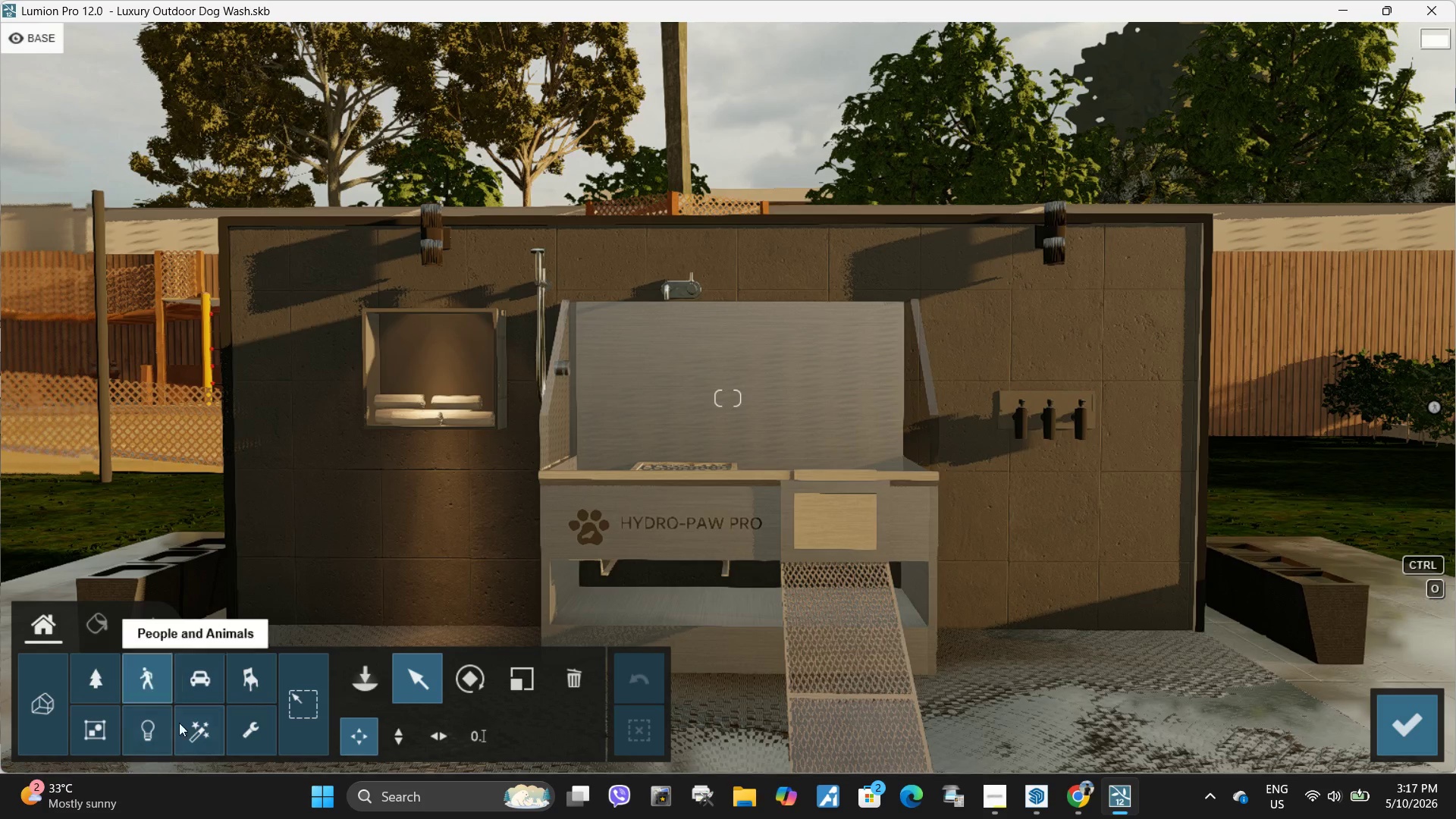 
left_click([359, 672])
 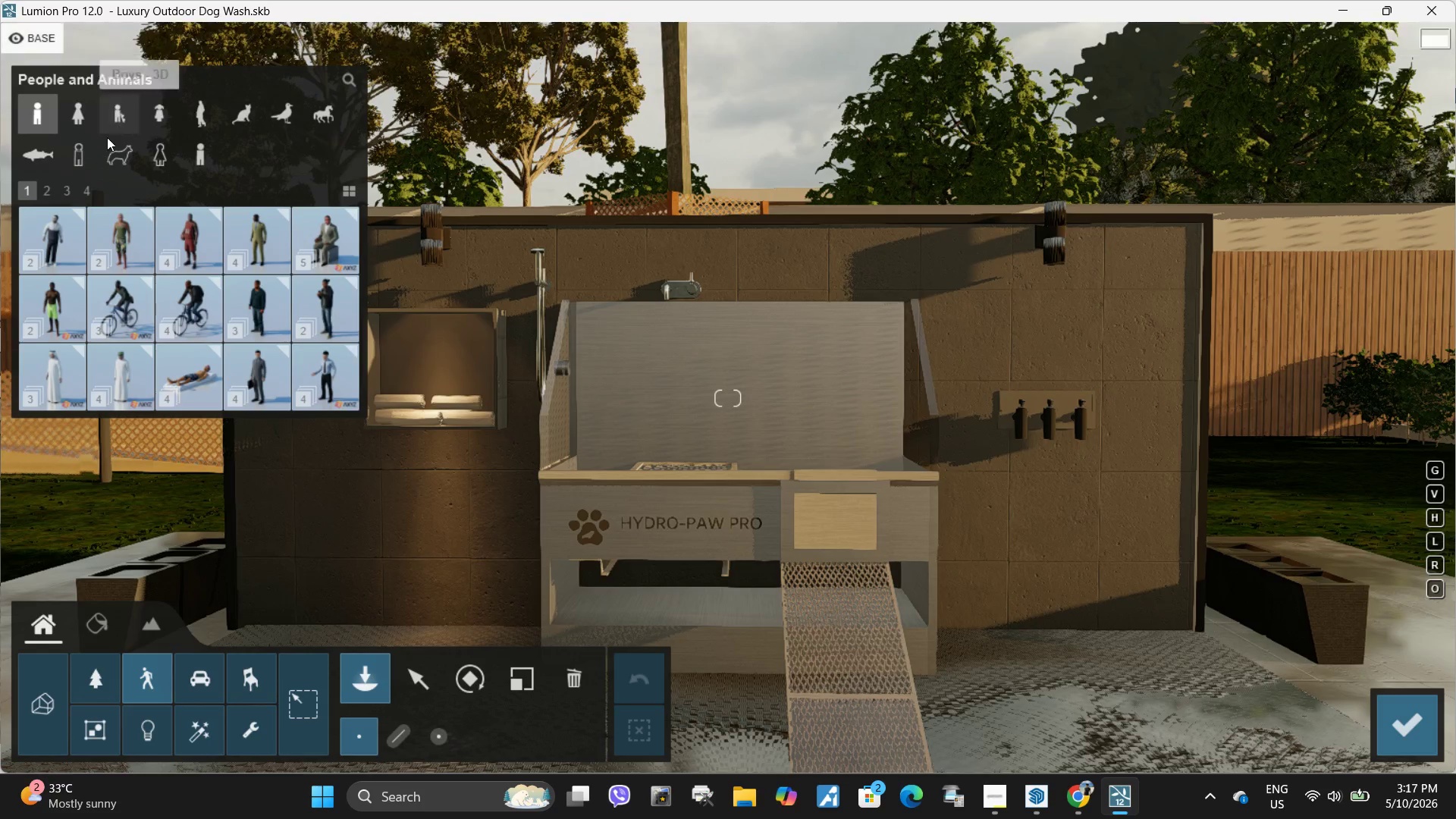 
left_click([122, 148])
 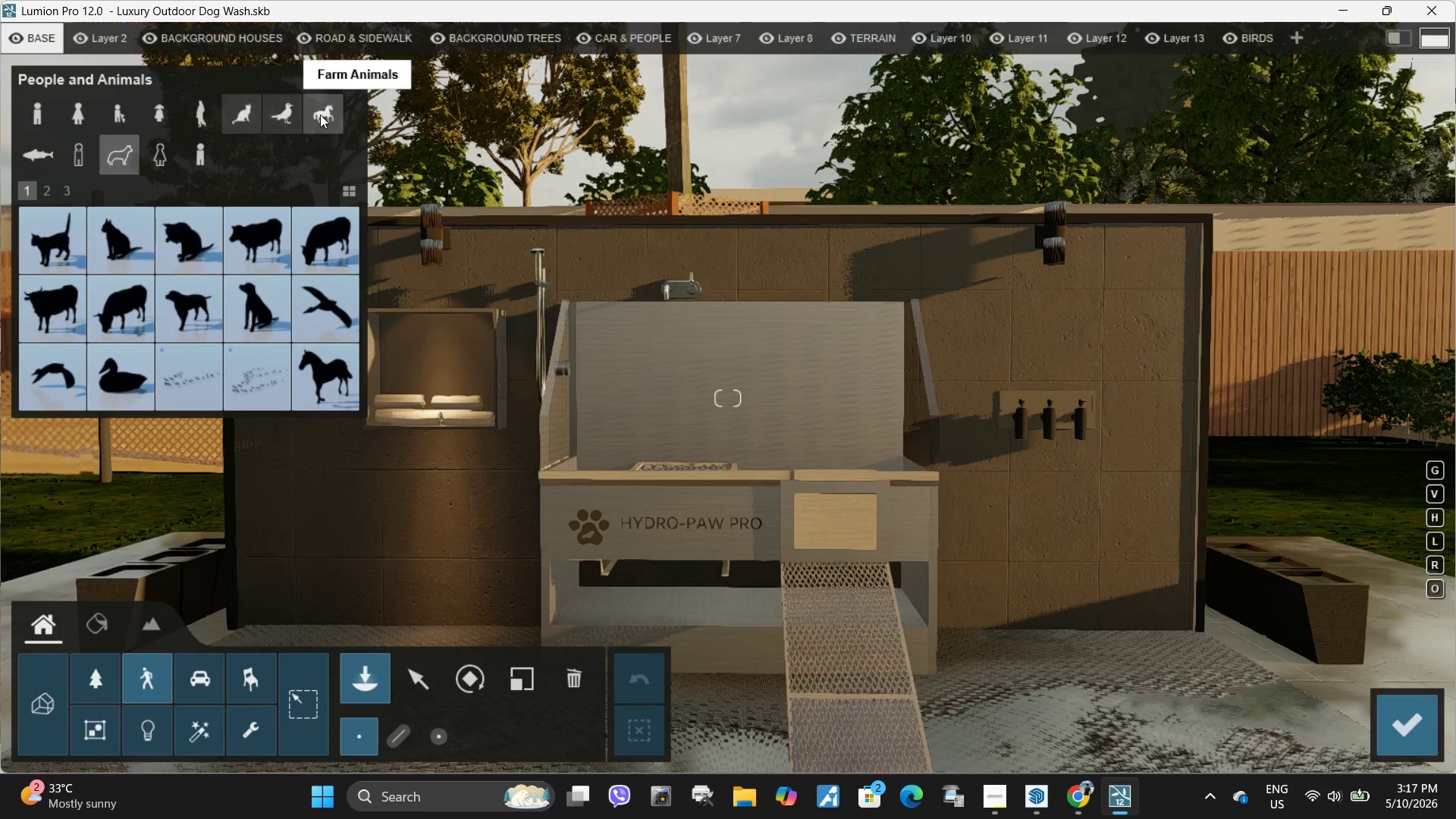 
left_click([258, 117])
 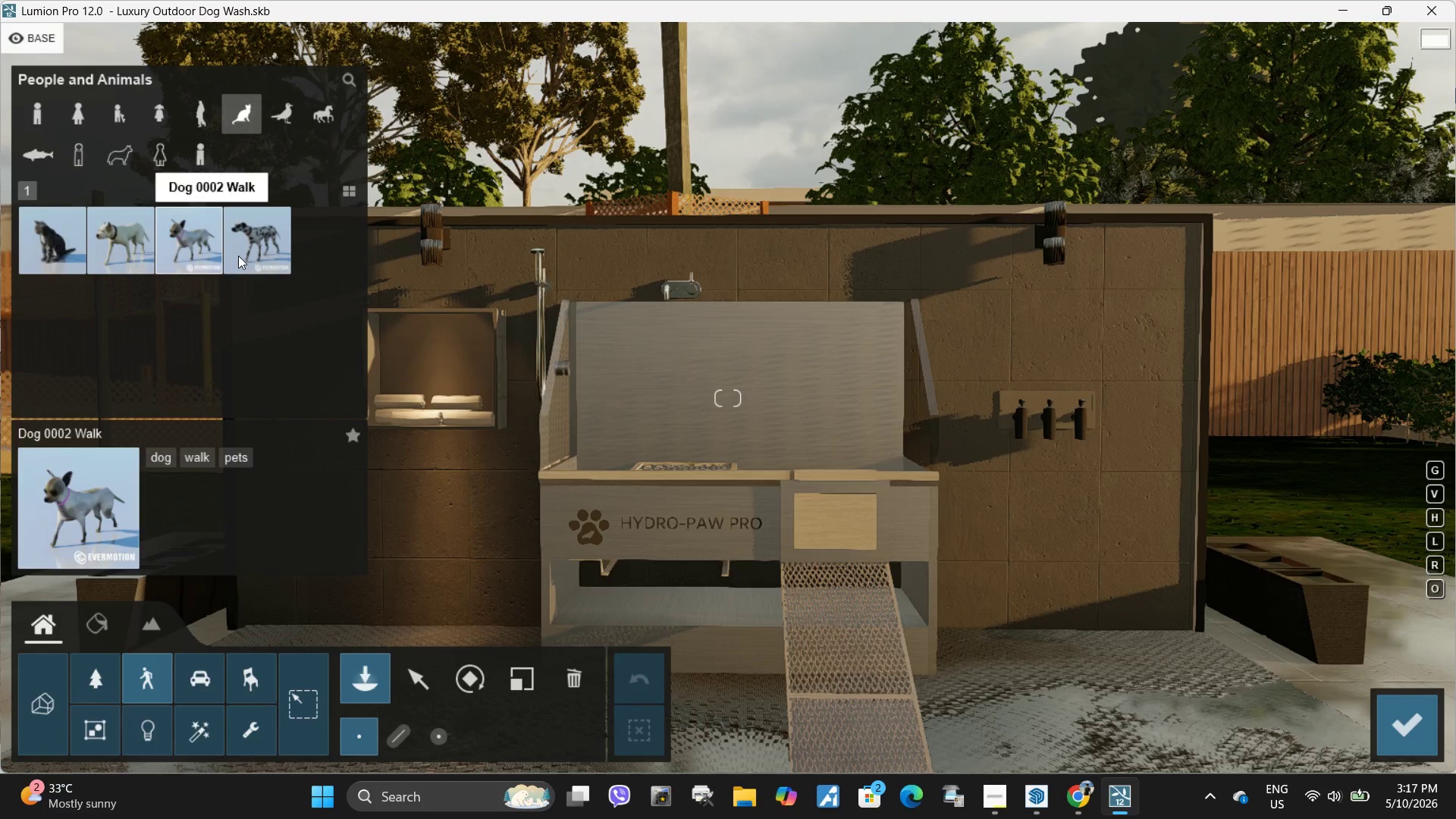 
left_click([139, 250])
 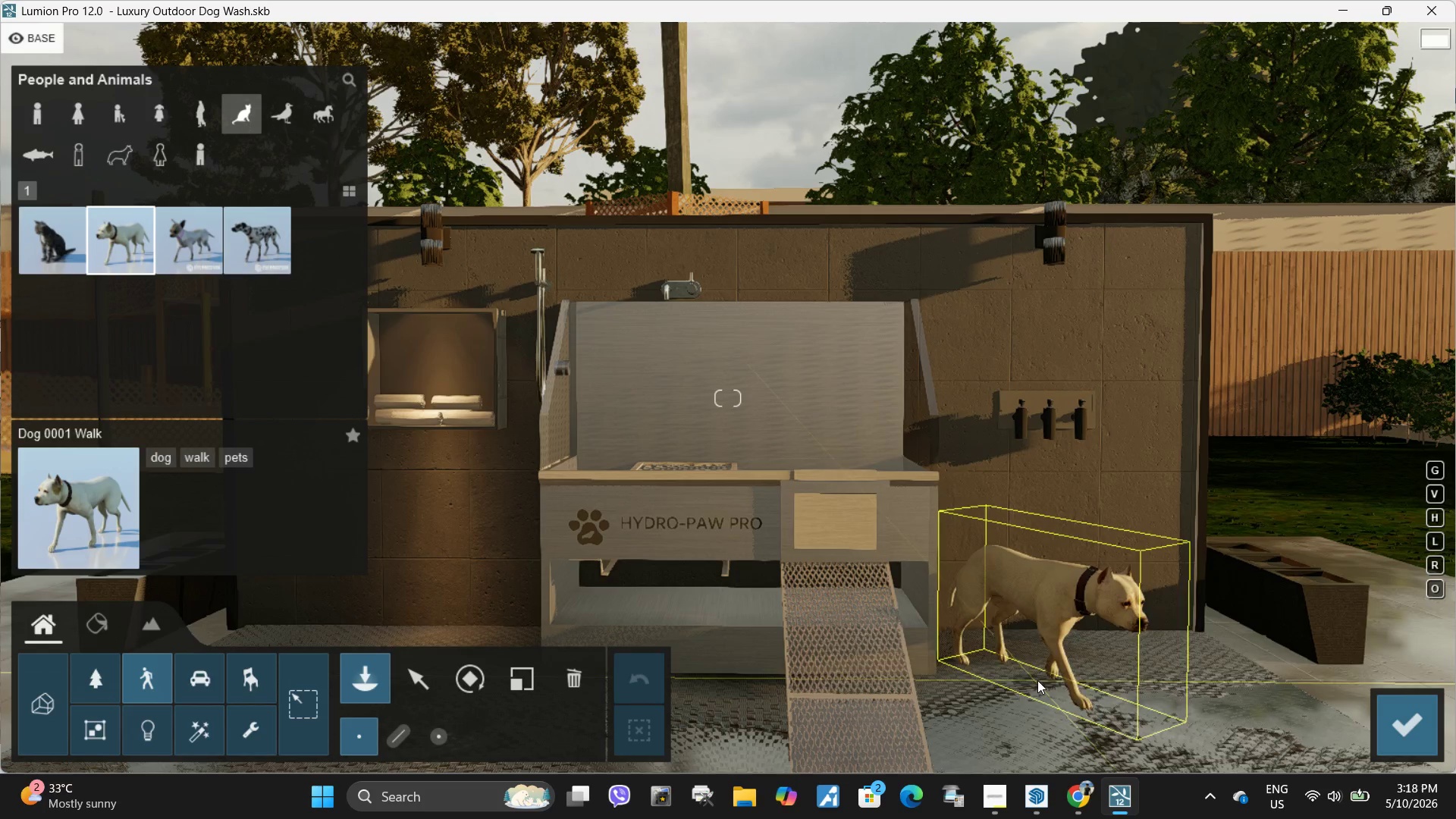 
wait(5.78)
 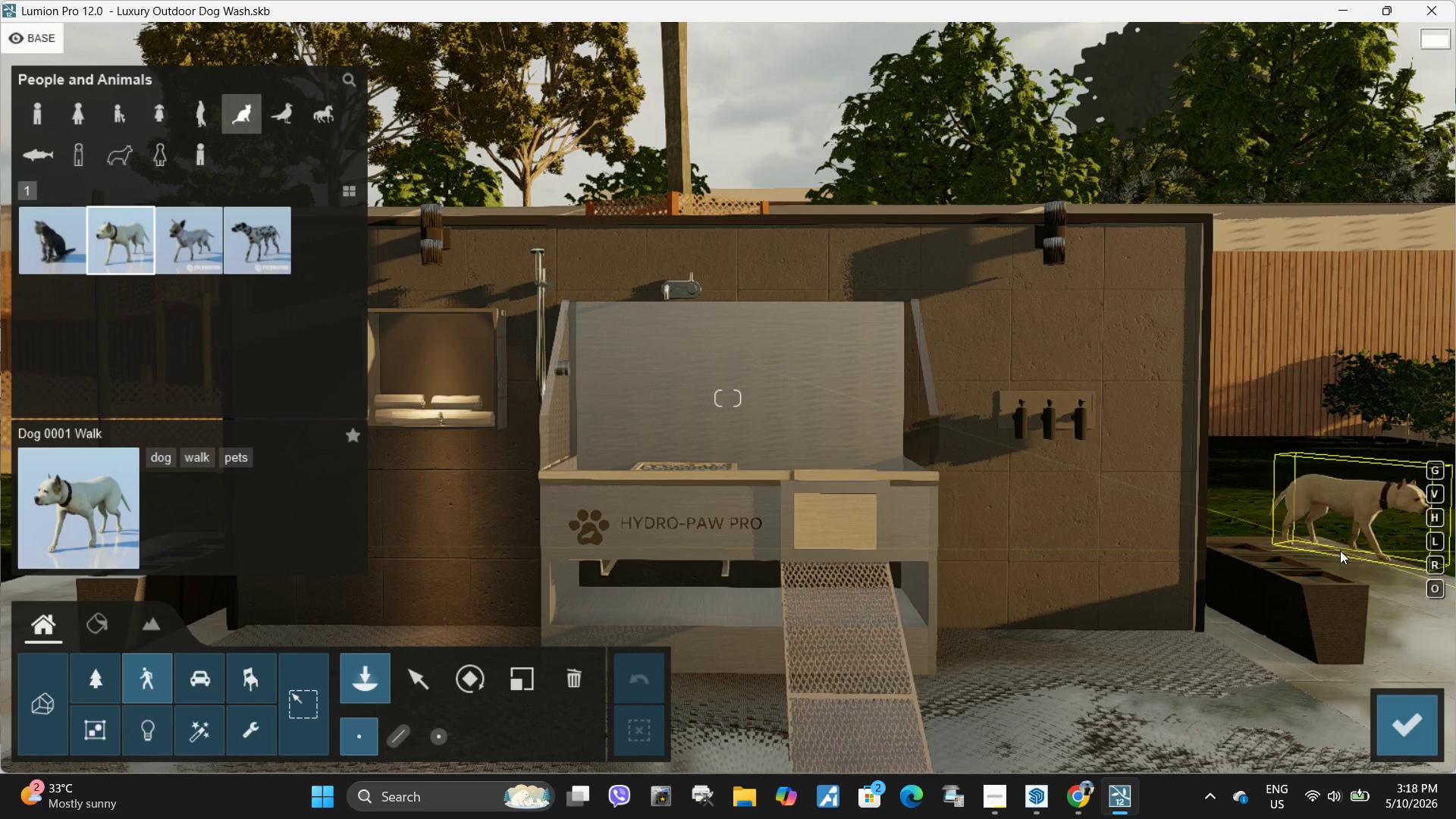 
left_click([238, 263])
 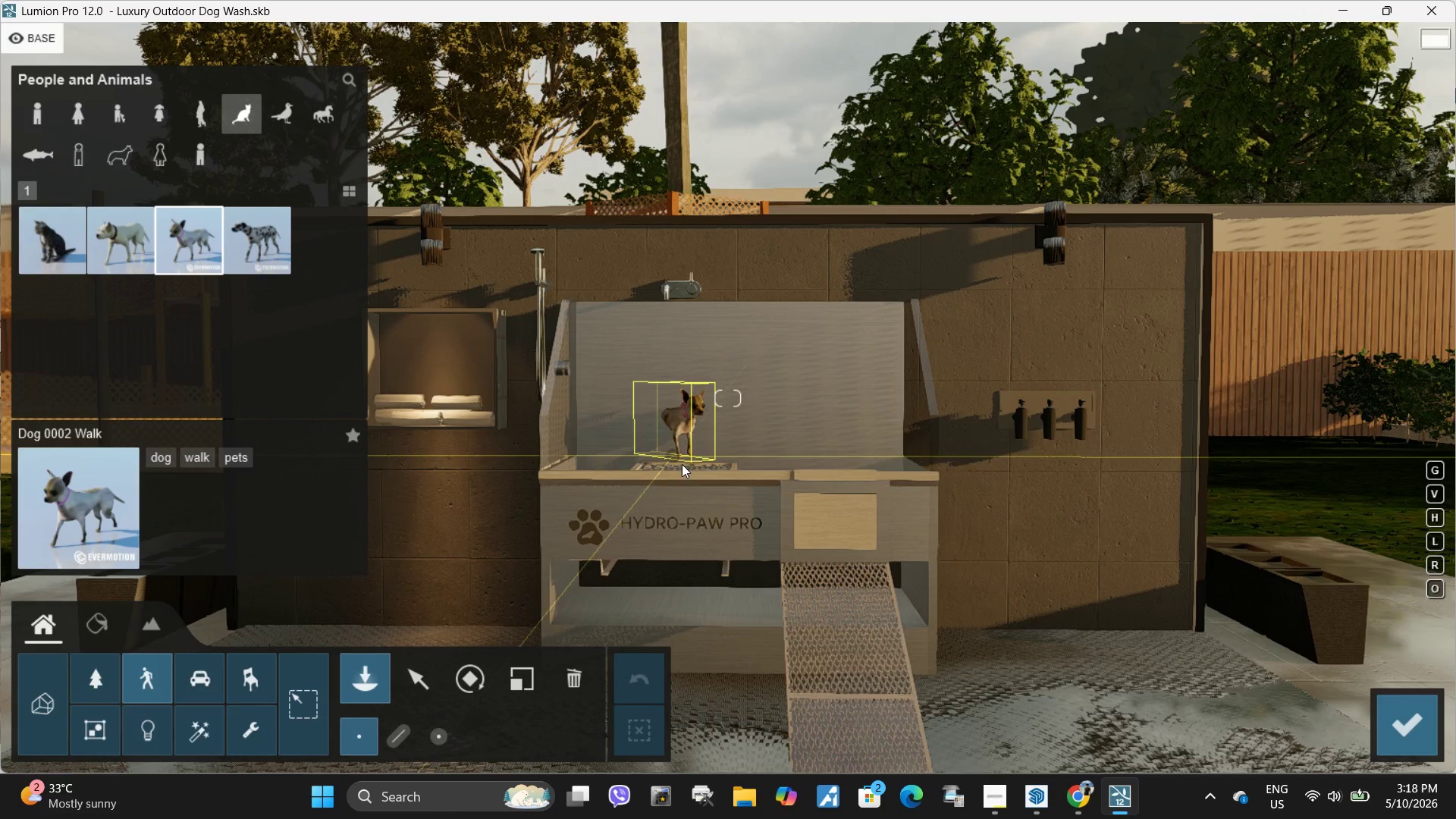 
wait(13.17)
 